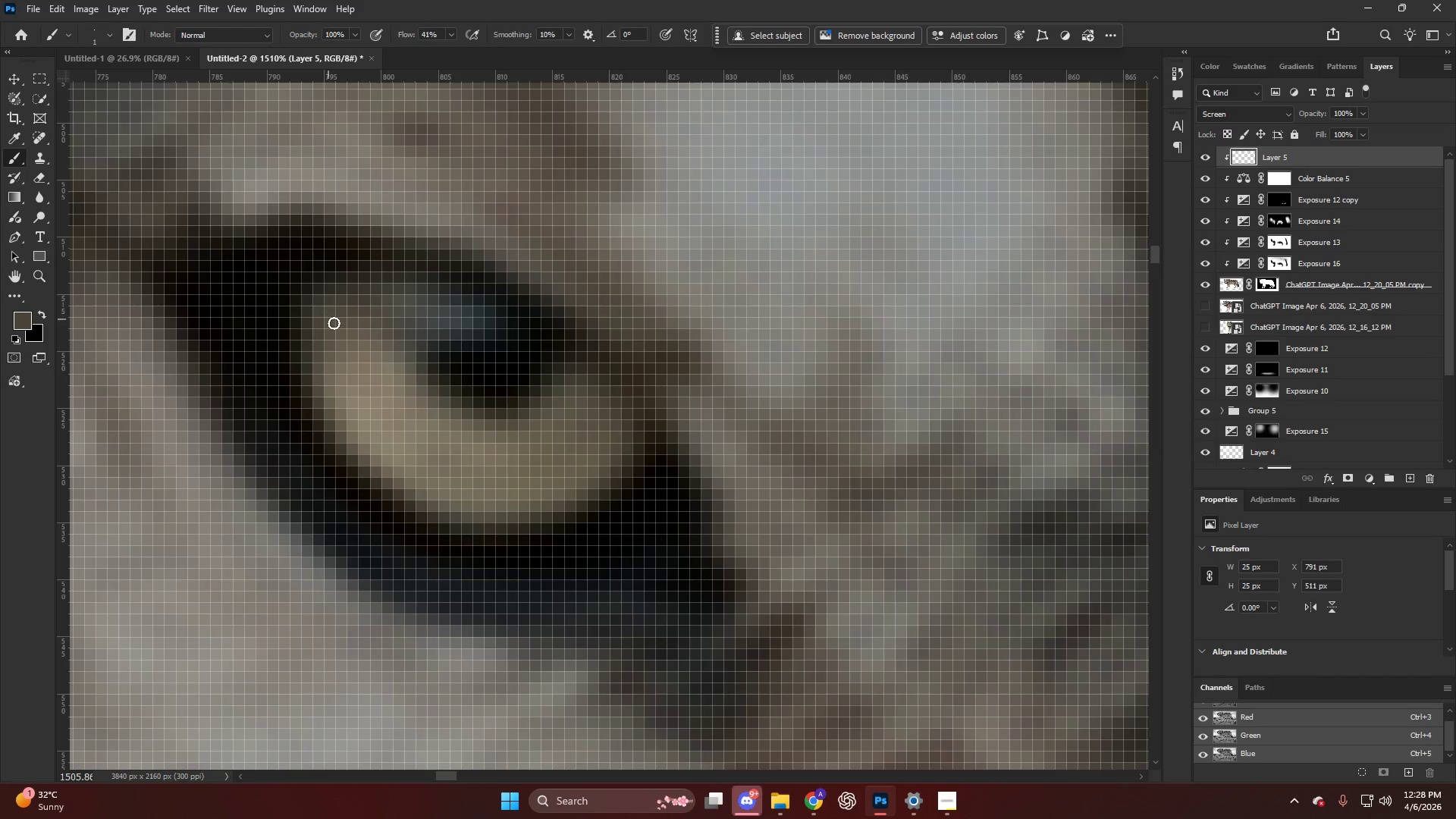 
hold_key(key=AltLeft, duration=0.34)
 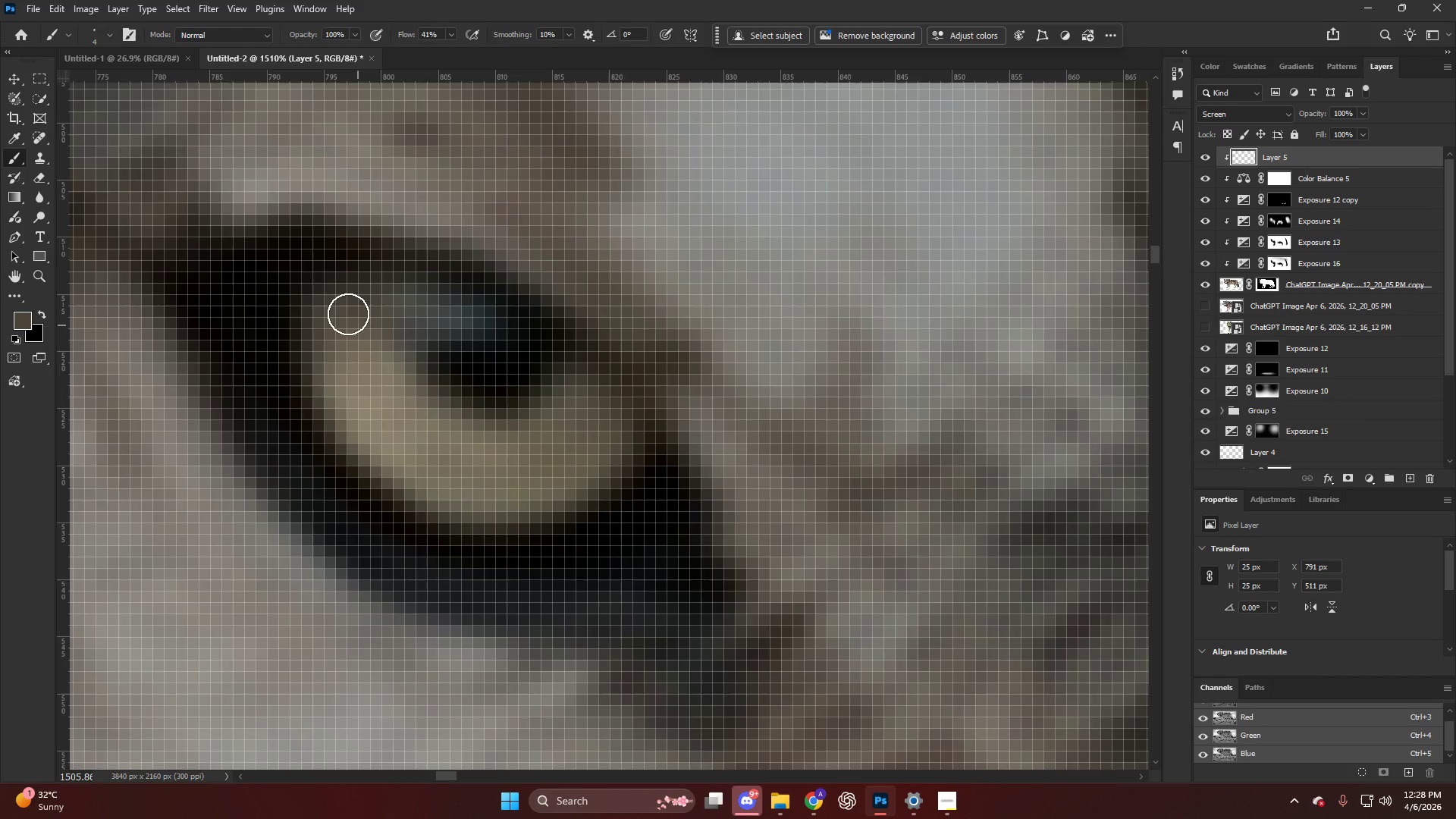 
left_click_drag(start_coordinate=[347, 315], to_coordinate=[332, 293])
 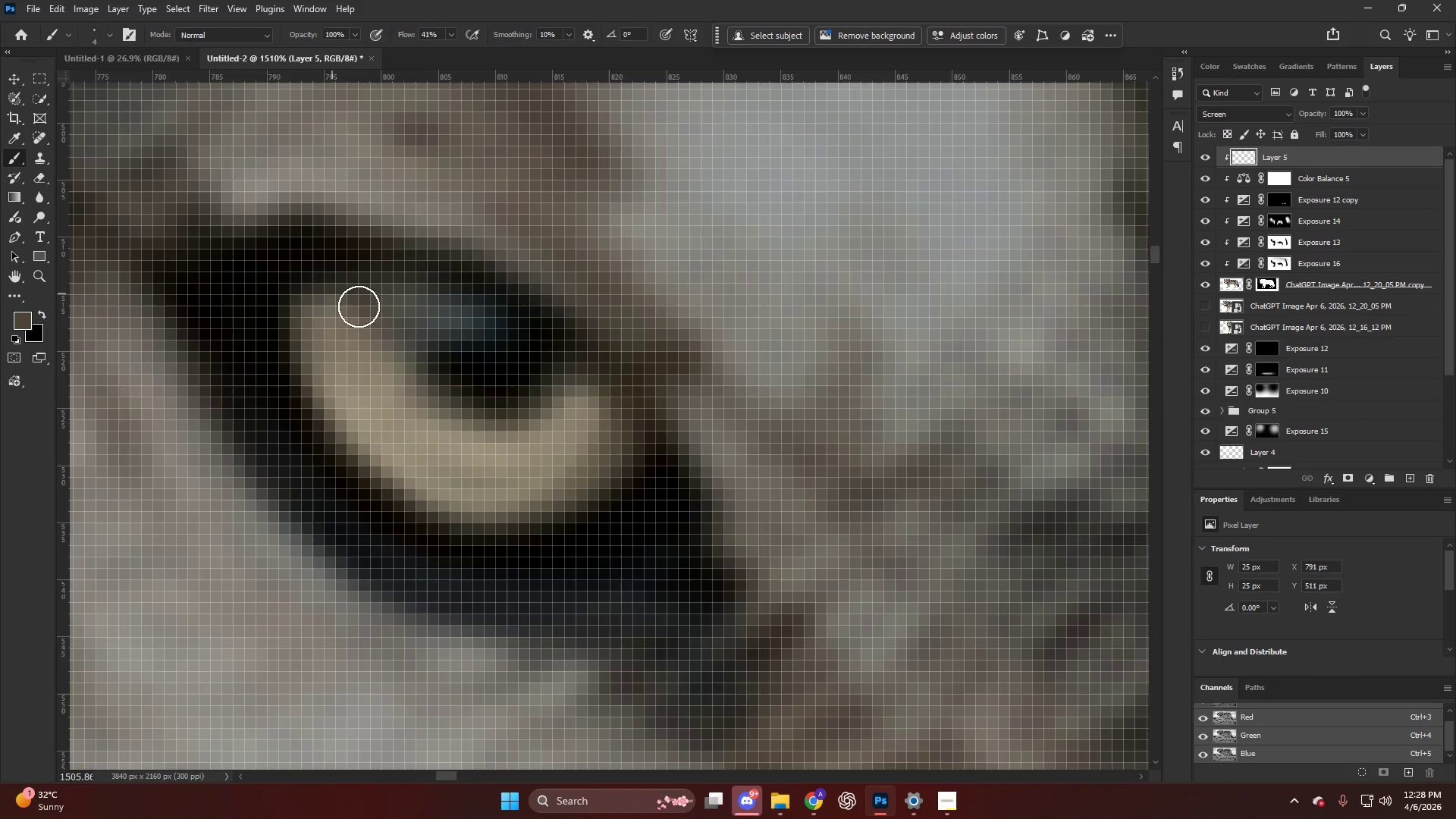 
hold_key(key=AltLeft, duration=0.75)
 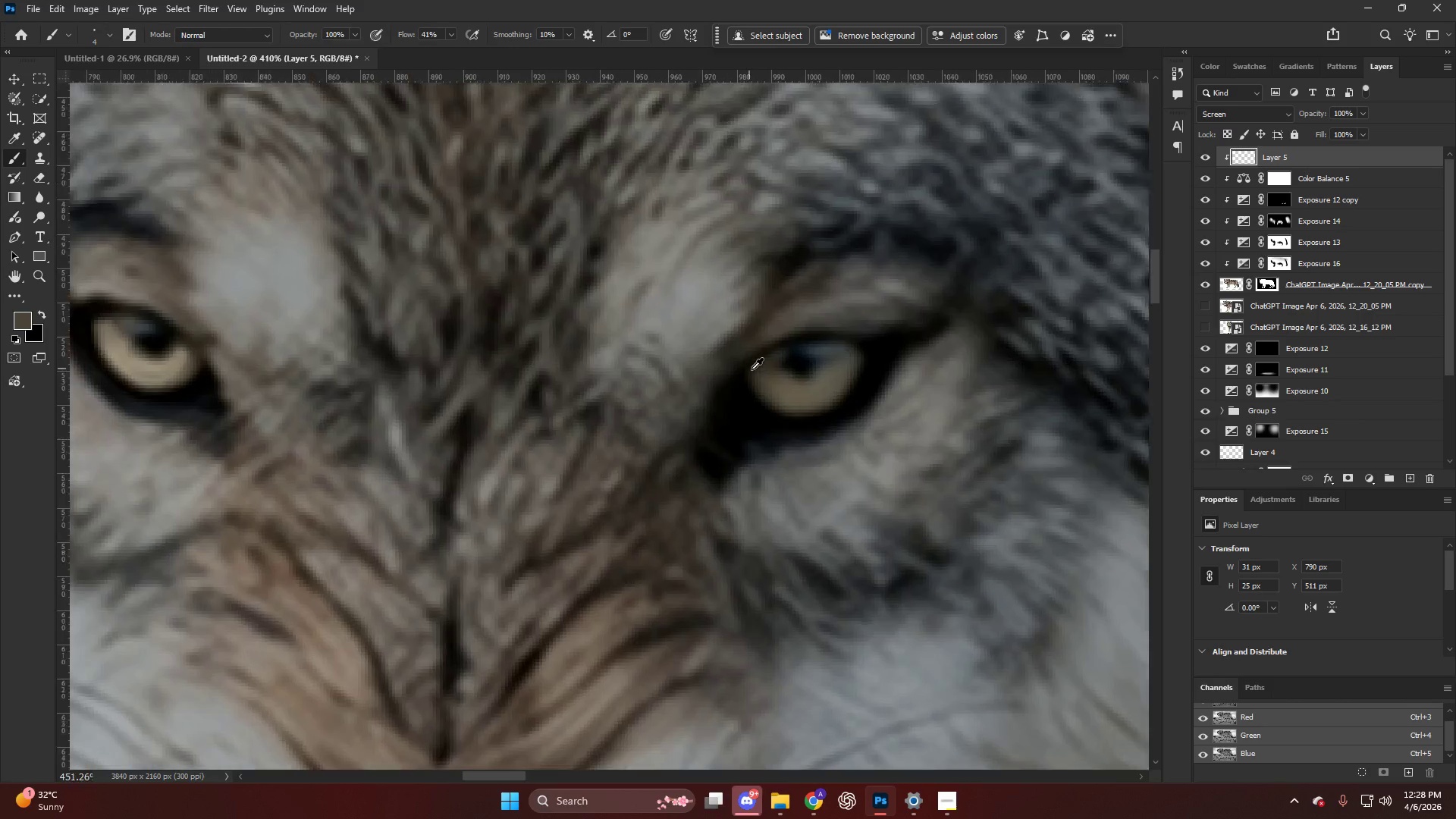 
hold_key(key=AltLeft, duration=0.53)
 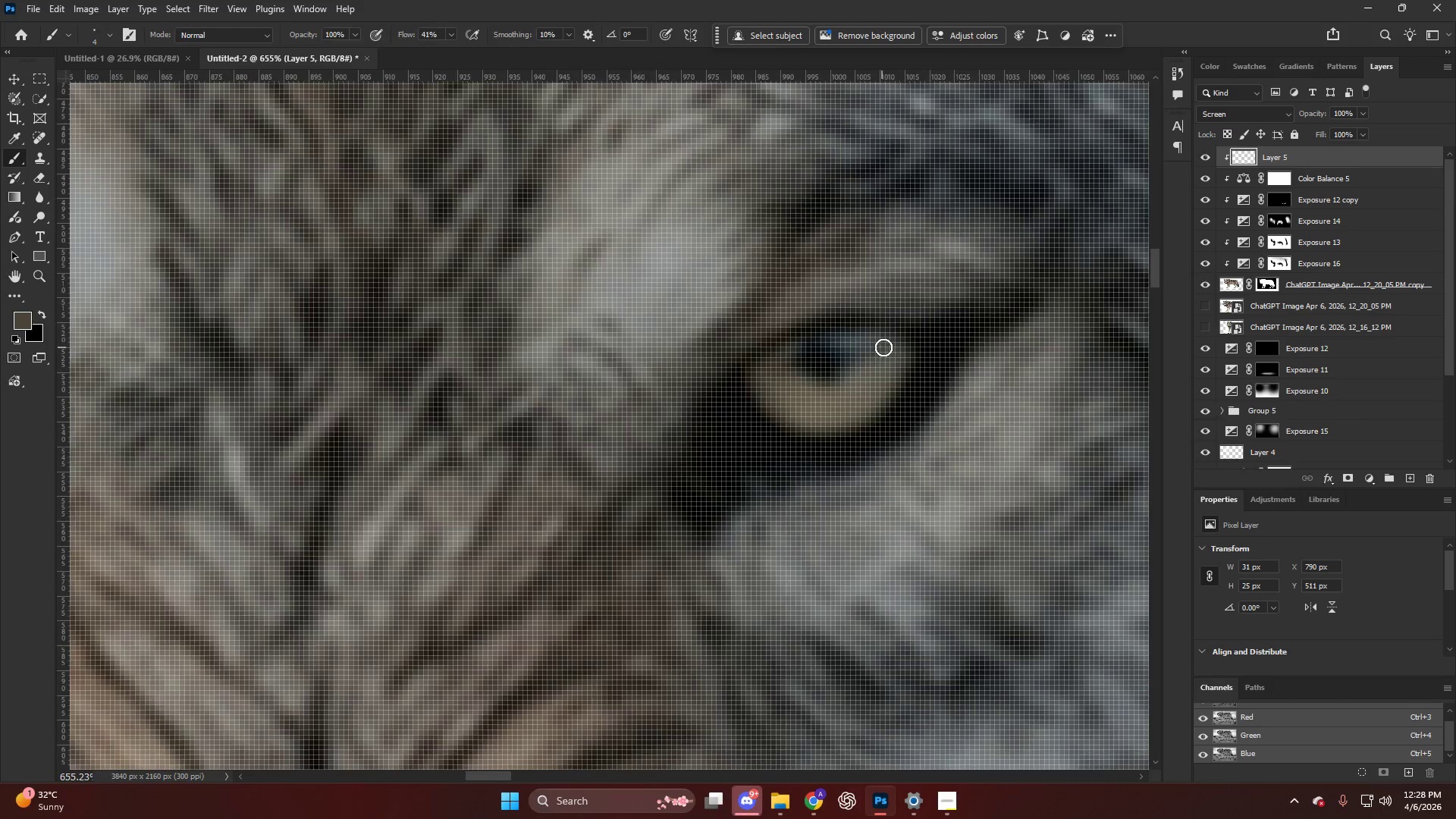 
left_click_drag(start_coordinate=[886, 350], to_coordinate=[813, 415])
 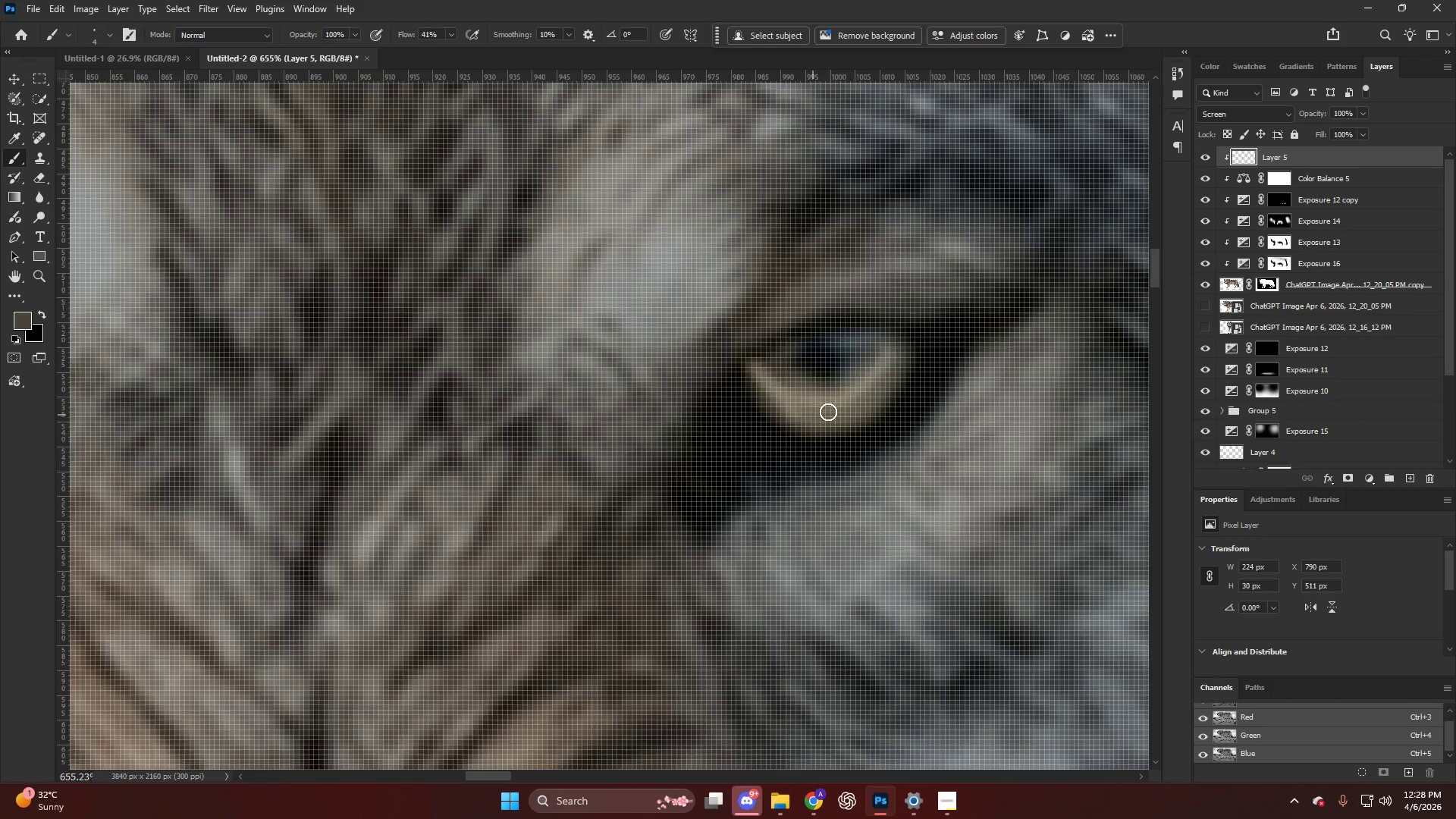 
scroll: coordinate [753, 370], scroll_direction: down, amount: 10.0
 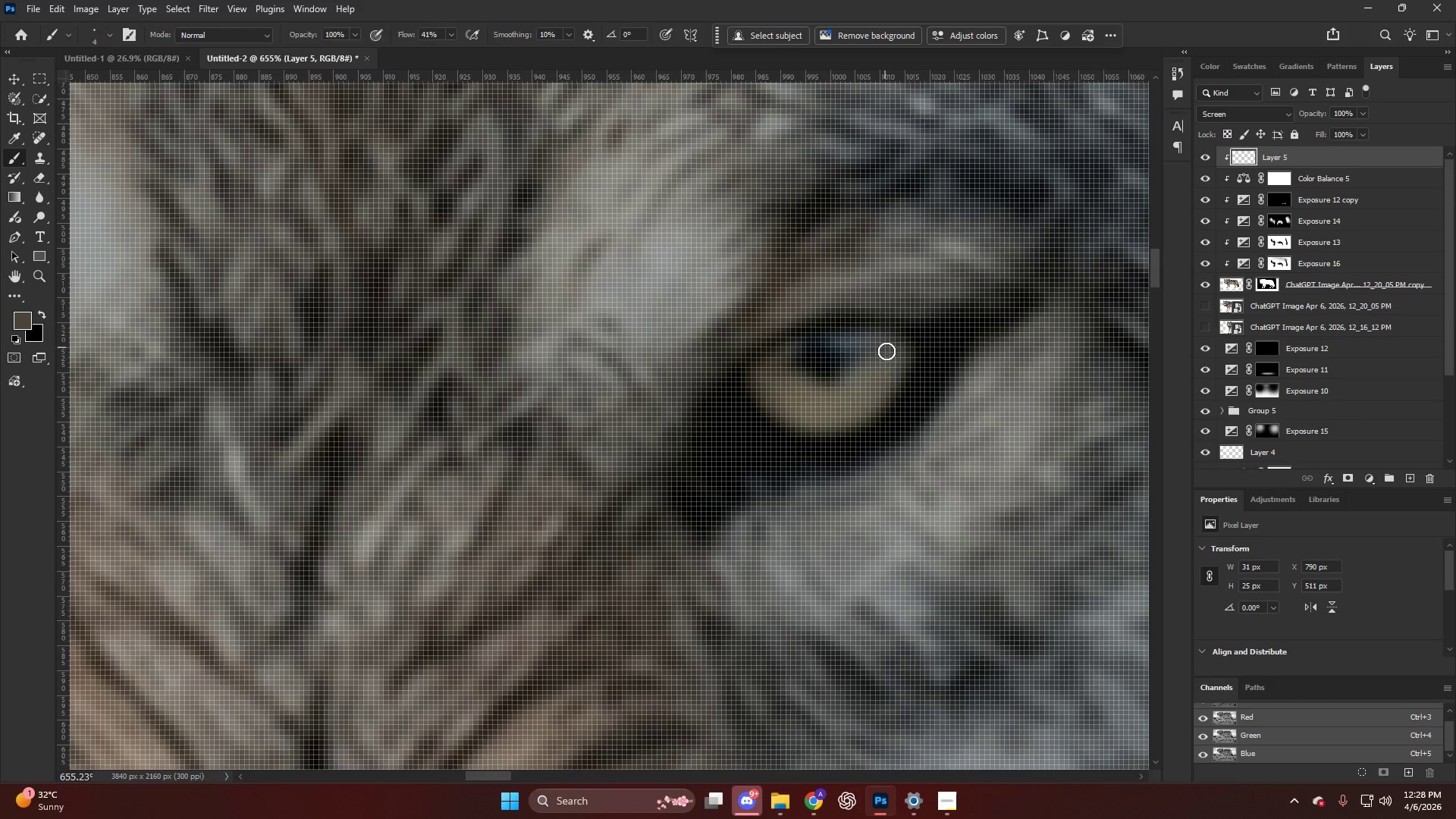 
hold_key(key=AltLeft, duration=0.38)
 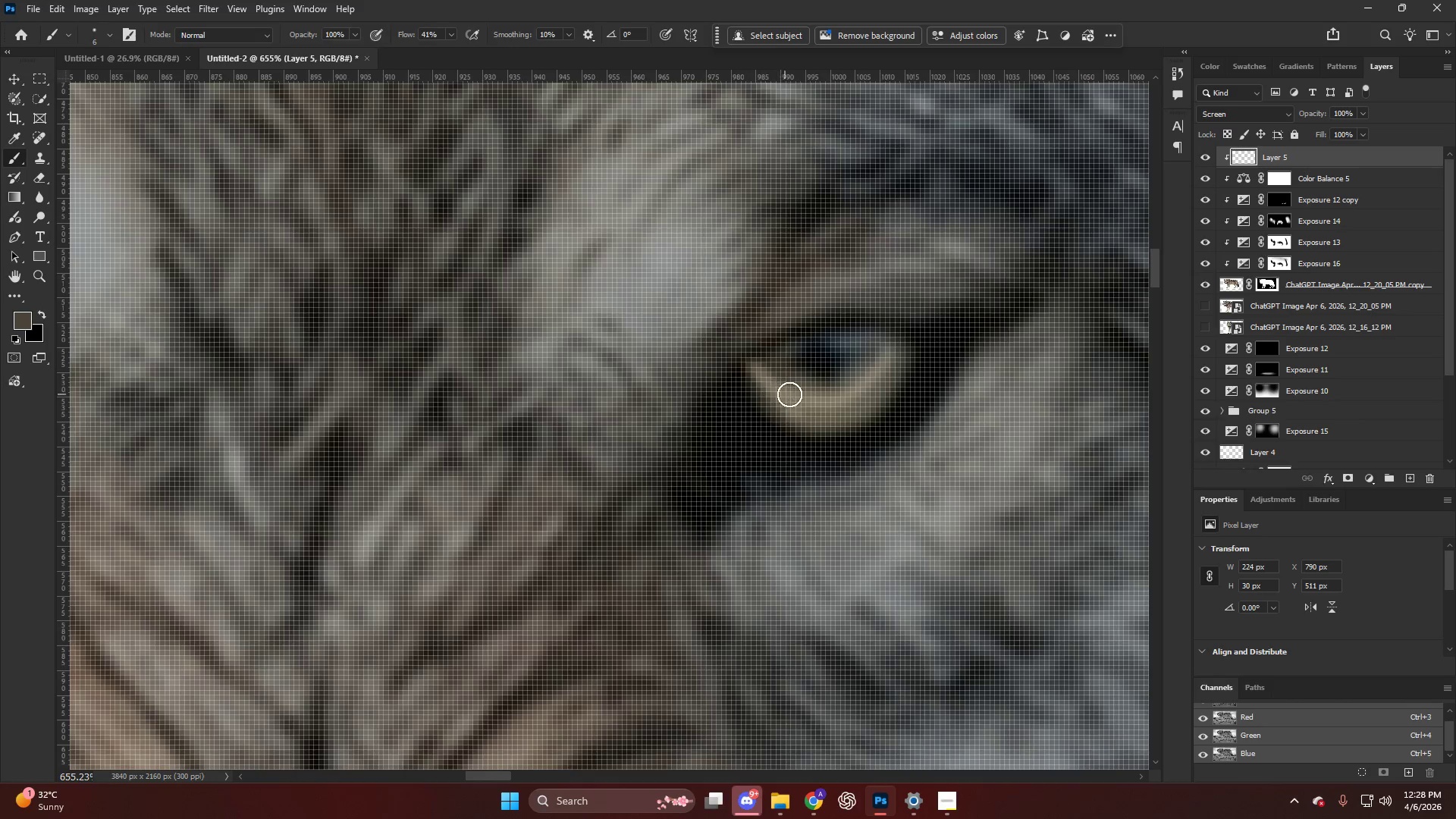 
key(Control+Z)
 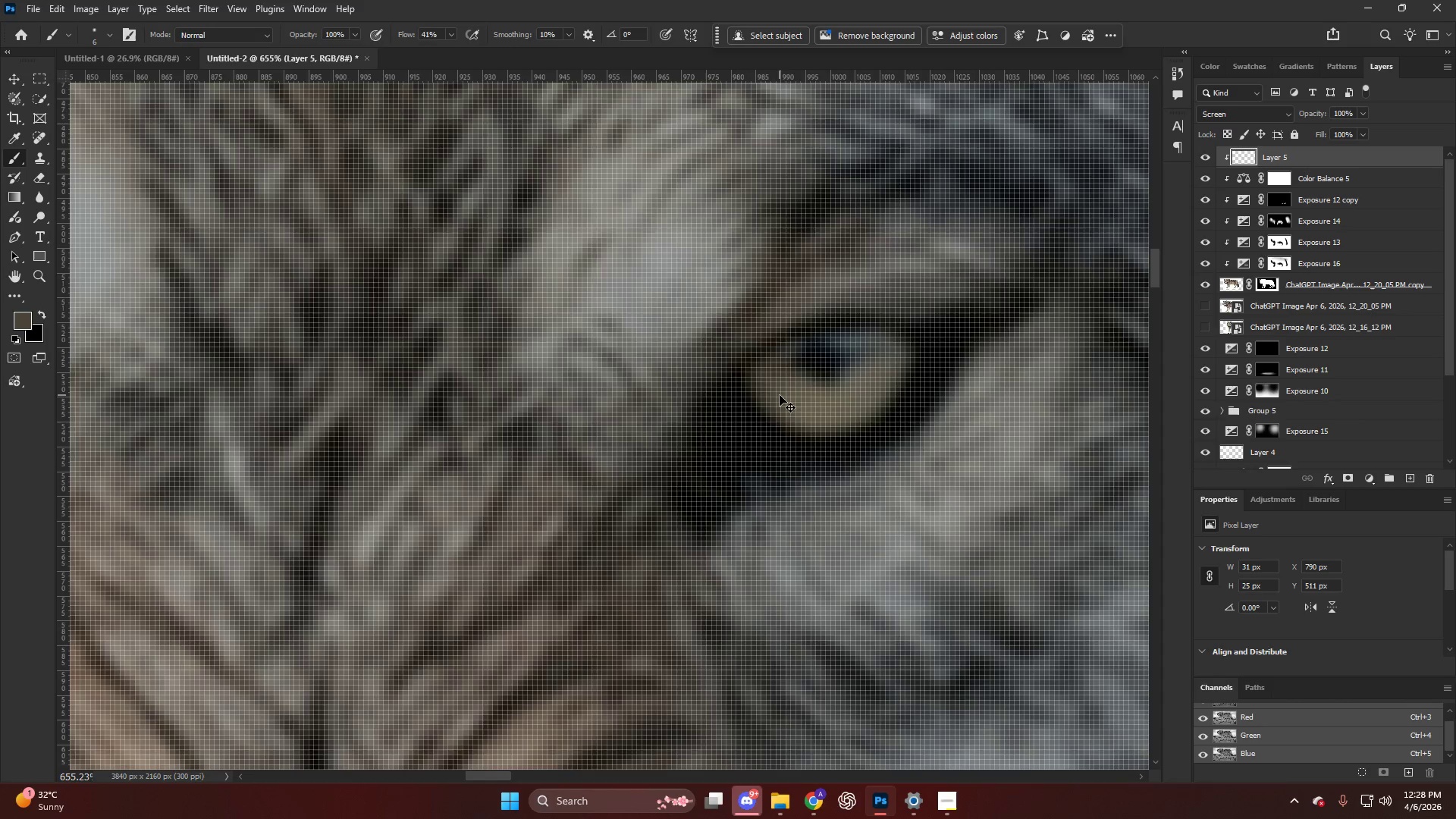 
key(Alt+AltLeft)
 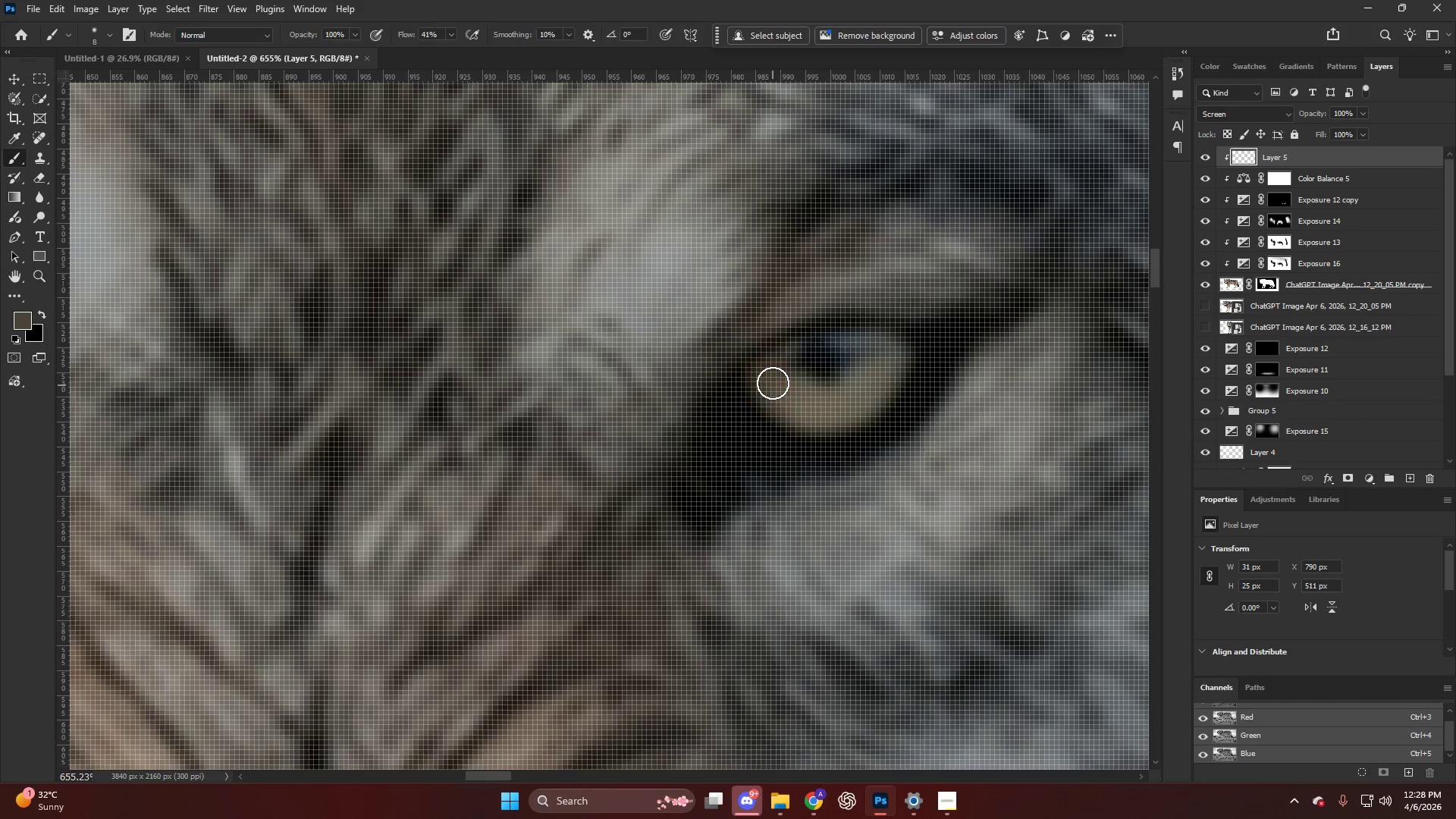 
left_click_drag(start_coordinate=[773, 383], to_coordinate=[890, 346])
 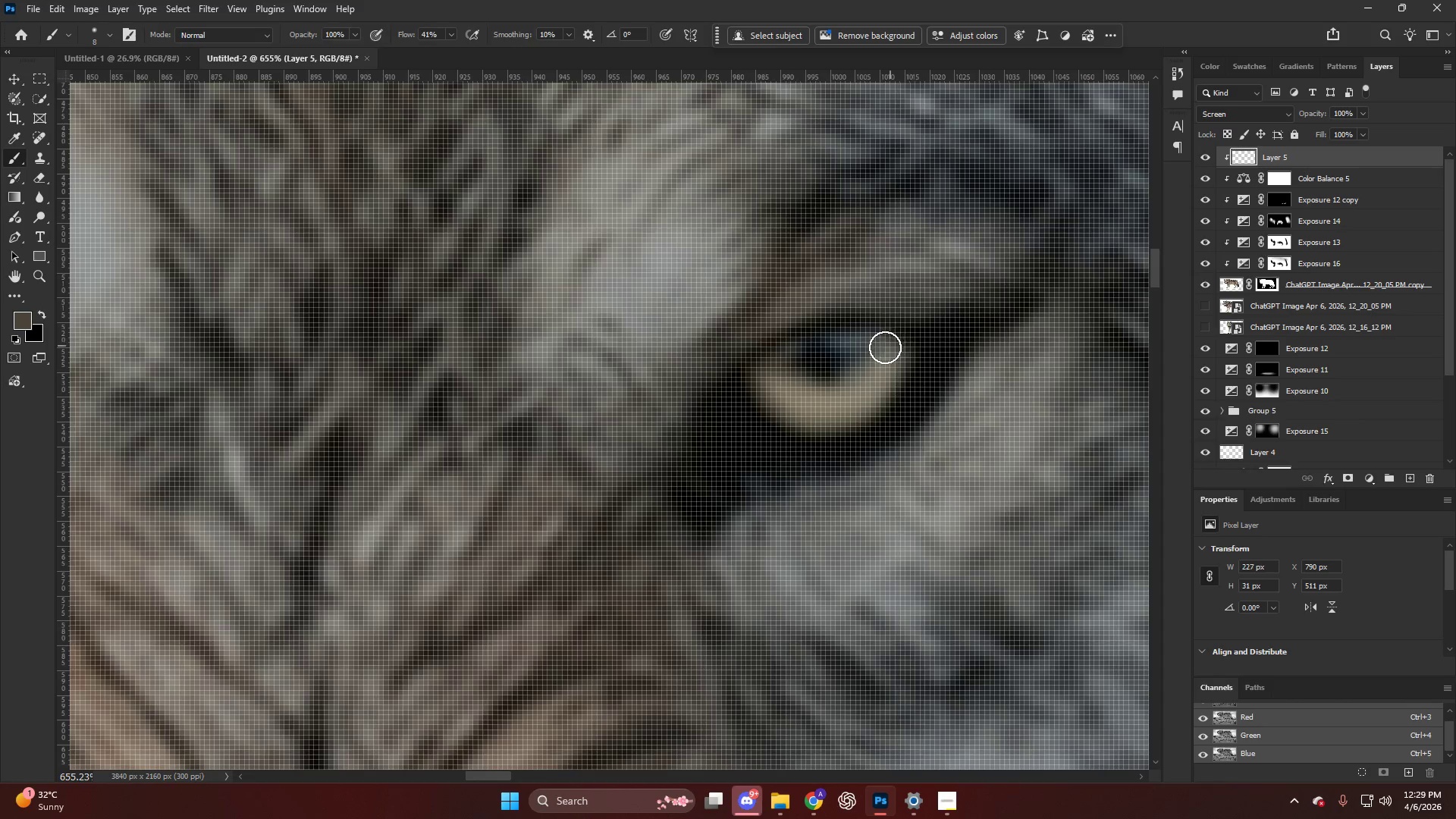 
hold_key(key=AltLeft, duration=0.86)
scroll: coordinate [808, 390], scroll_direction: down, amount: 30.0
 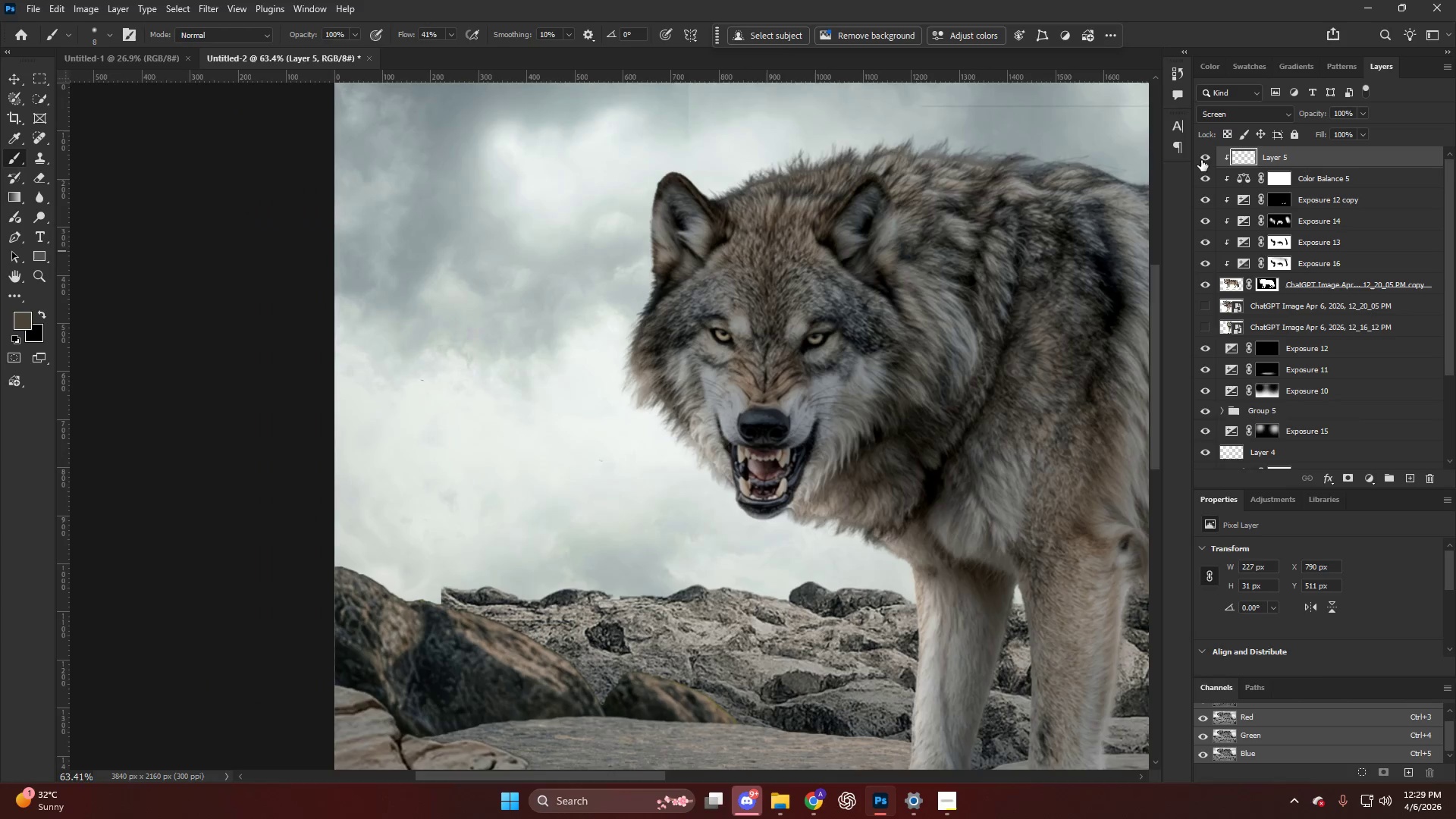 
double_click([1201, 160])
 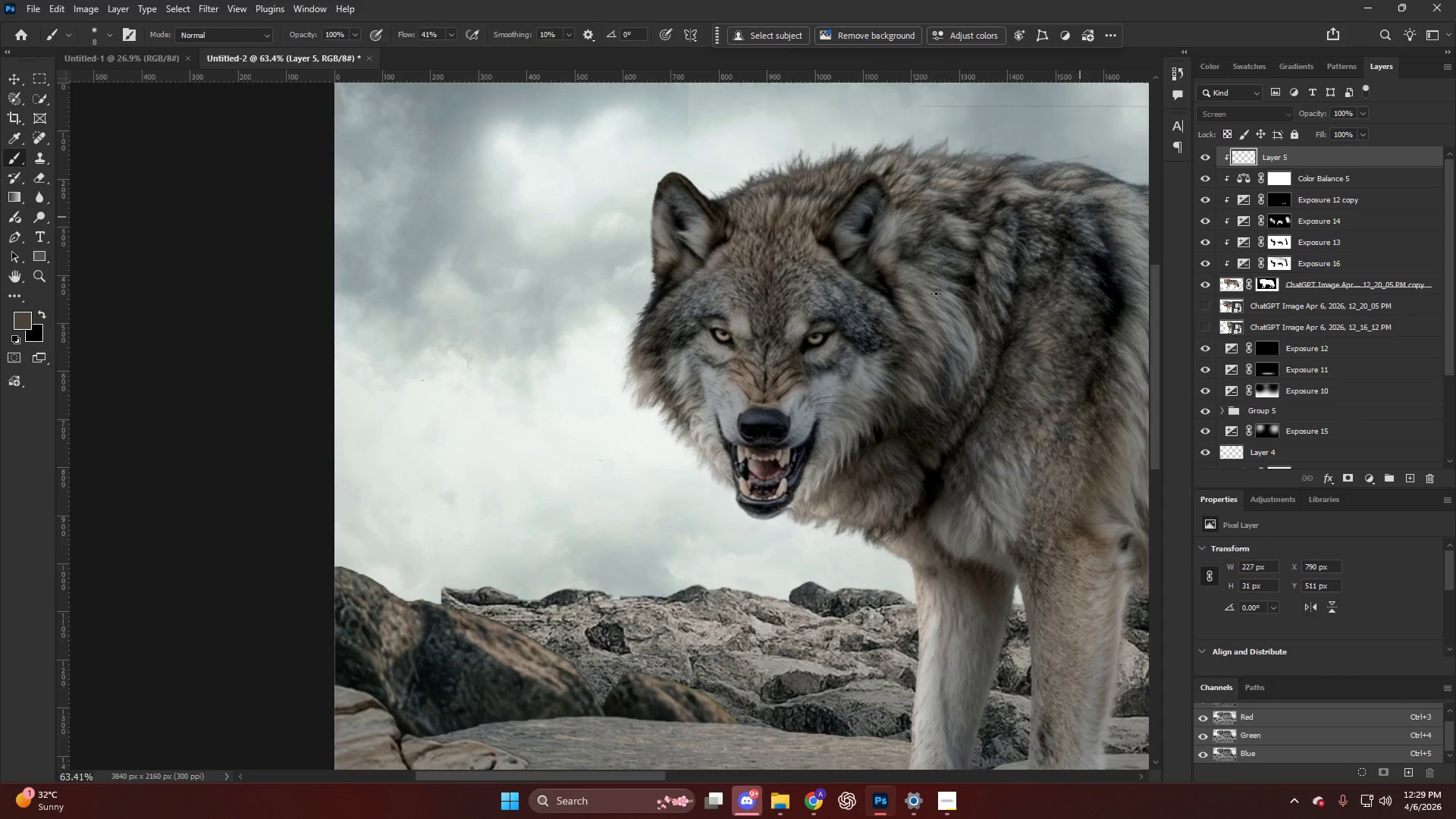 
hold_key(key=AltLeft, duration=0.31)
 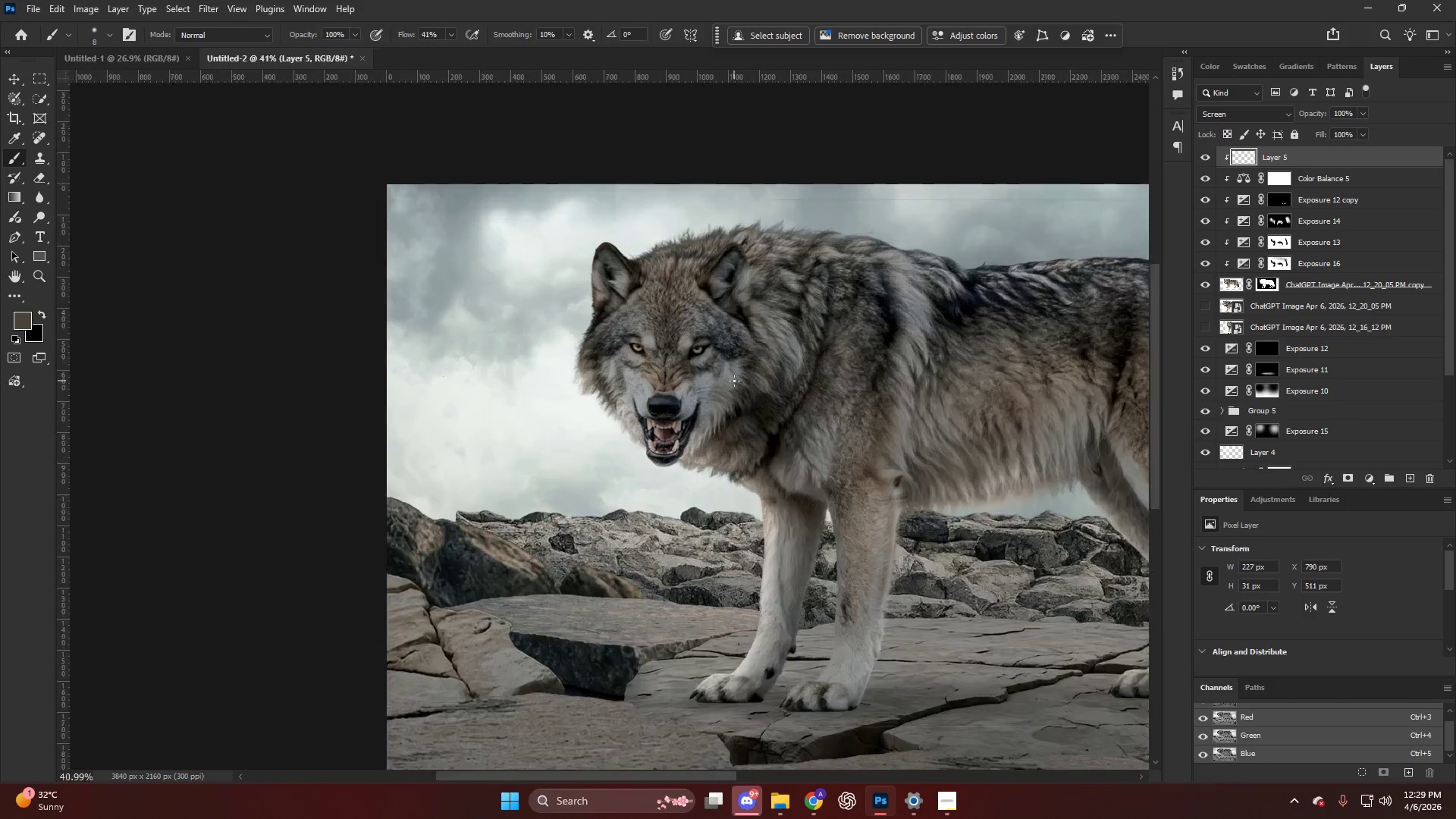 
key(Control+ControlLeft)
 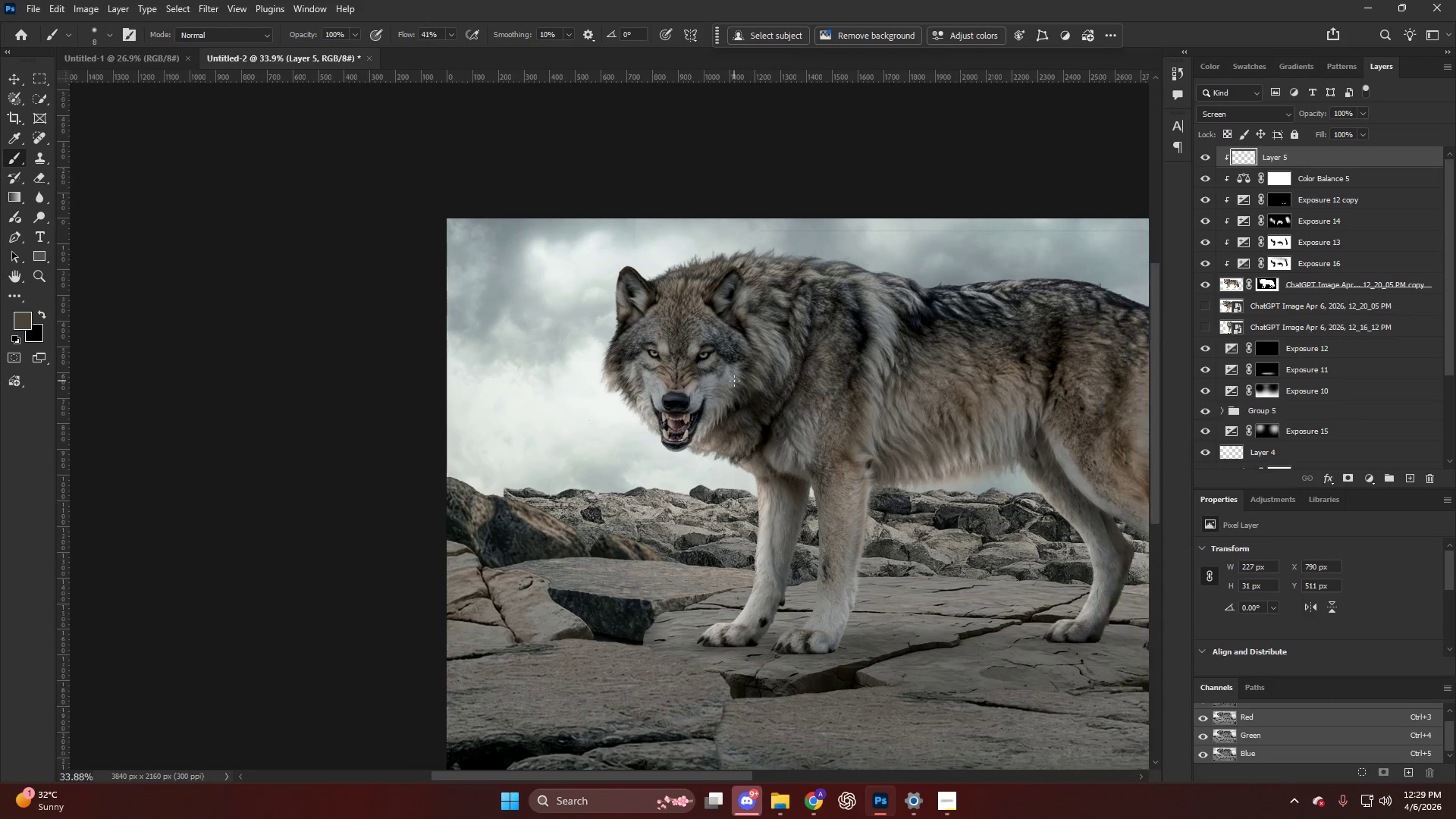 
hold_key(key=AltLeft, duration=0.5)
scroll: coordinate [724, 380], scroll_direction: down, amount: 2.0
 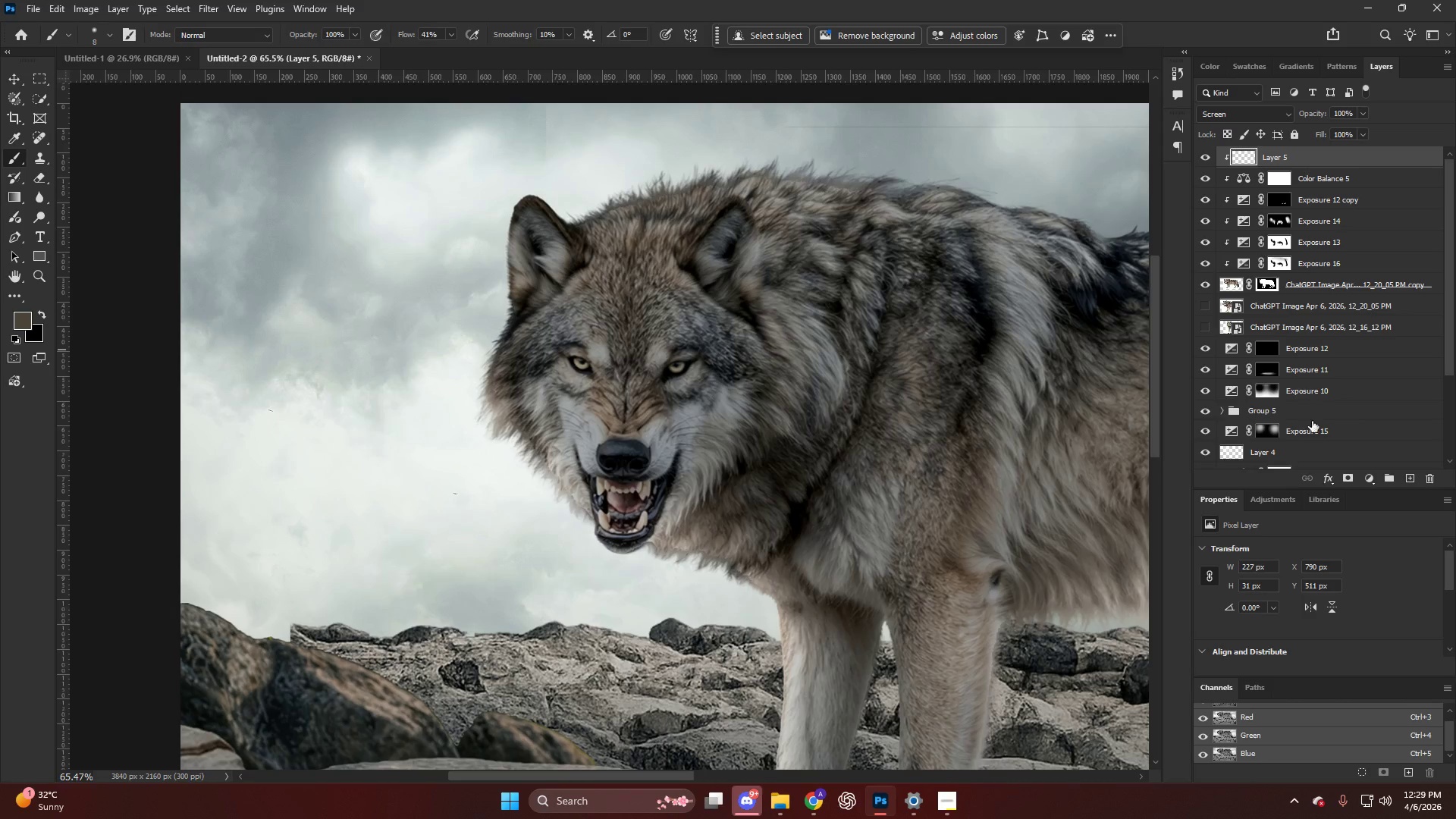 
mouse_move([1365, 457])
 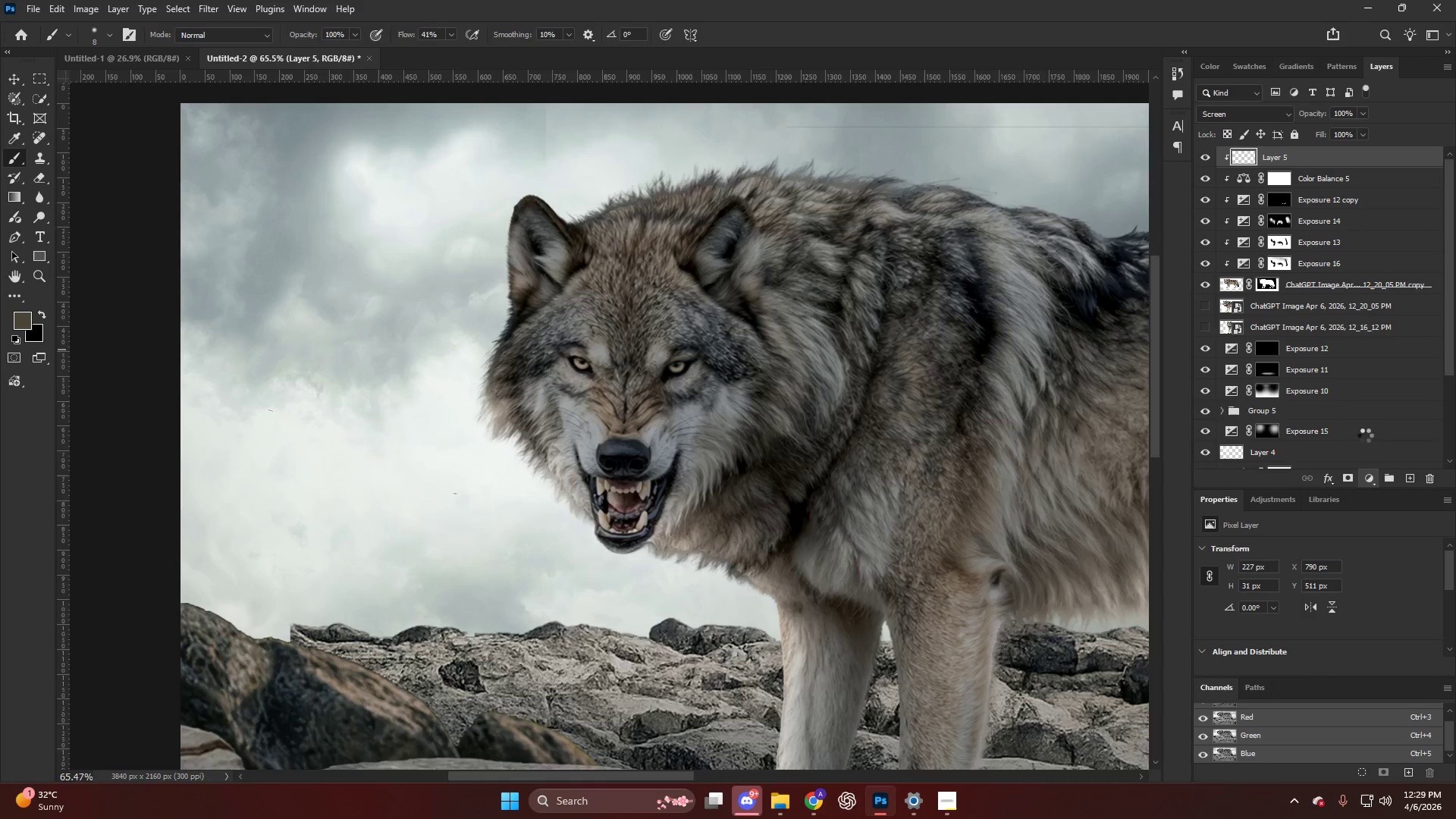 
wait(6.07)
 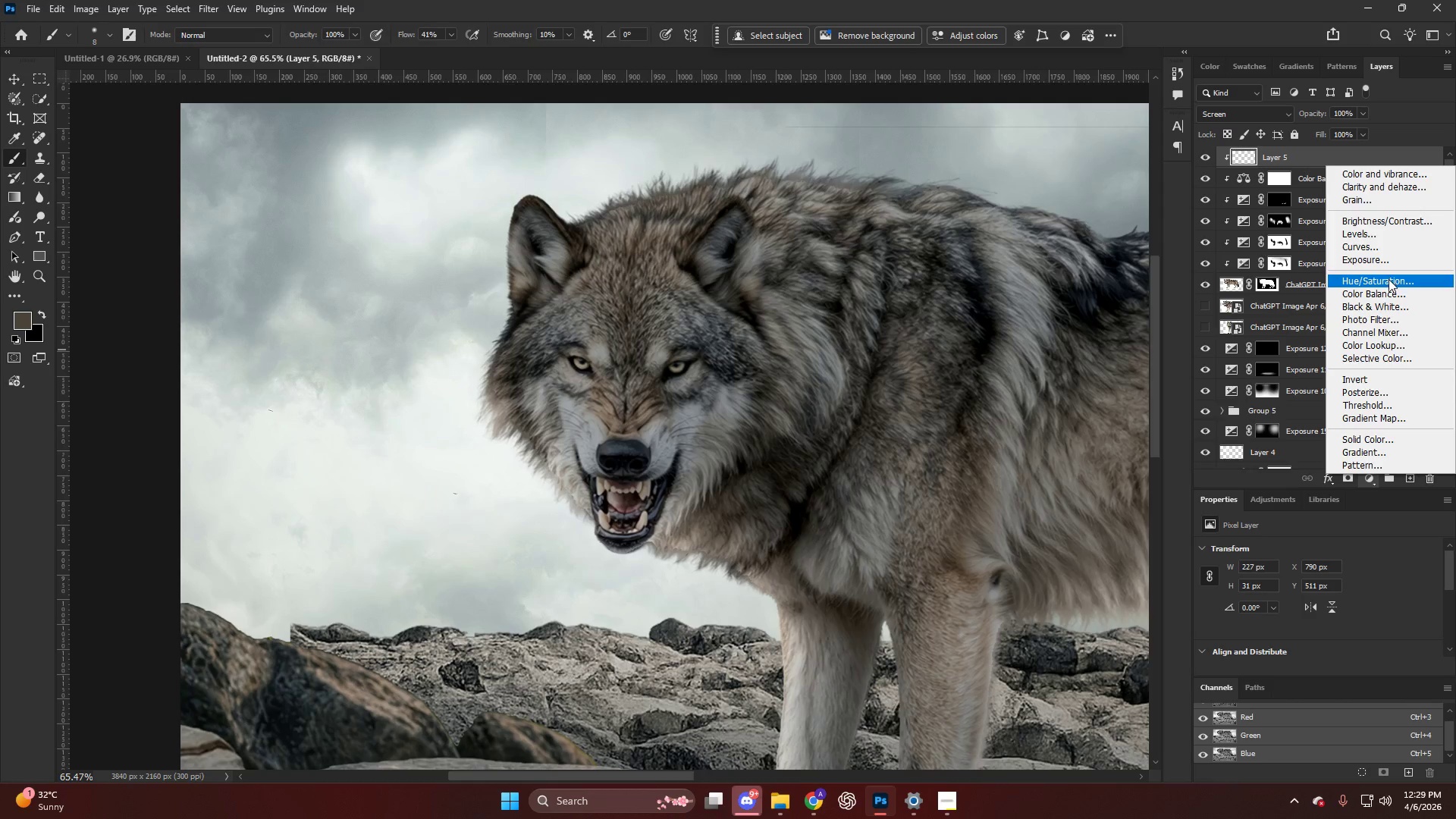 
left_click([874, 174])
 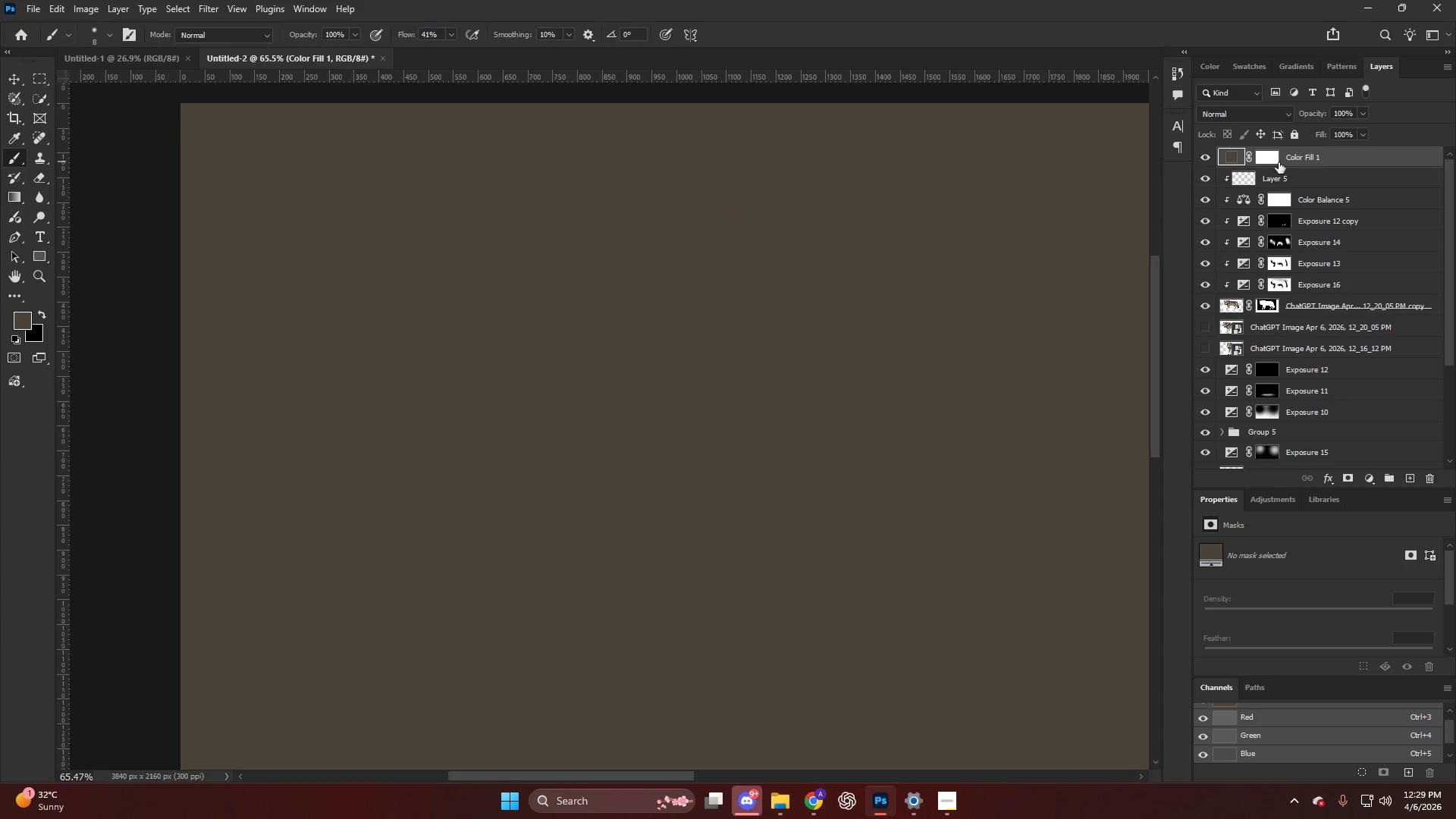 
hold_key(key=AltLeft, duration=0.55)
left_click([1306, 166])
 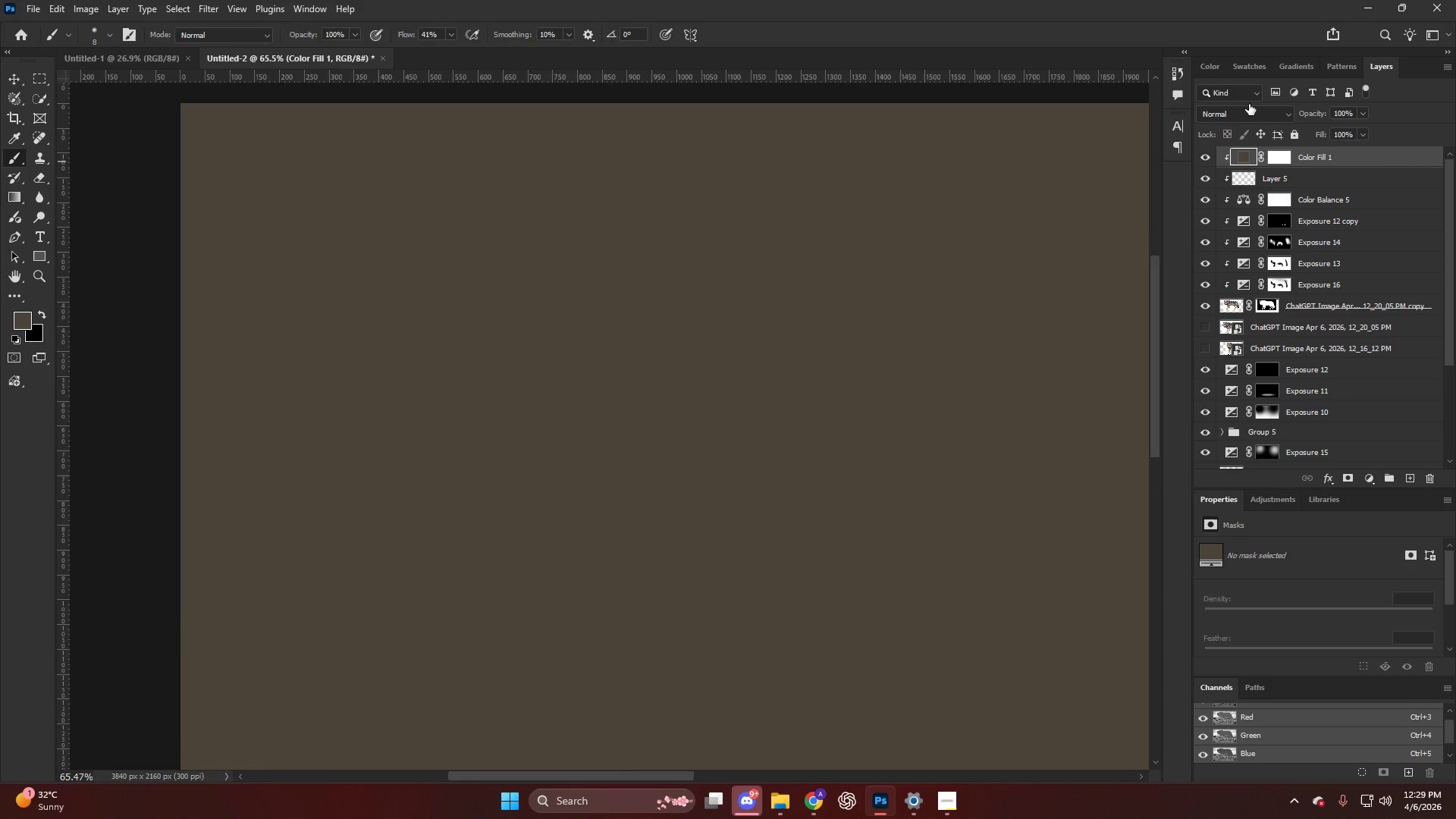 
double_click([1249, 104])
 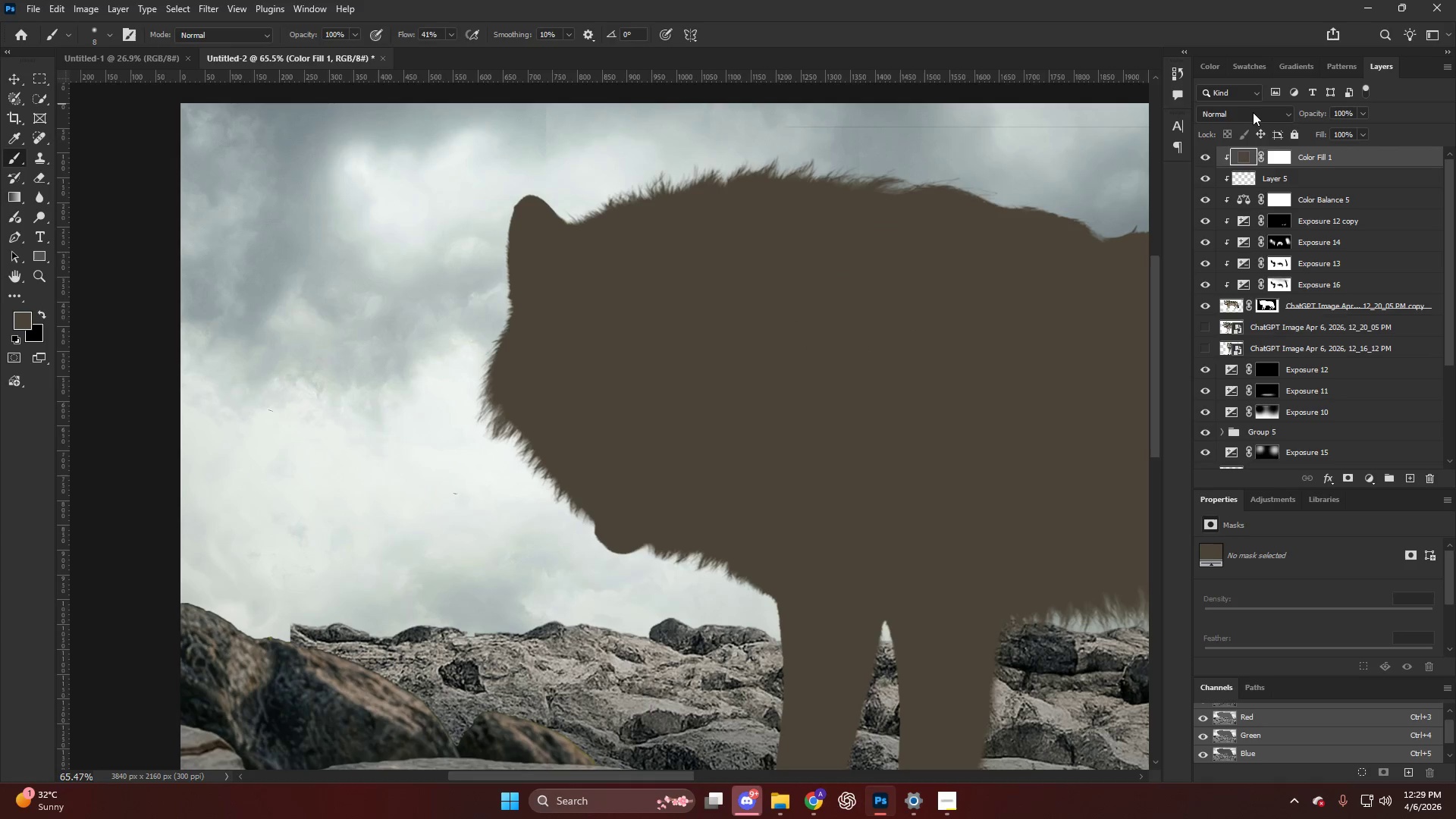 
triple_click([1253, 112])
 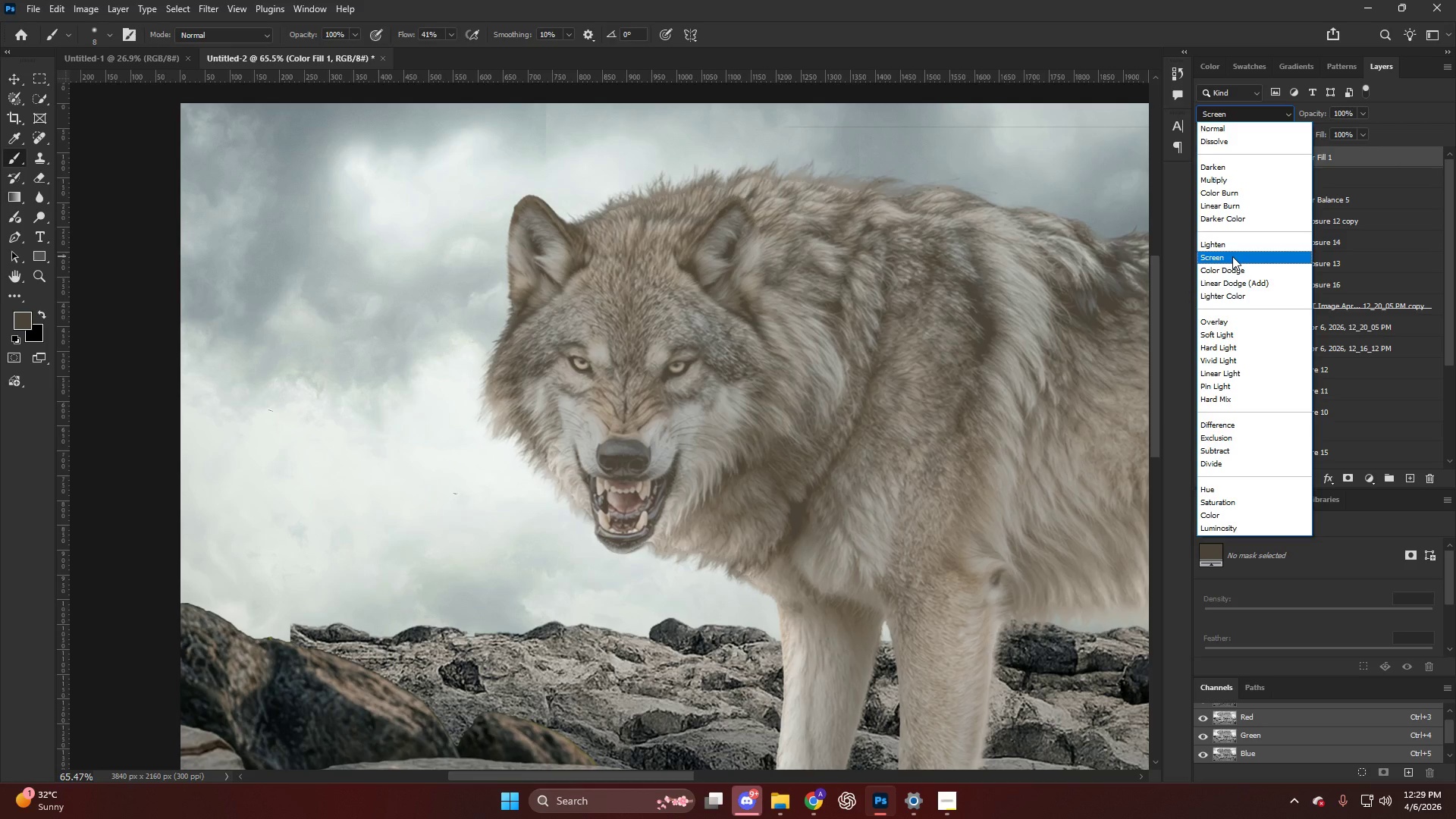 
left_click([1232, 256])
 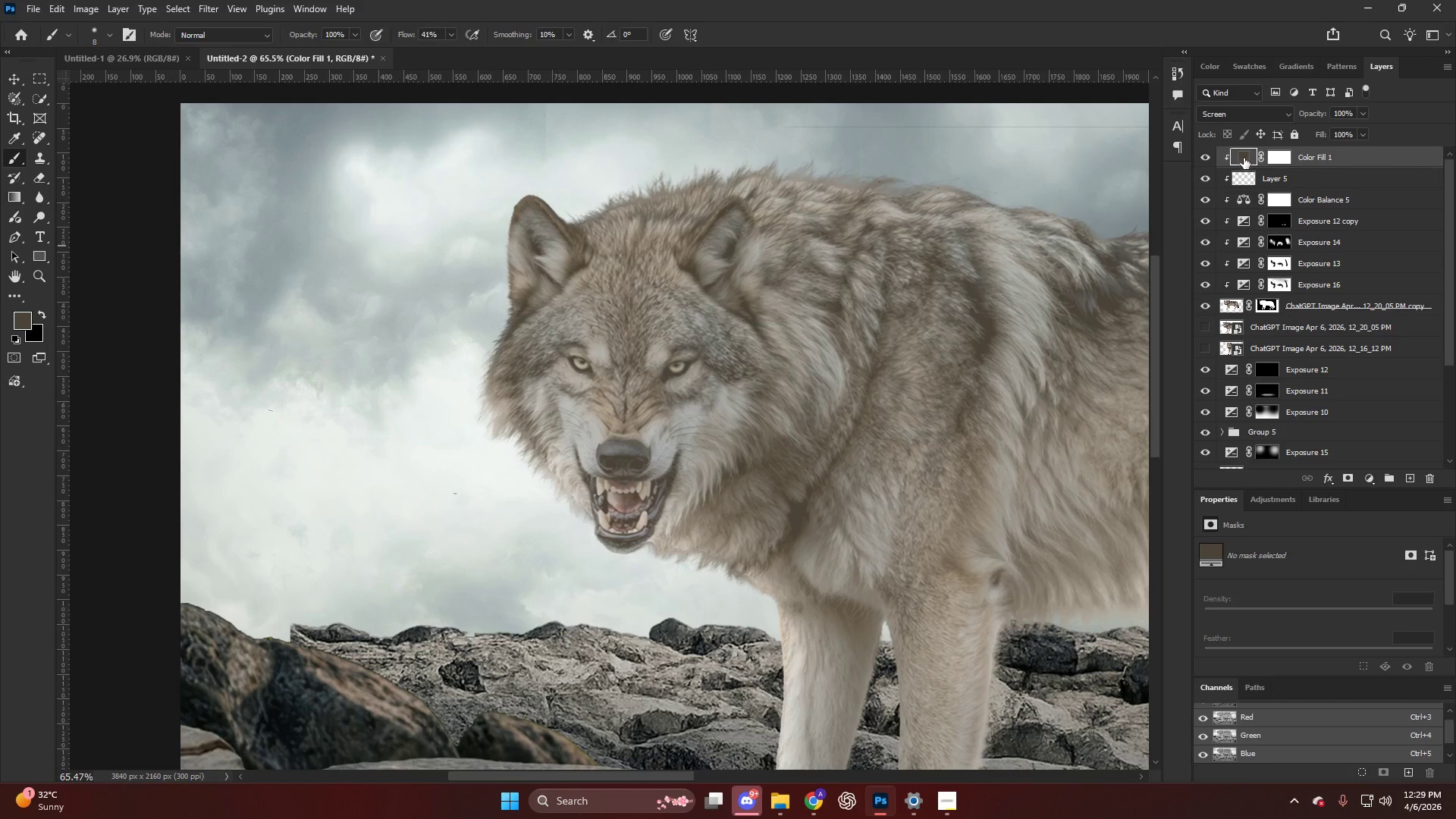 
double_click([1244, 157])
 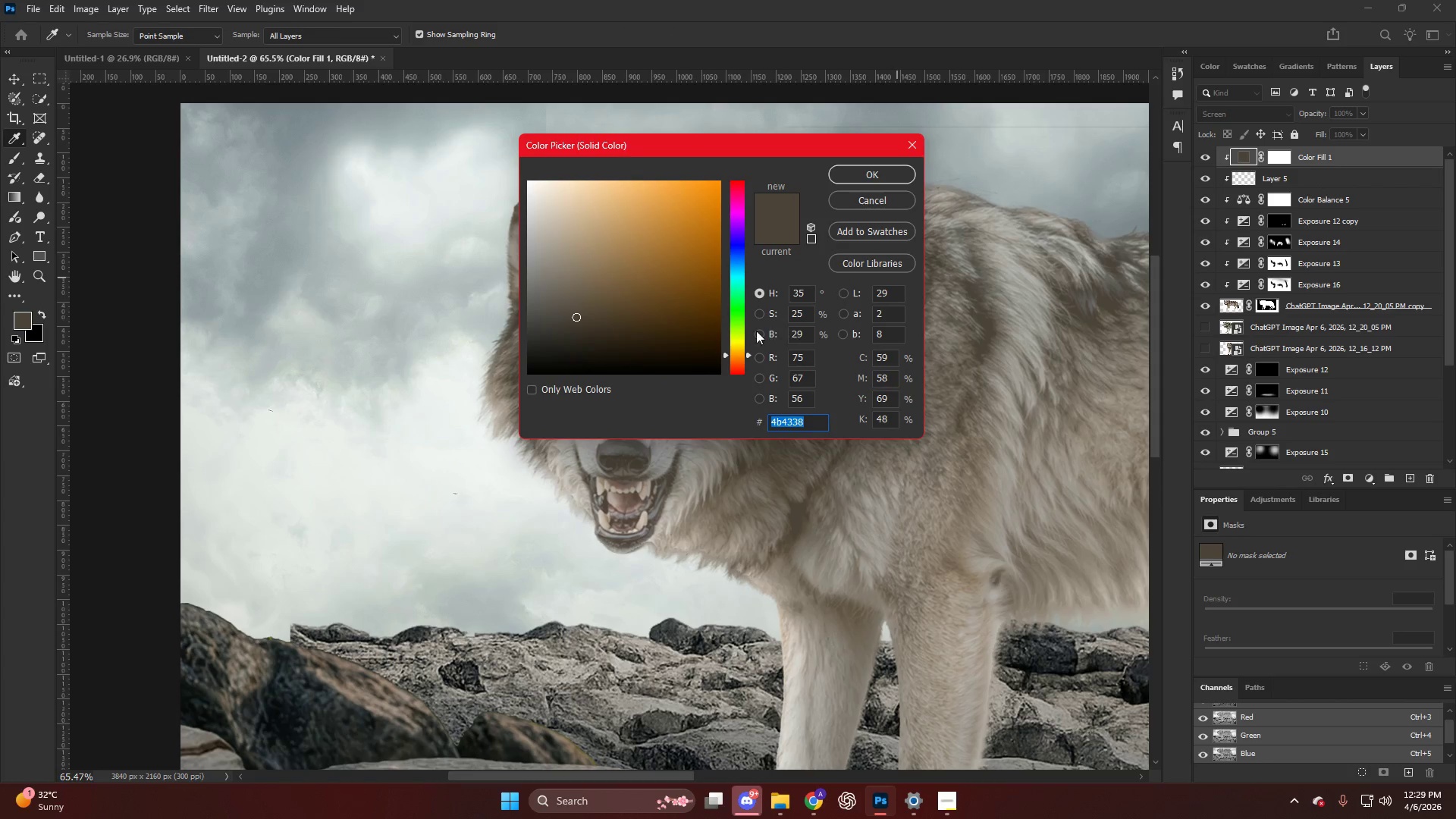 
left_click_drag(start_coordinate=[652, 293], to_coordinate=[771, 92])
 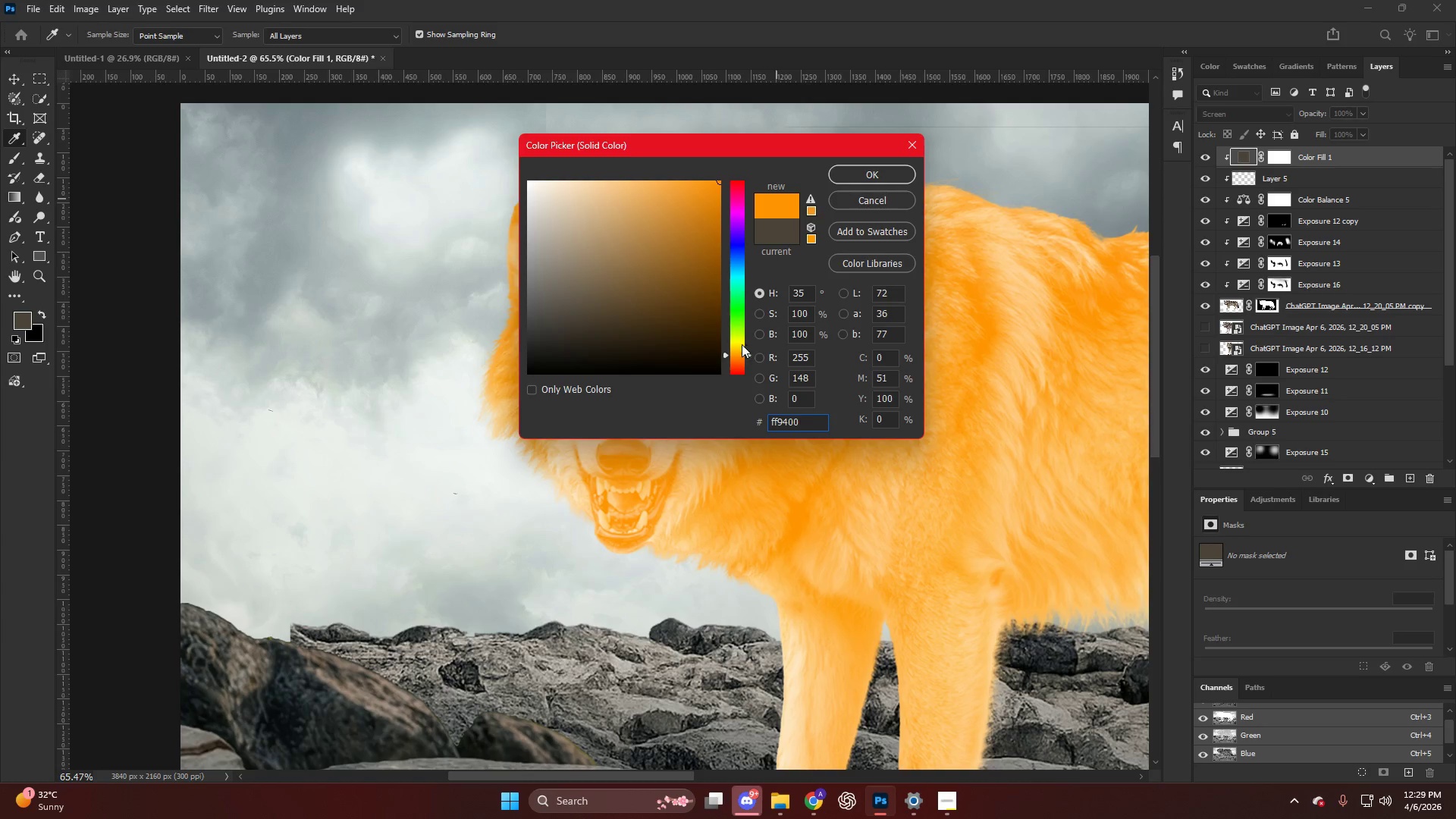 
left_click([739, 344])
 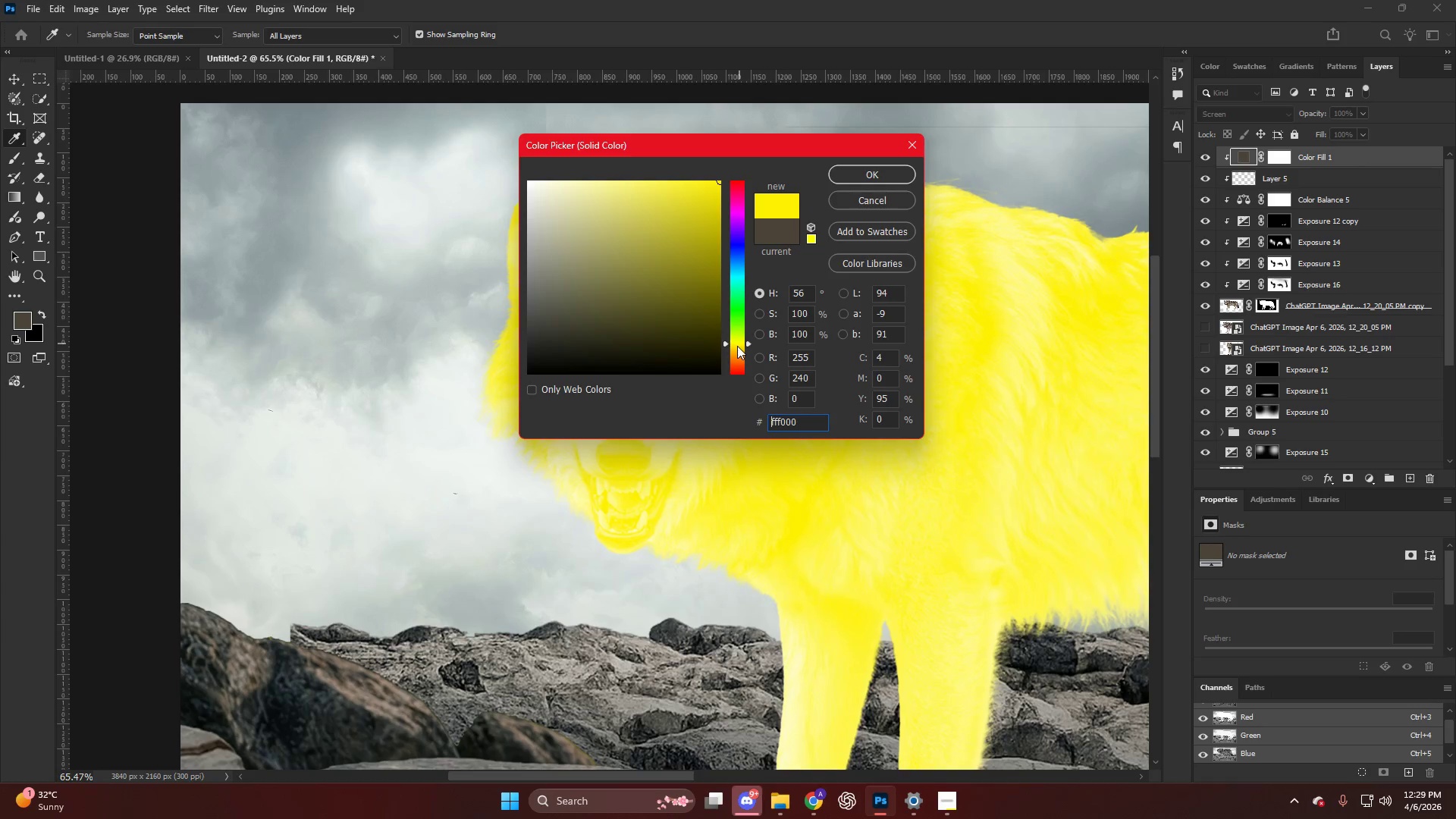 
left_click([736, 347])
 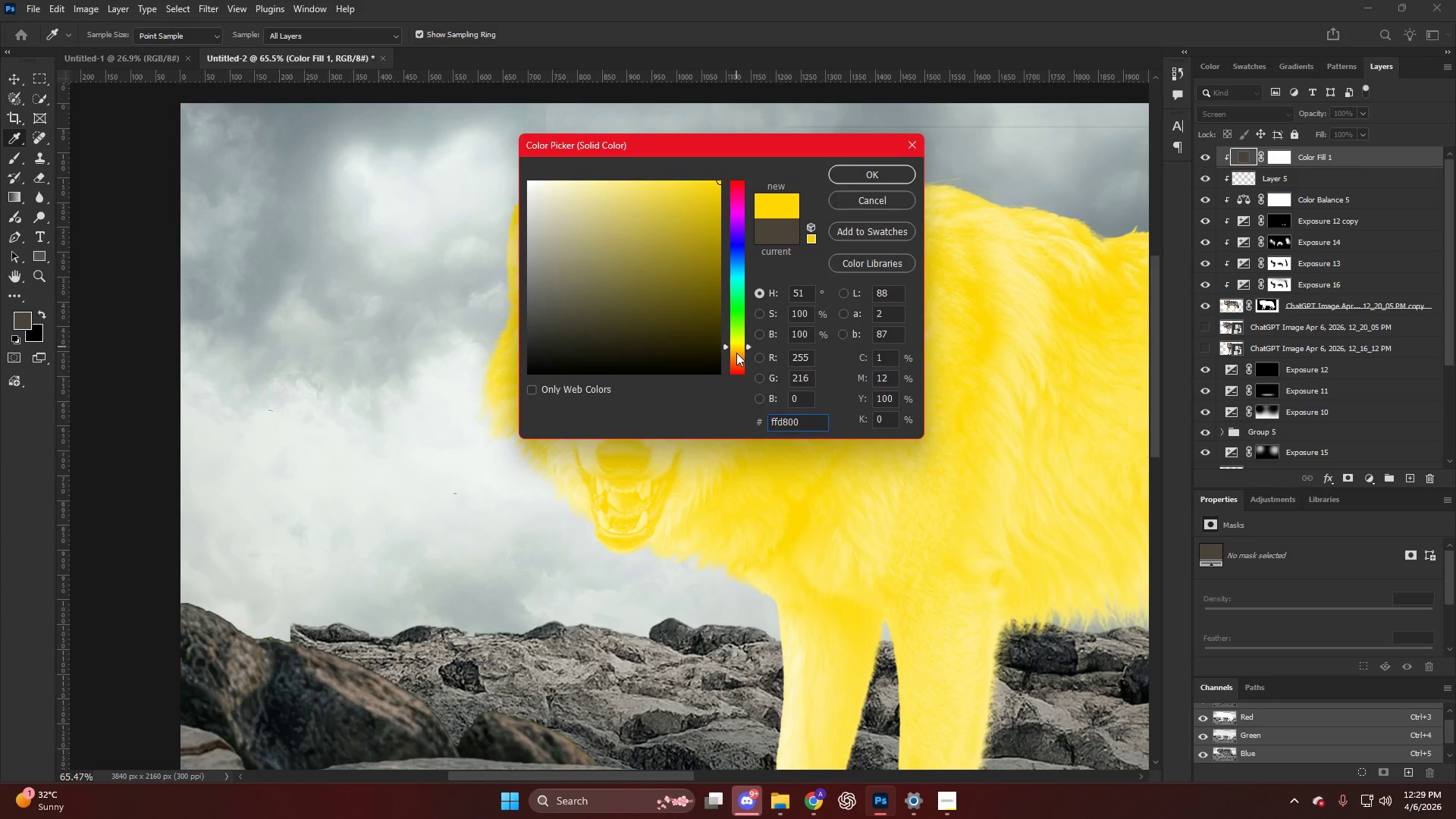 
left_click([736, 353])
 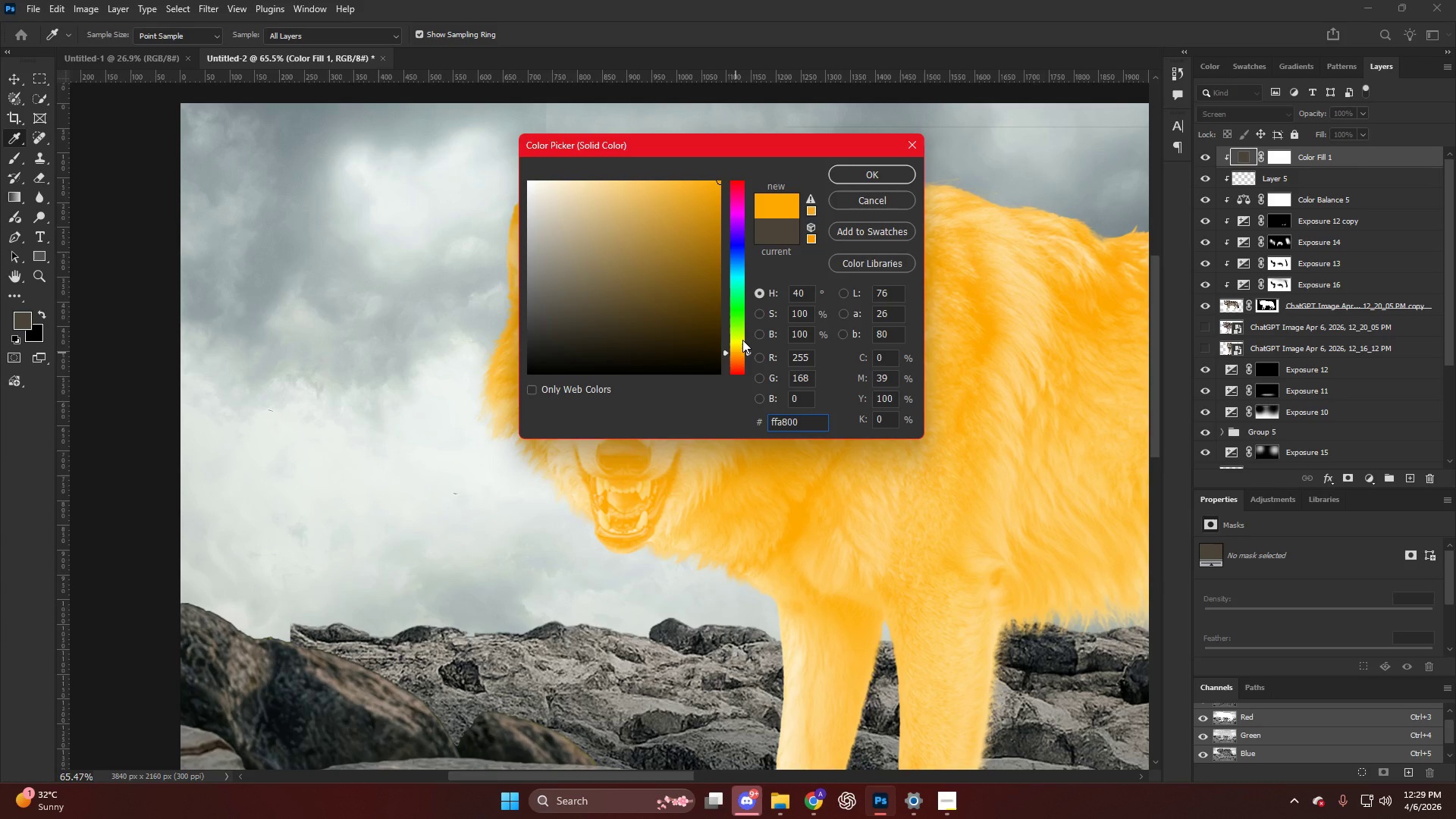 
key(NumpadEnter)
 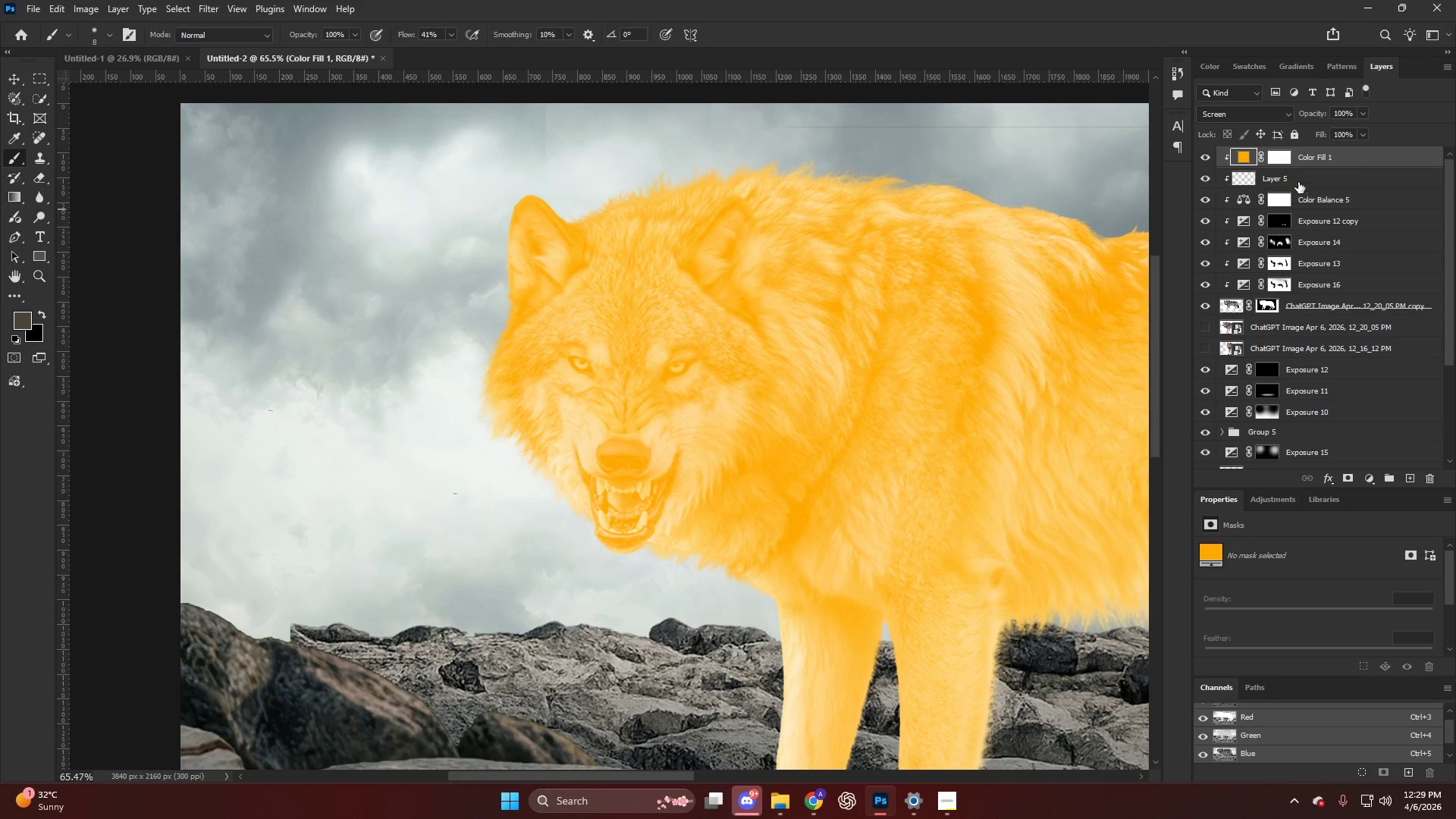 
left_click([1281, 156])
 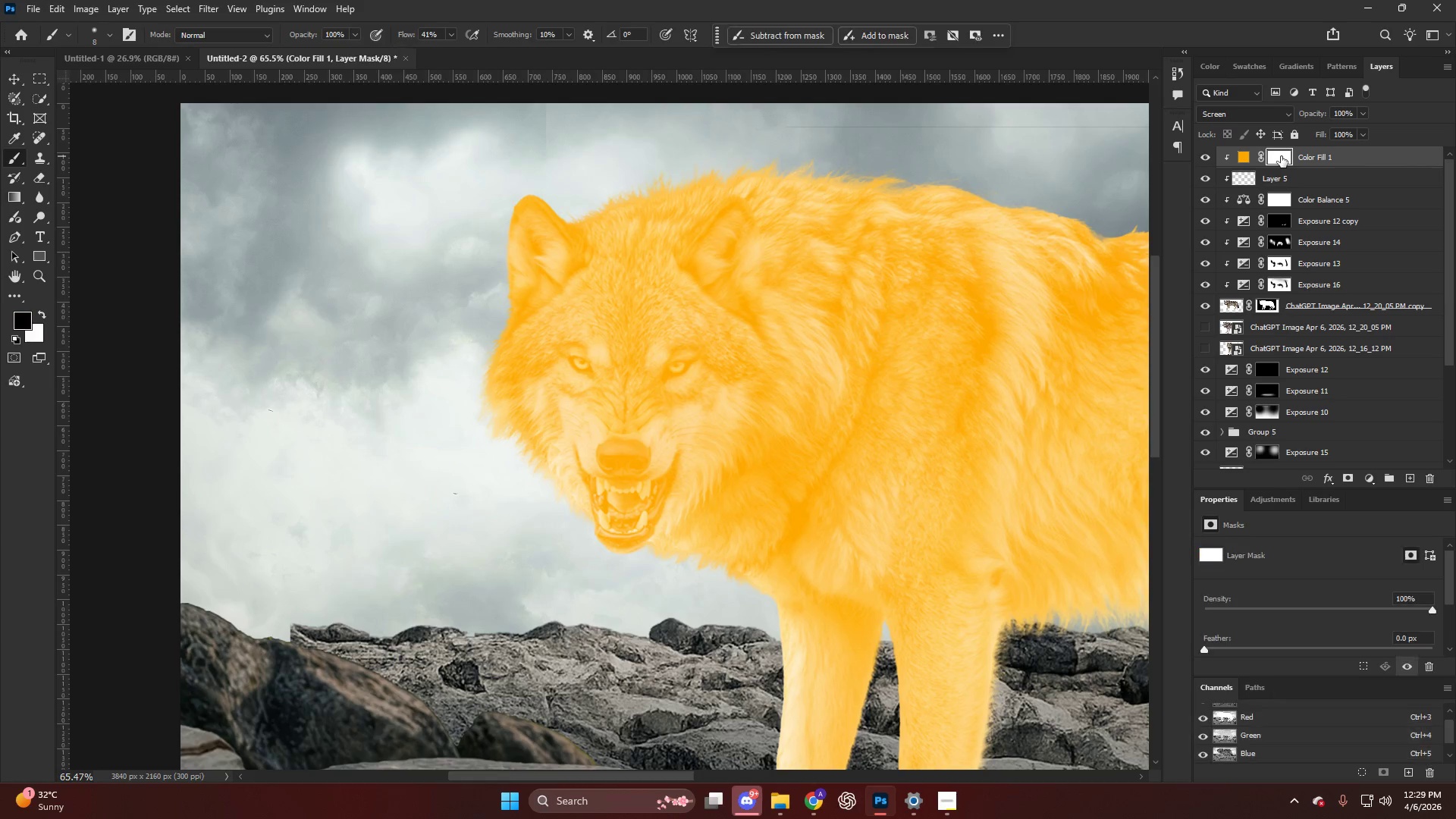 
key(Control+I)
 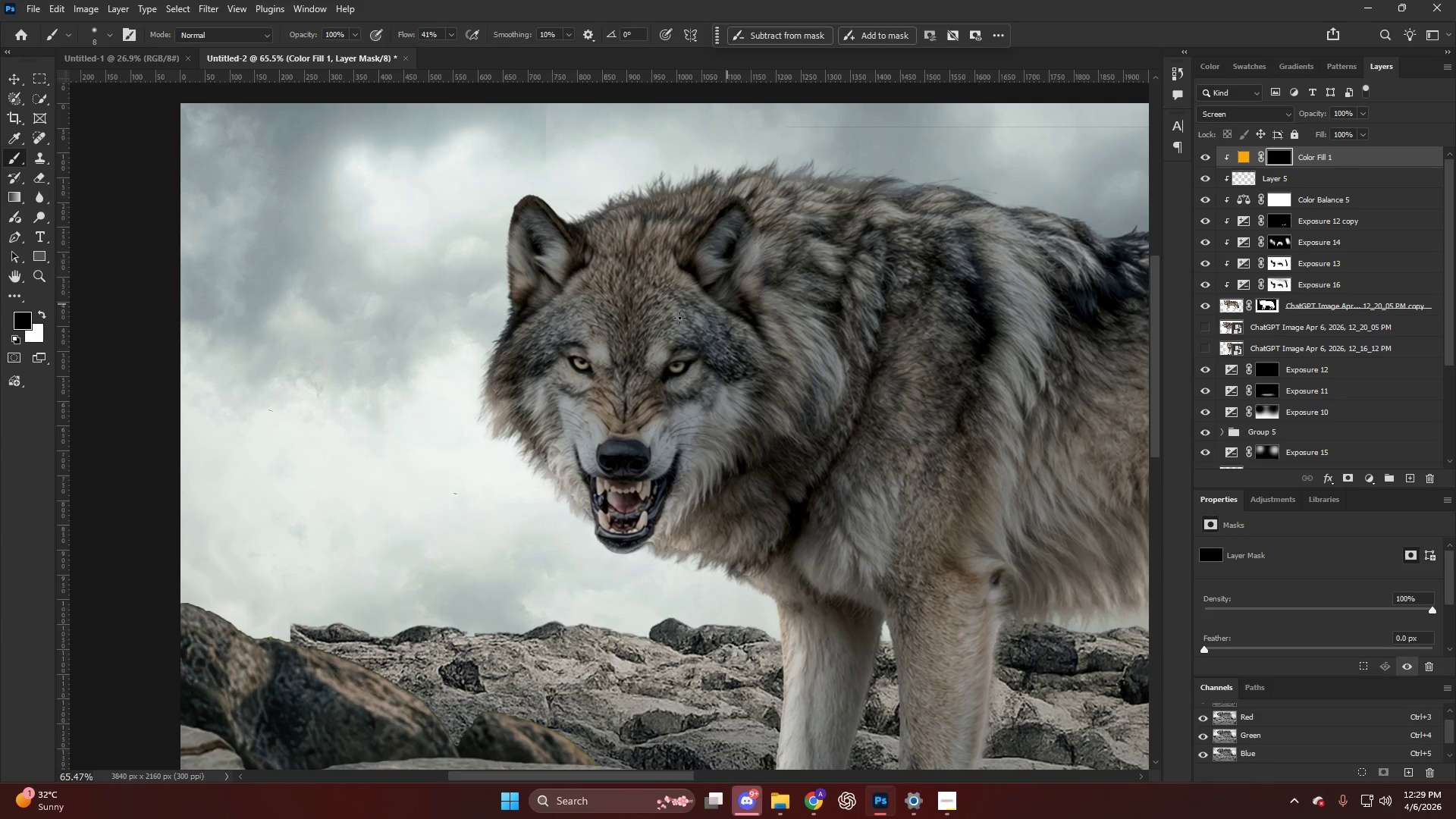 
hold_key(key=AltLeft, duration=1.25)
 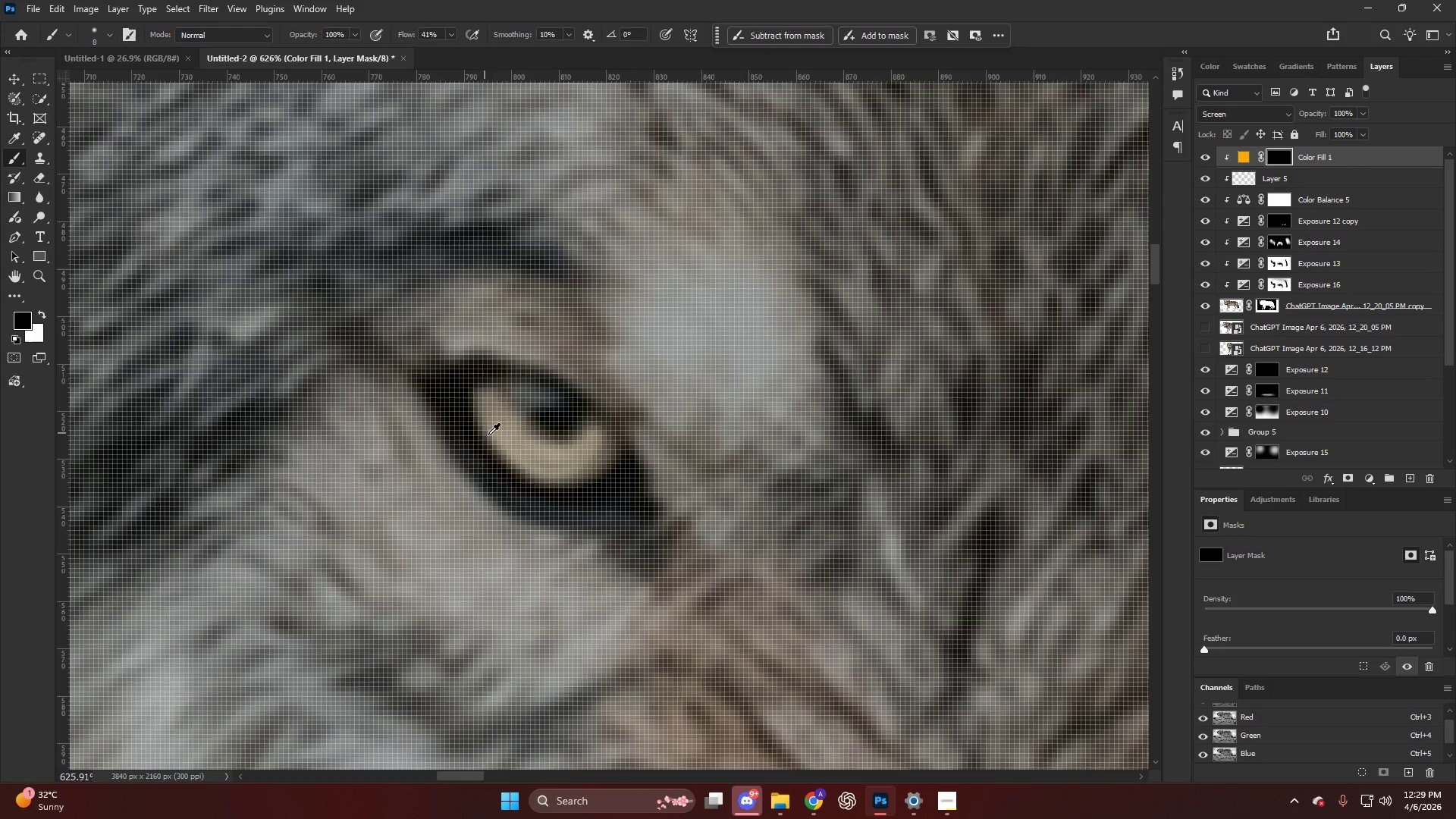 
key(B)
 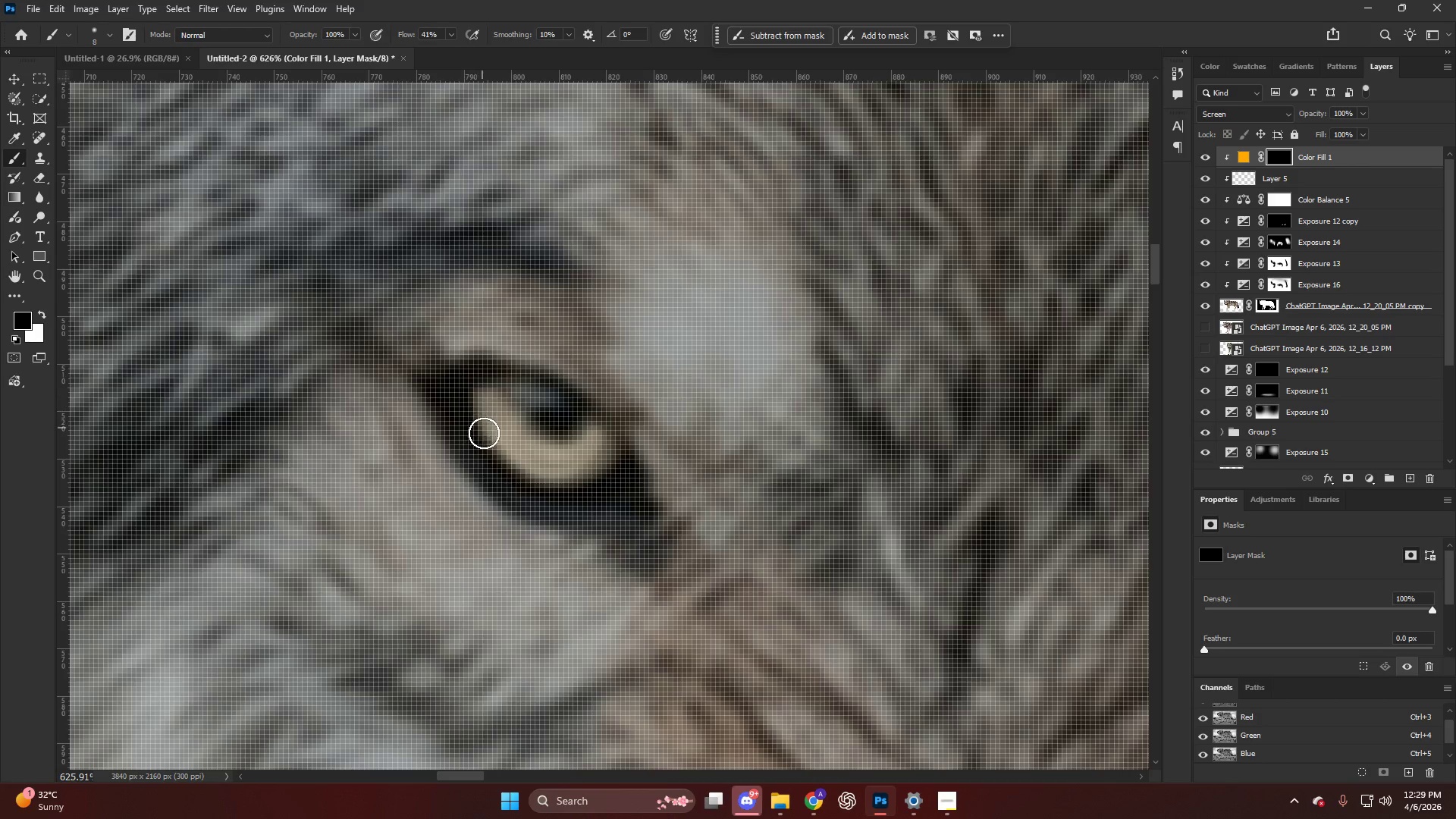 
scroll: coordinate [554, 396], scroll_direction: up, amount: 25.0
 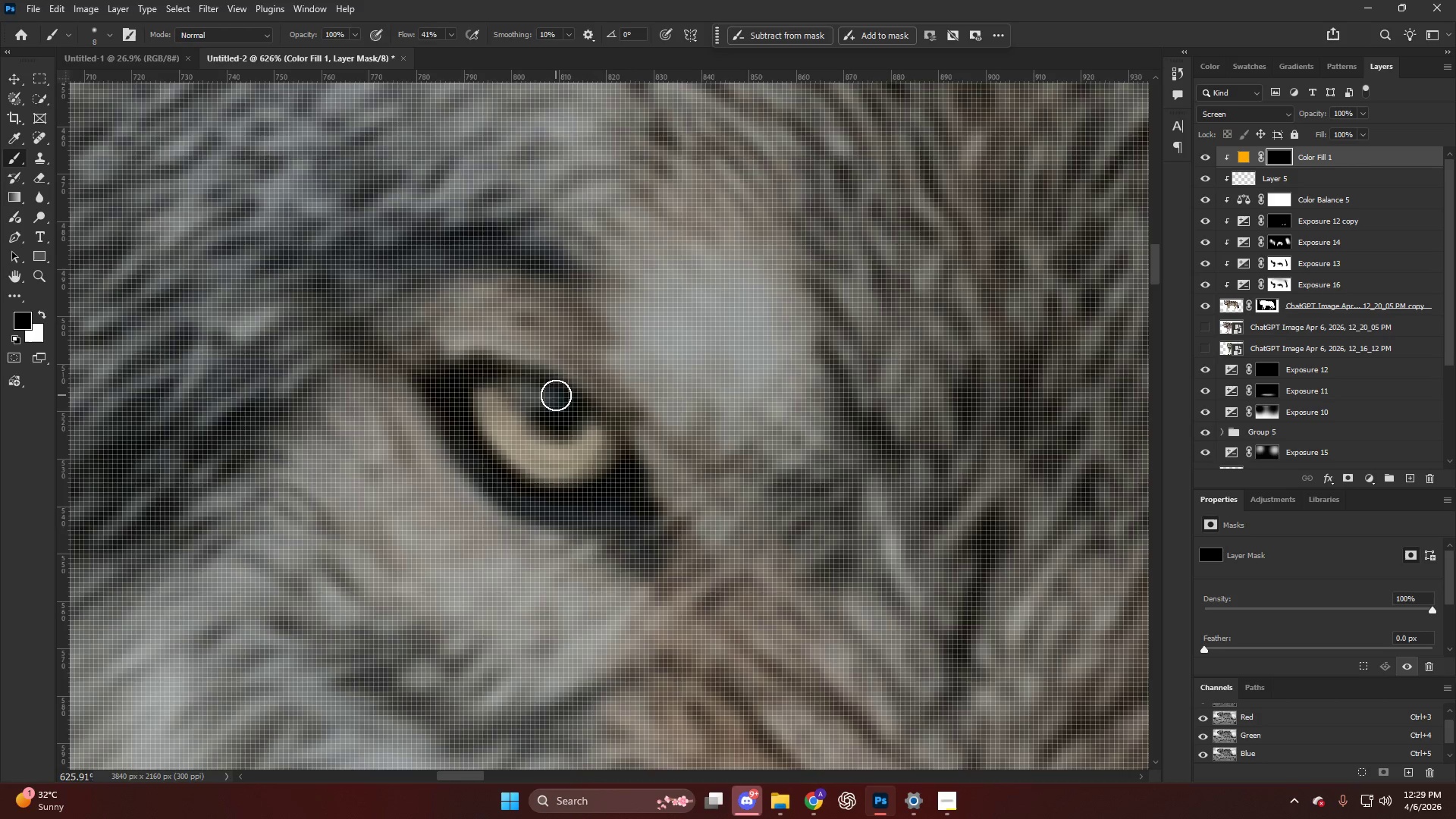 
hold_key(key=AltLeft, duration=0.73)
scroll: coordinate [491, 431], scroll_direction: up, amount: 5.0
 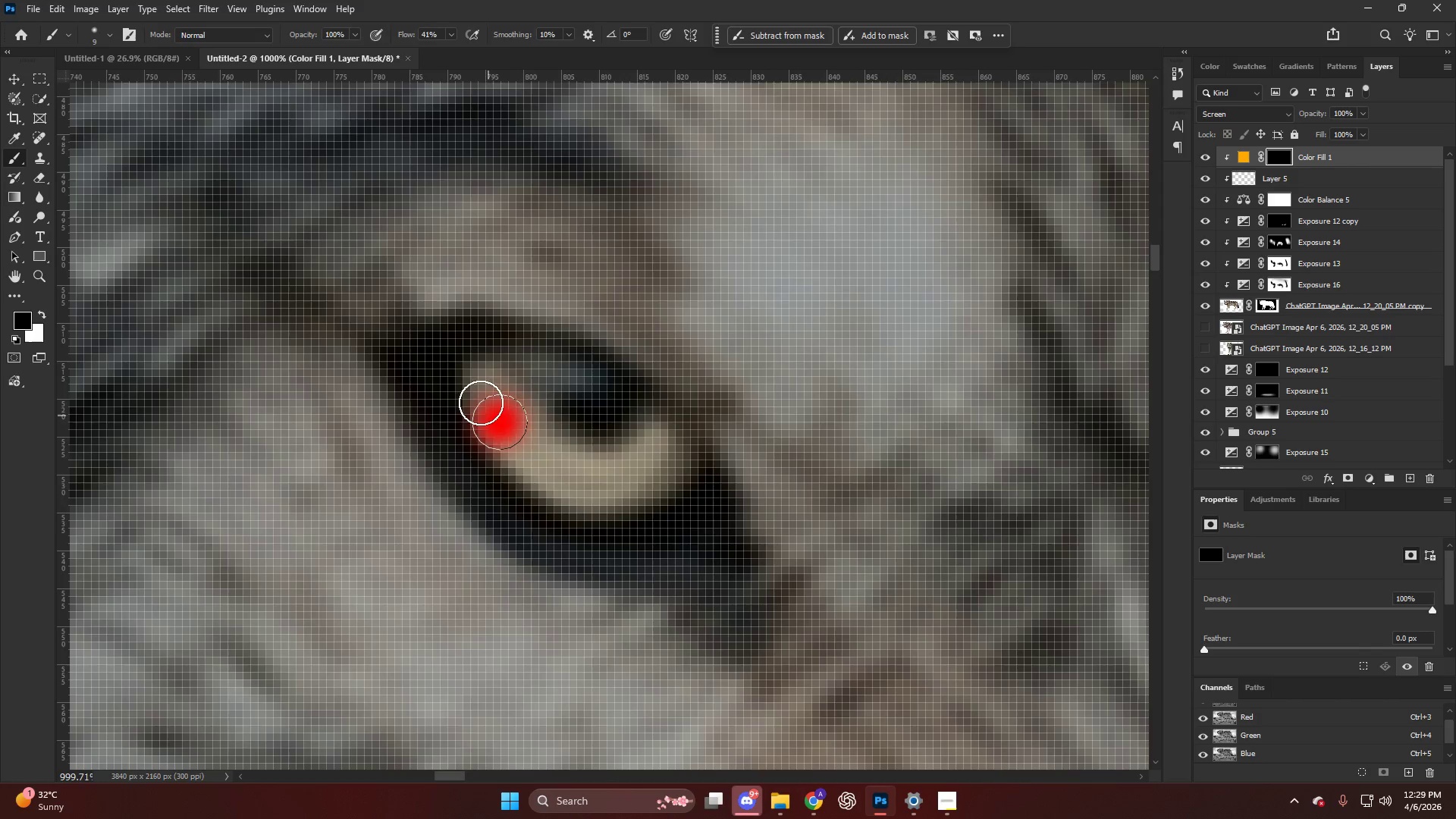 
left_click_drag(start_coordinate=[482, 400], to_coordinate=[543, 458])
 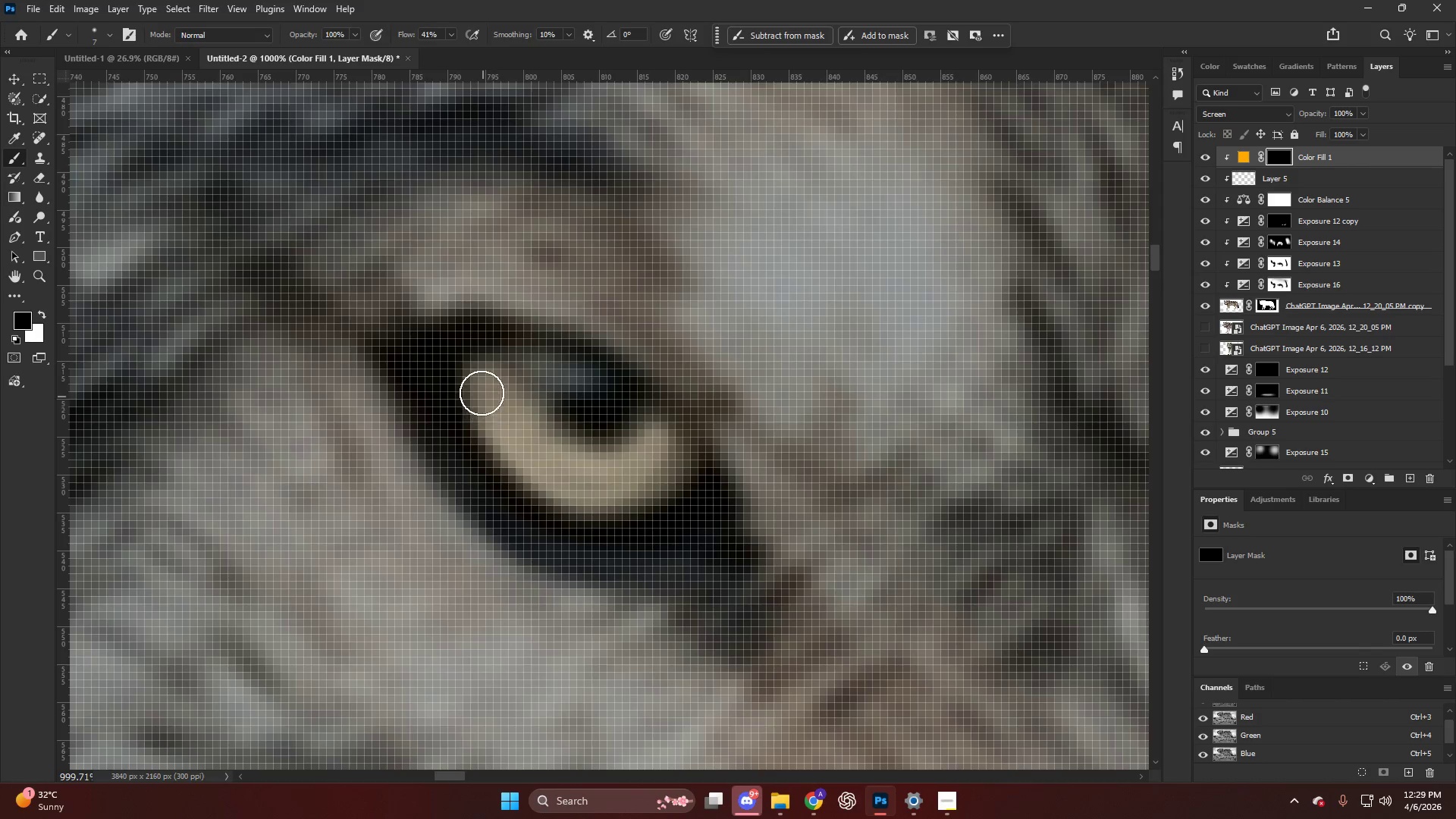 
key(X)
 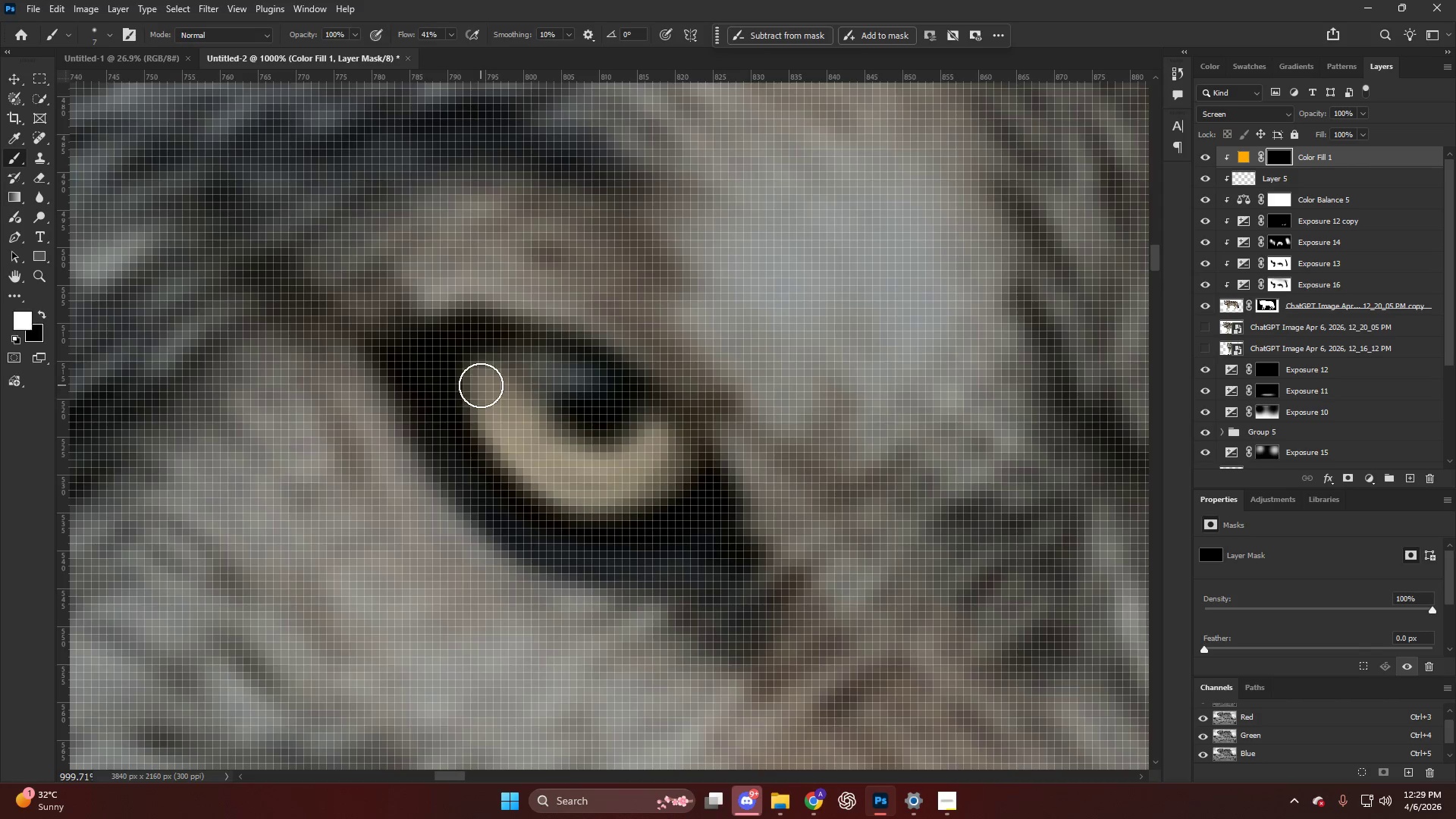 
left_click_drag(start_coordinate=[485, 388], to_coordinate=[651, 431])
 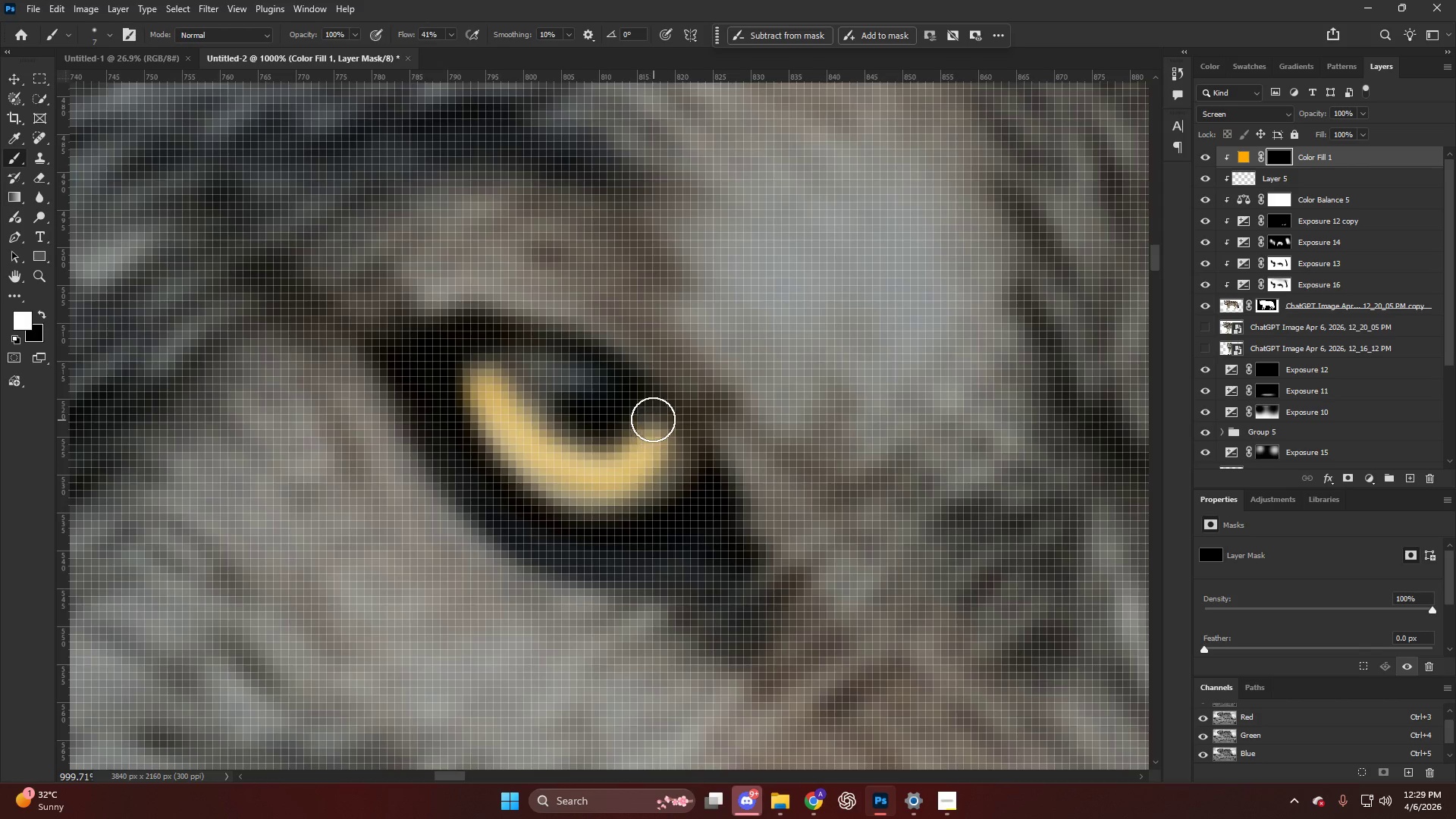 
hold_key(key=AltLeft, duration=0.73)
 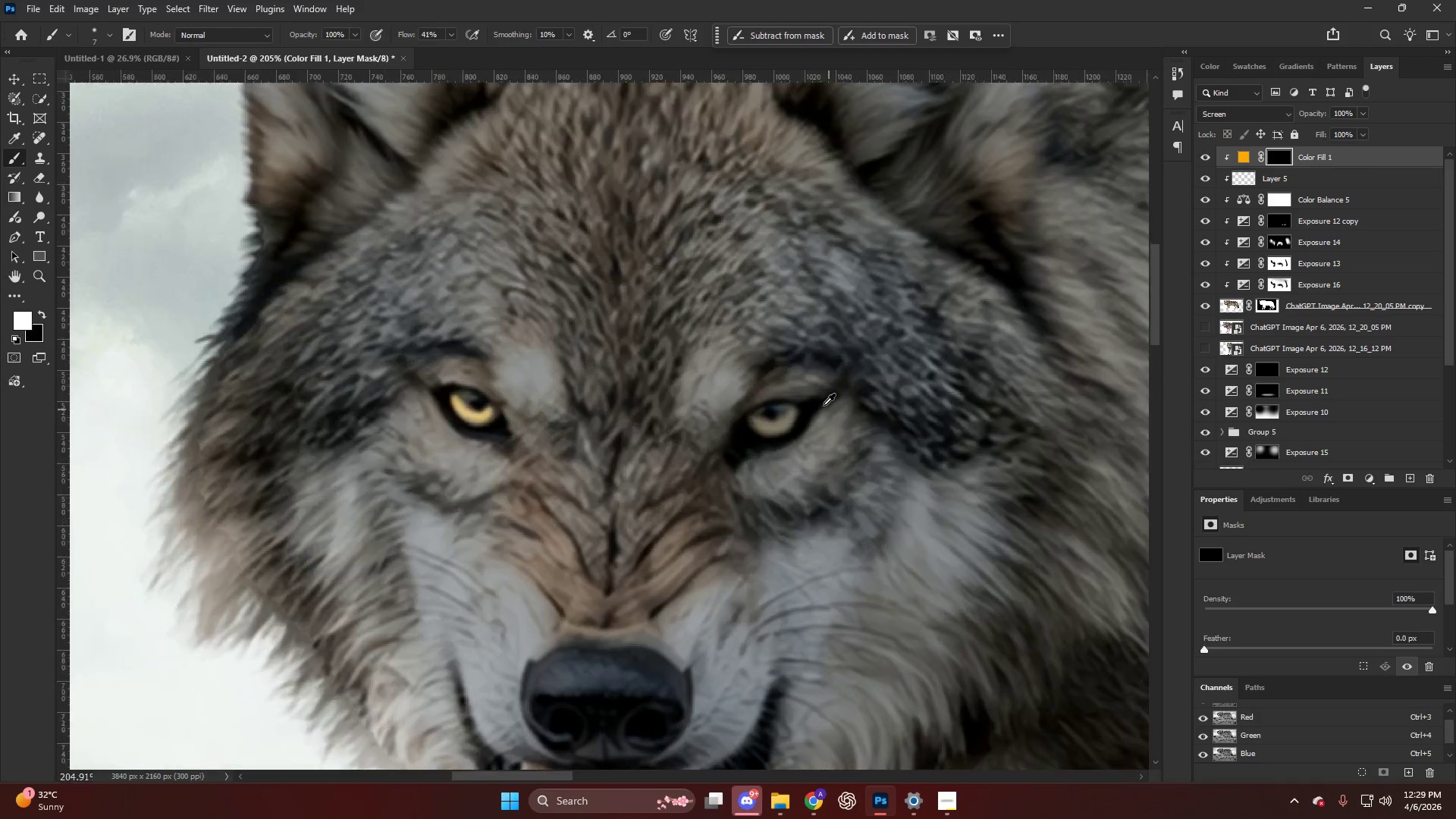 
hold_key(key=AltLeft, duration=0.84)
 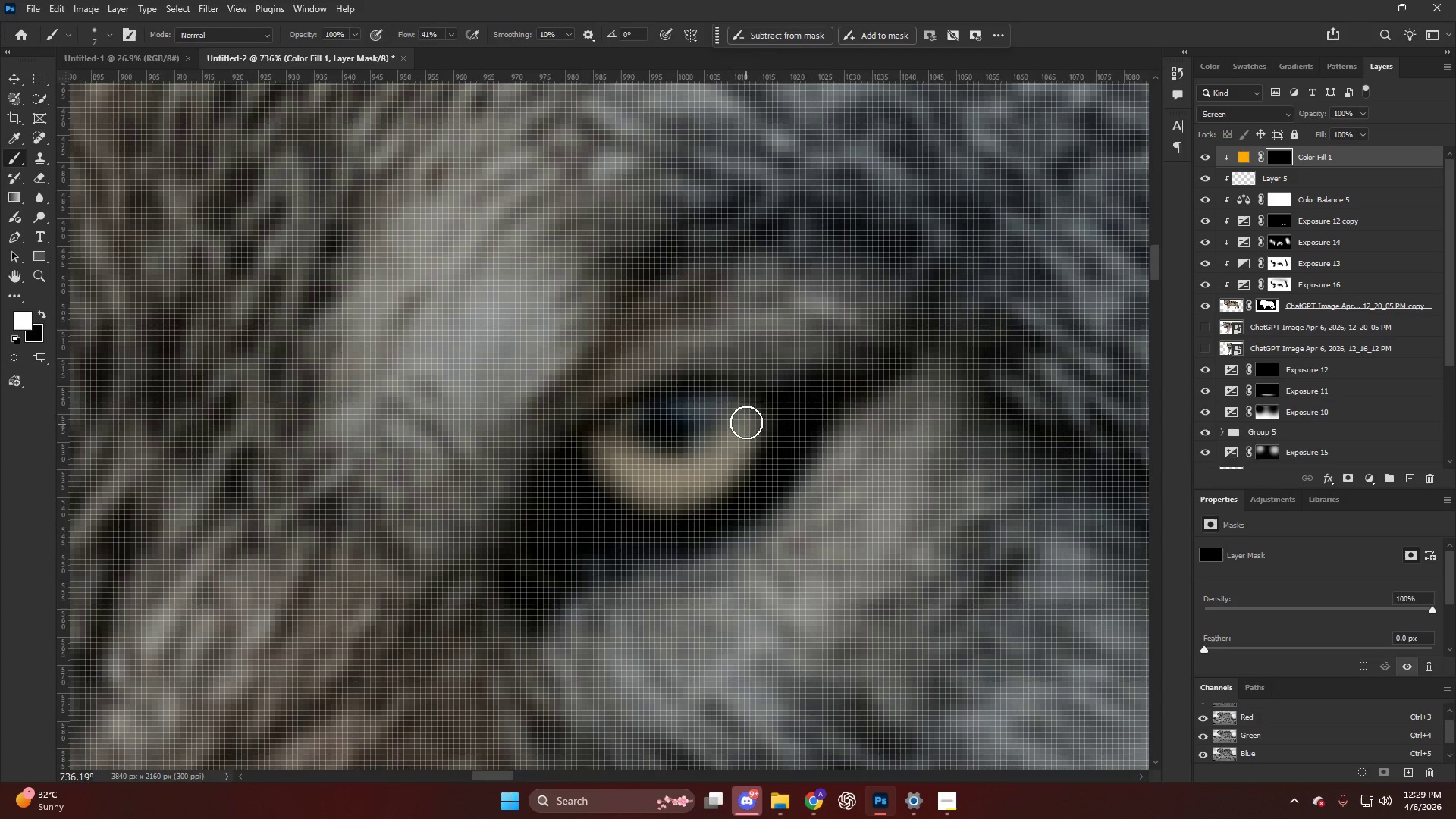 
left_click_drag(start_coordinate=[746, 421], to_coordinate=[598, 442])
 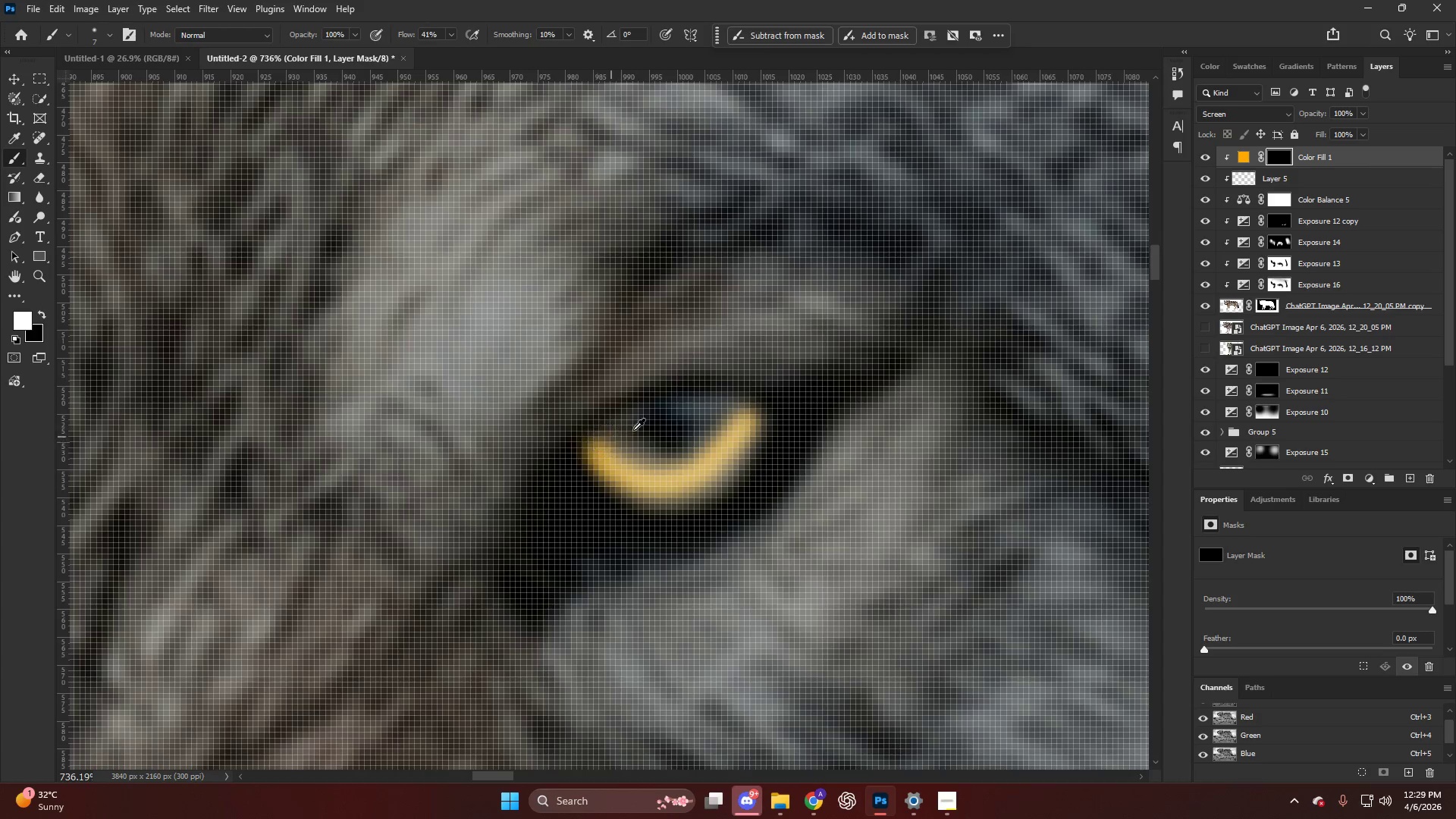 
scroll: coordinate [774, 415], scroll_direction: down, amount: 6.0
 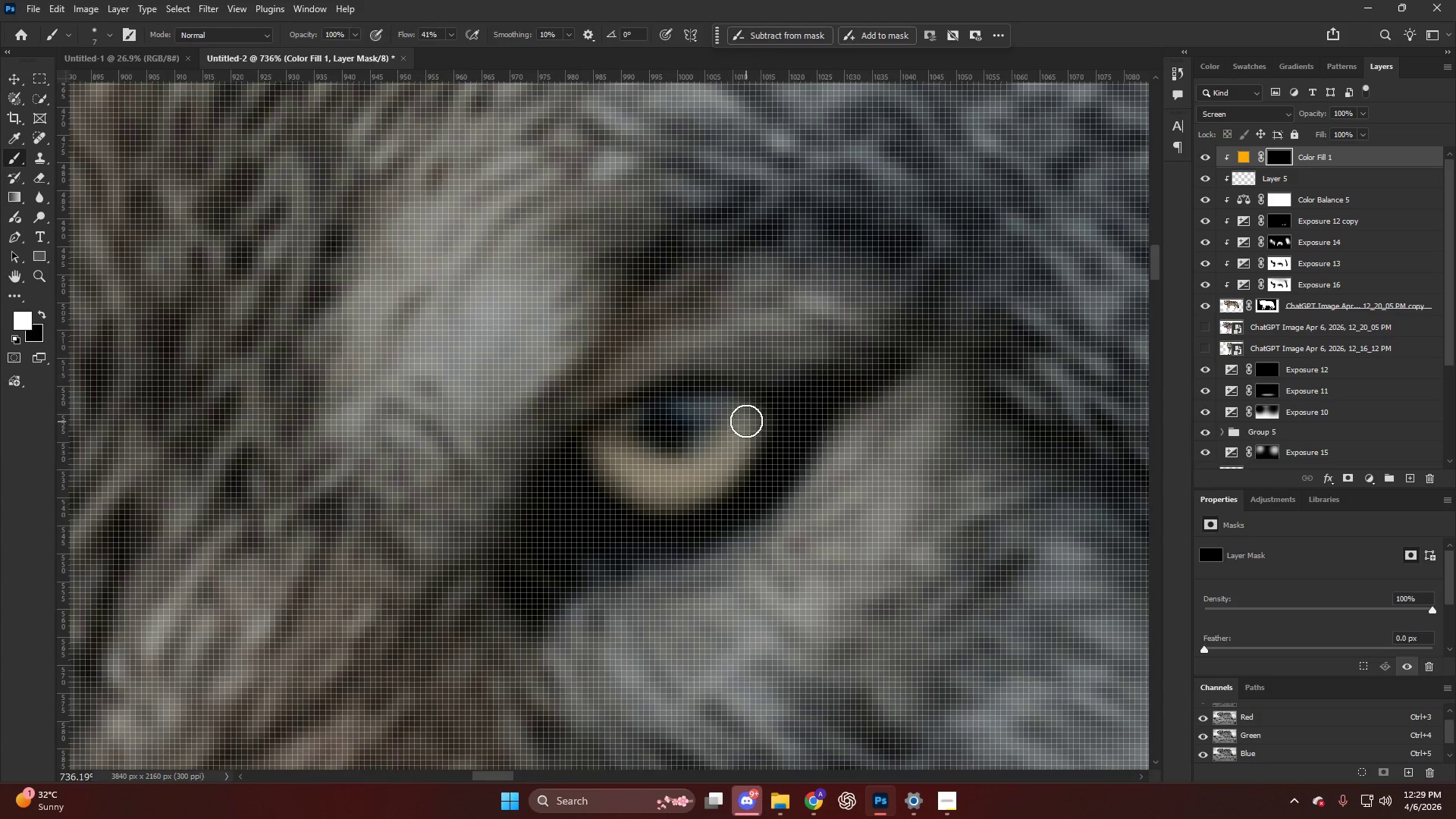 
hold_key(key=AltLeft, duration=1.09)
scroll: coordinate [722, 422], scroll_direction: down, amount: 34.0
 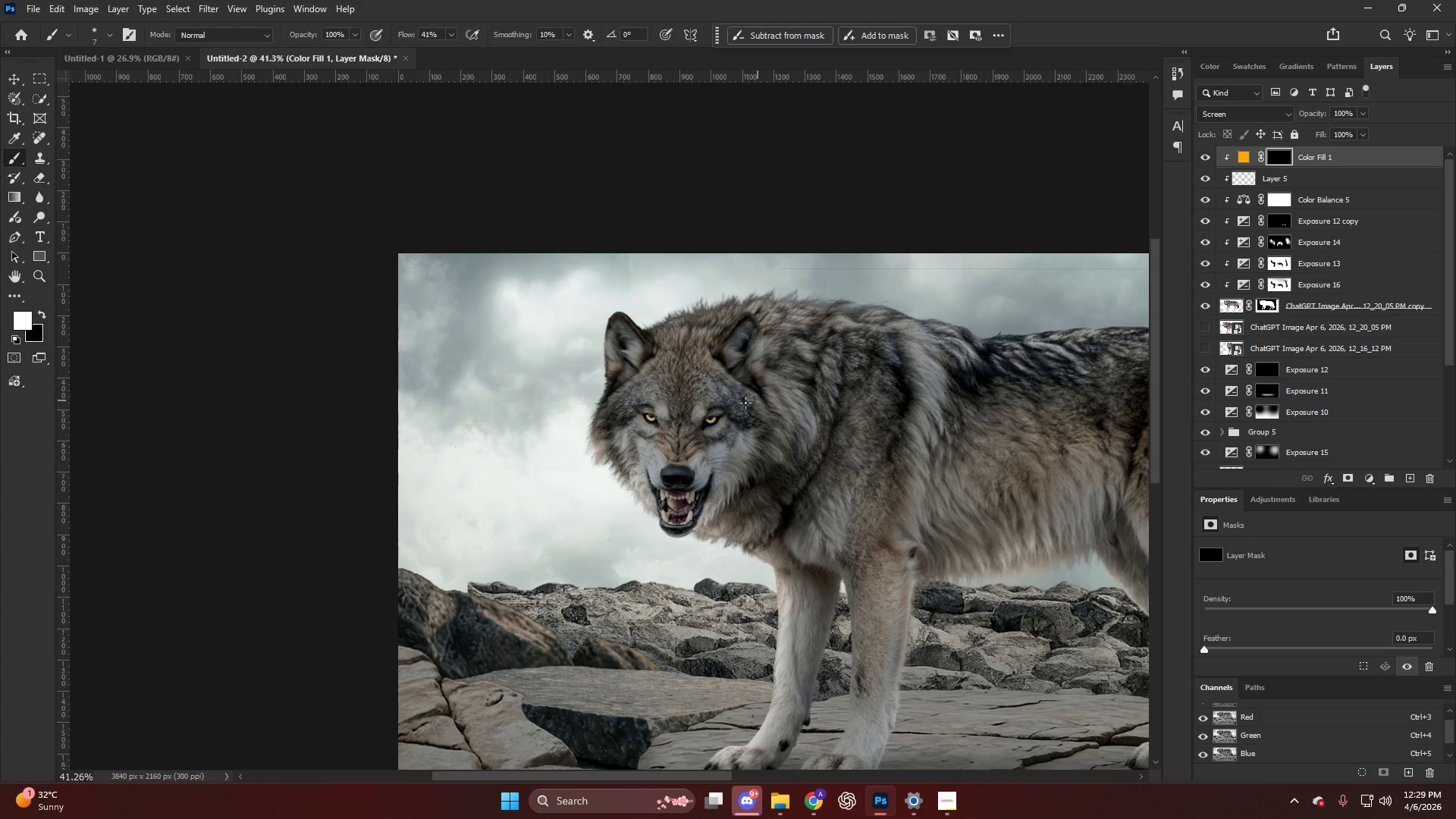 
hold_key(key=AltLeft, duration=0.75)
 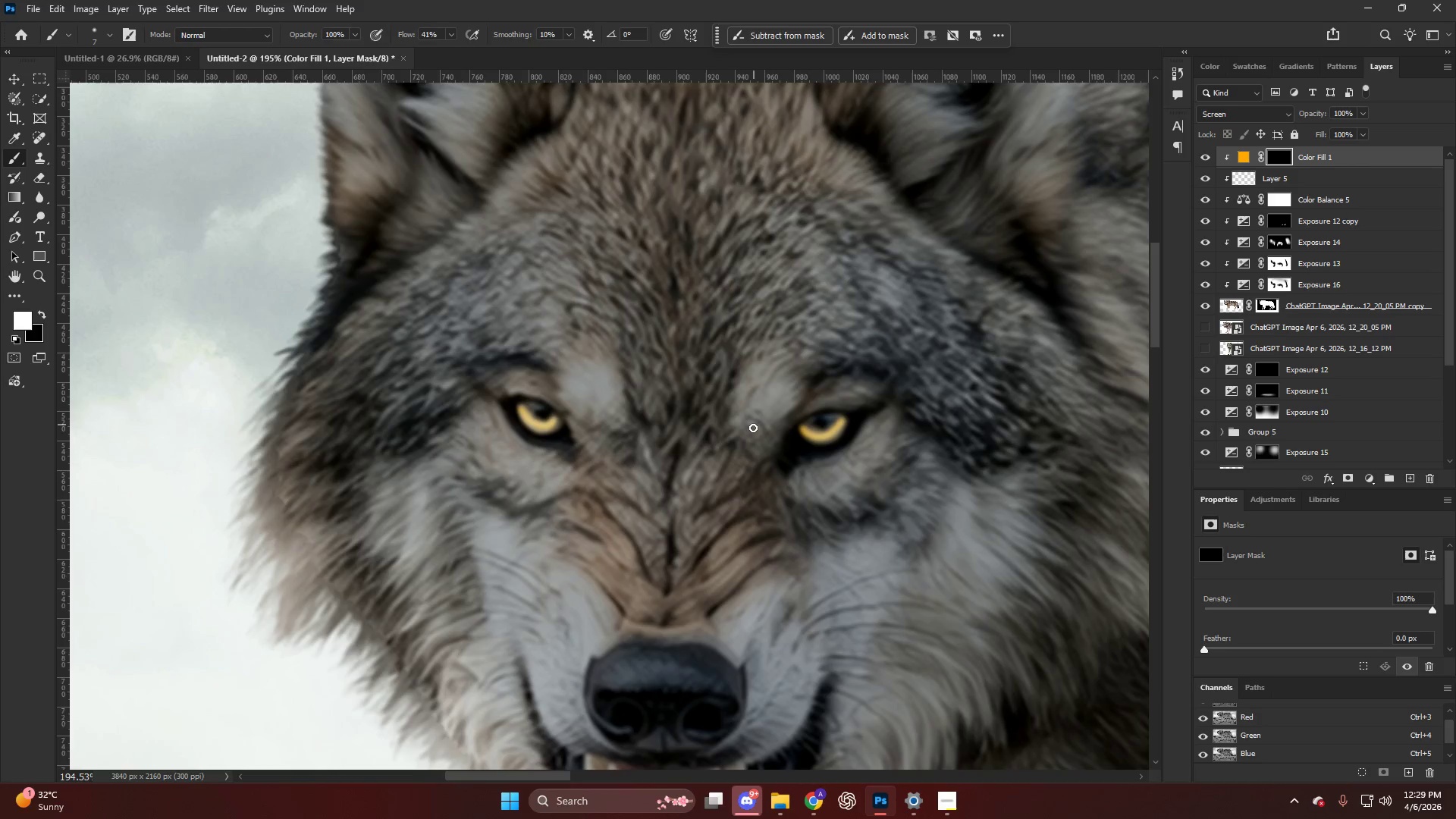 
key(B)
 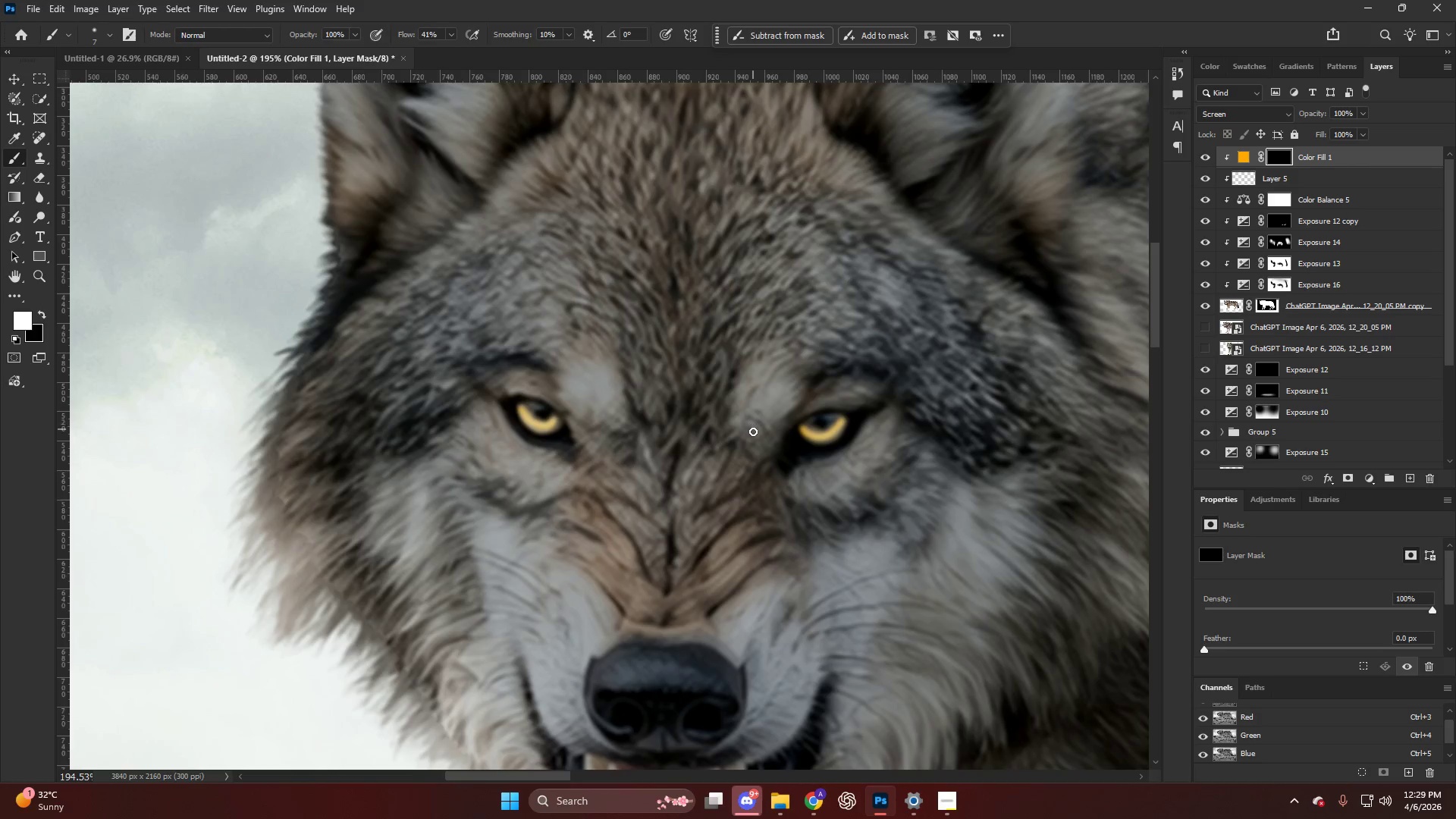 
scroll: coordinate [794, 431], scroll_direction: up, amount: 21.0
 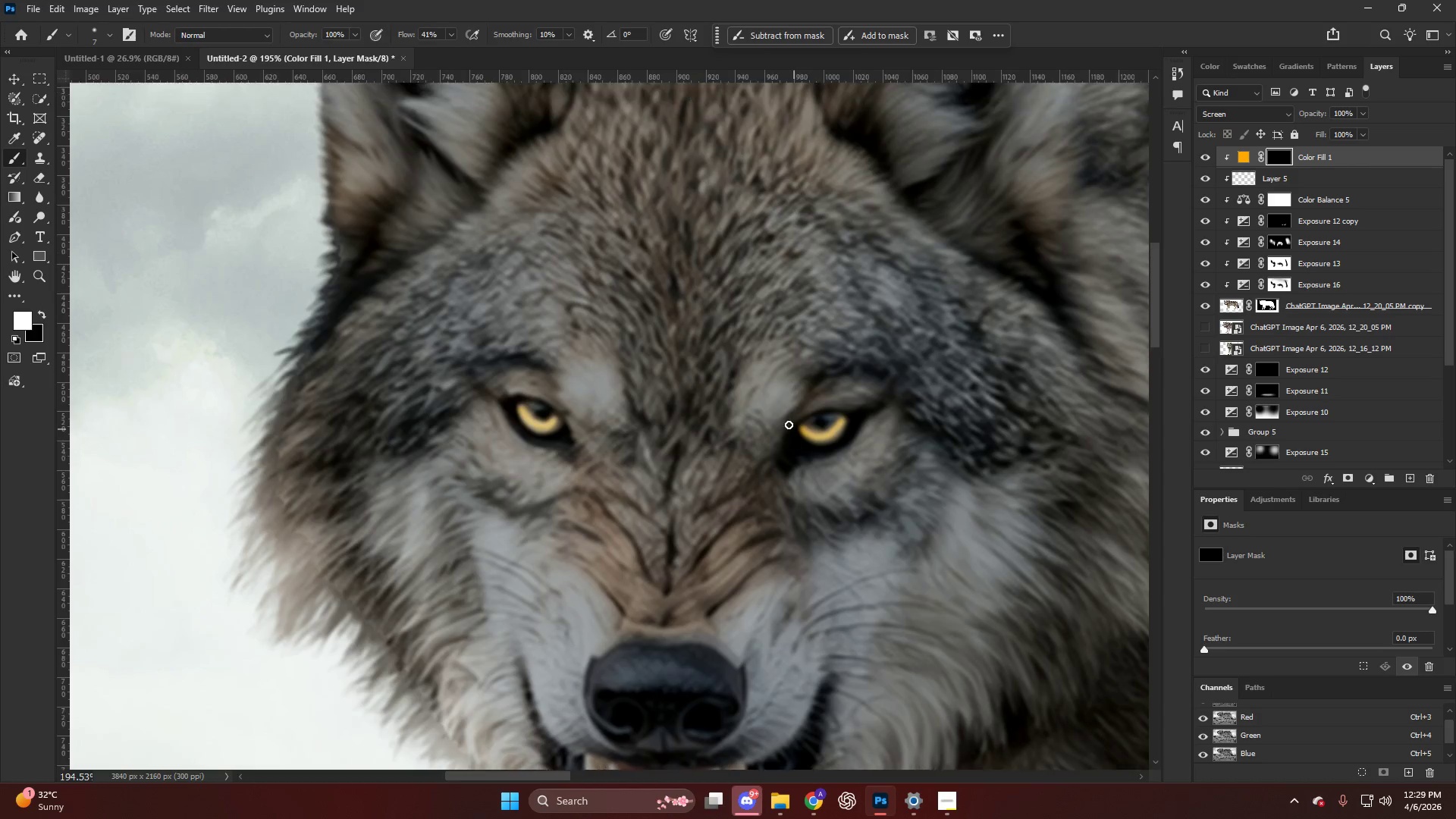 
key(Alt+AltLeft)
 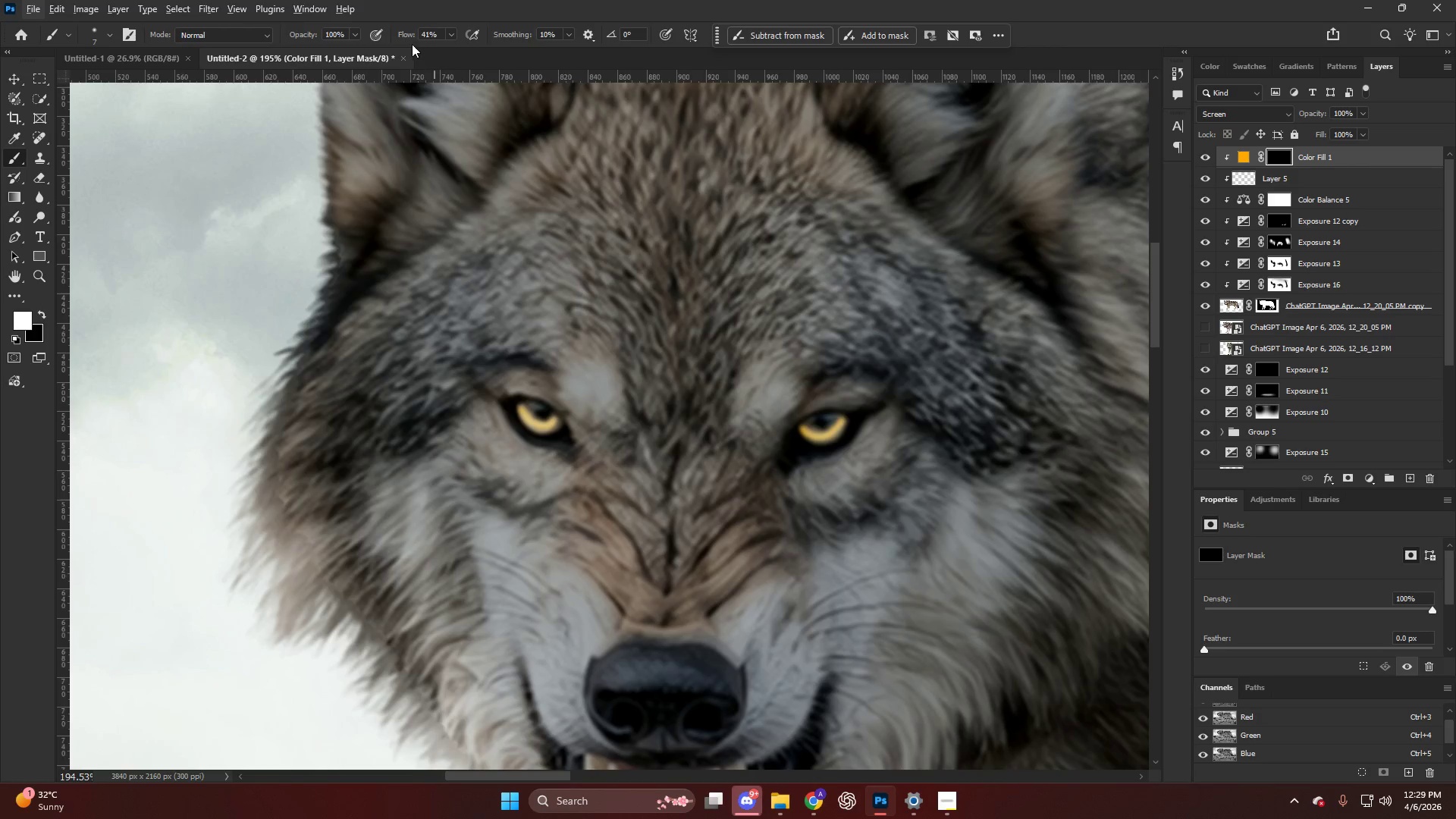 
left_click_drag(start_coordinate=[406, 33], to_coordinate=[209, 77])
 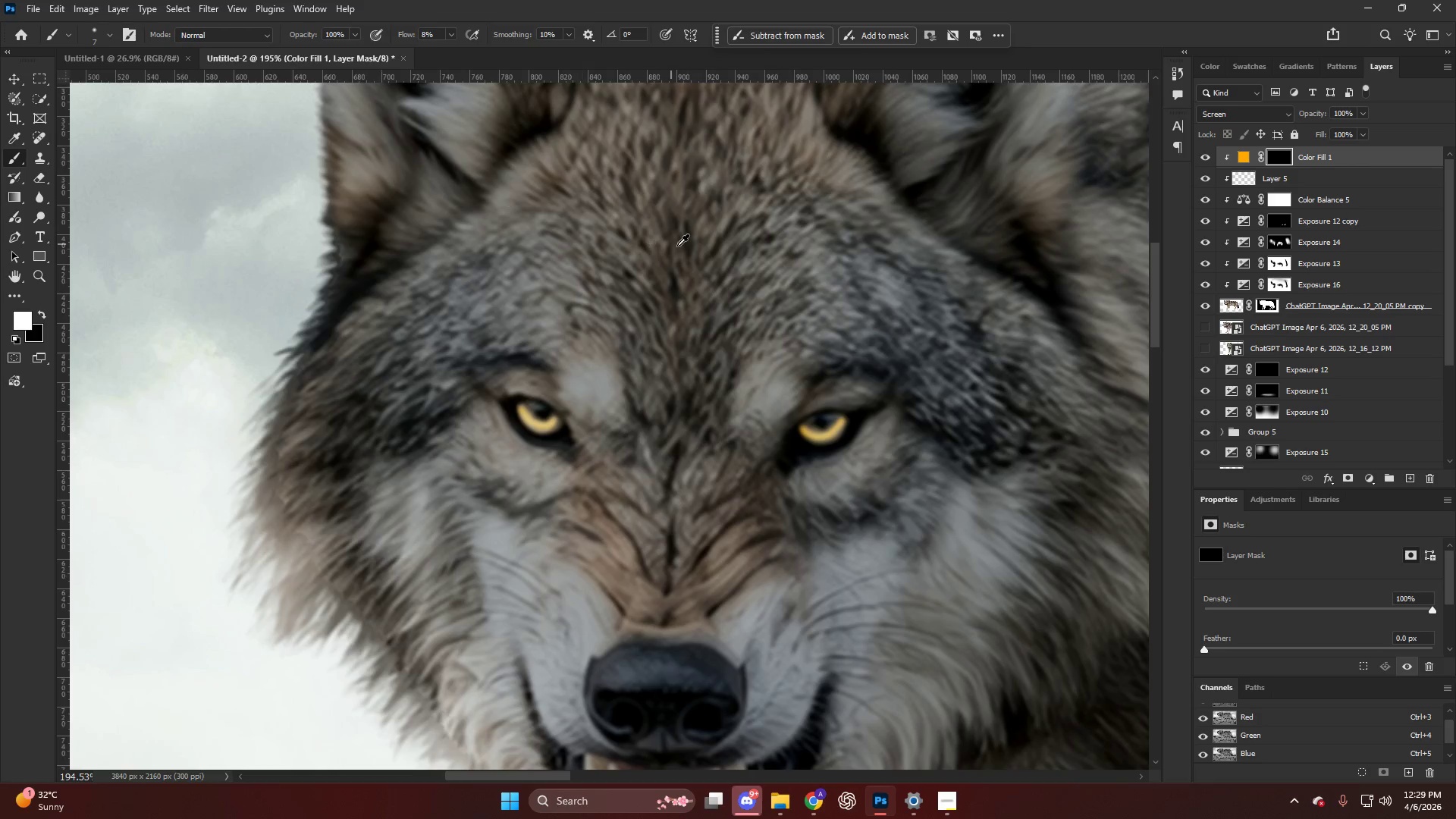 
hold_key(key=AltLeft, duration=0.45)
 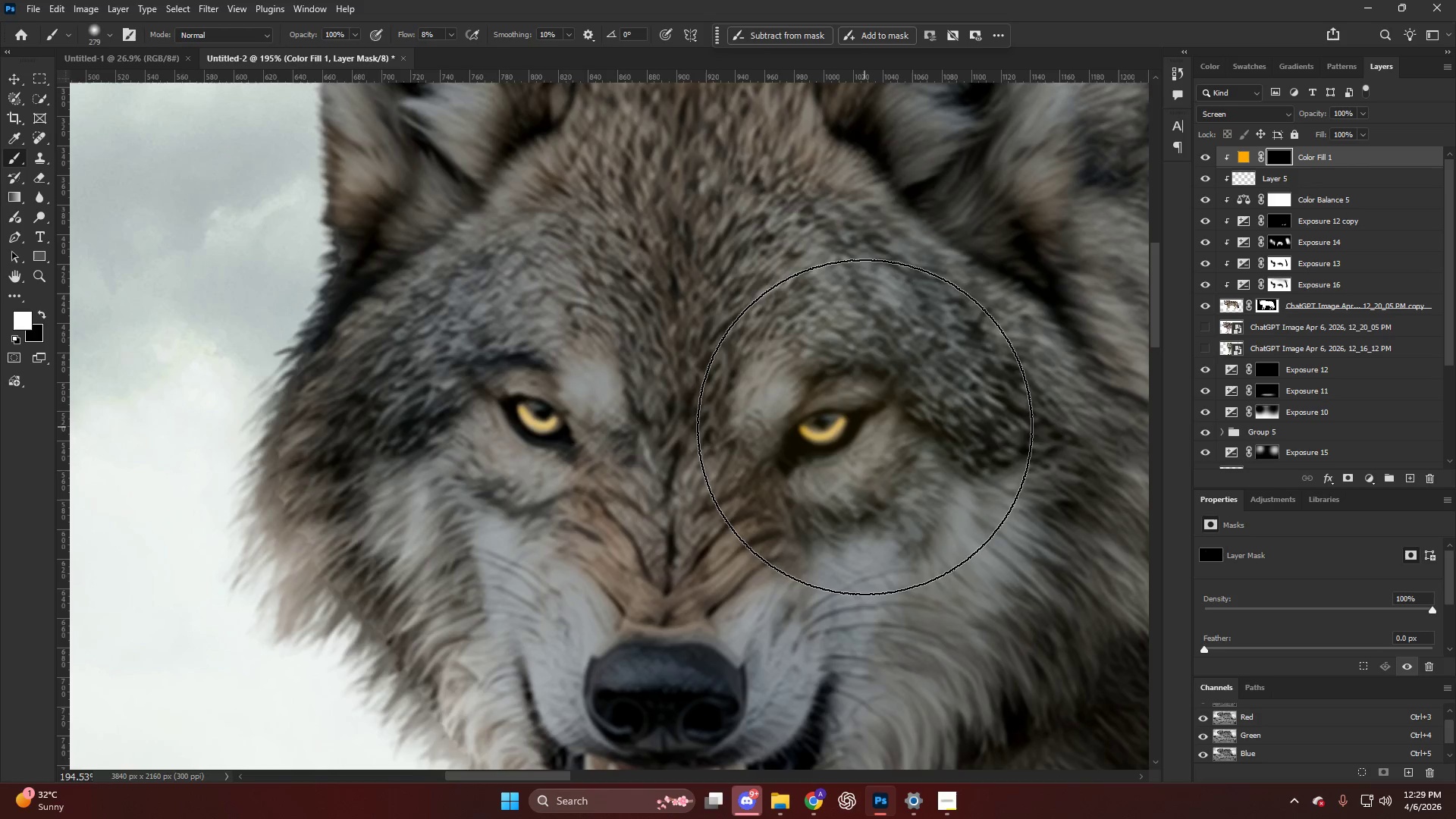 
hold_key(key=AltLeft, duration=0.45)
 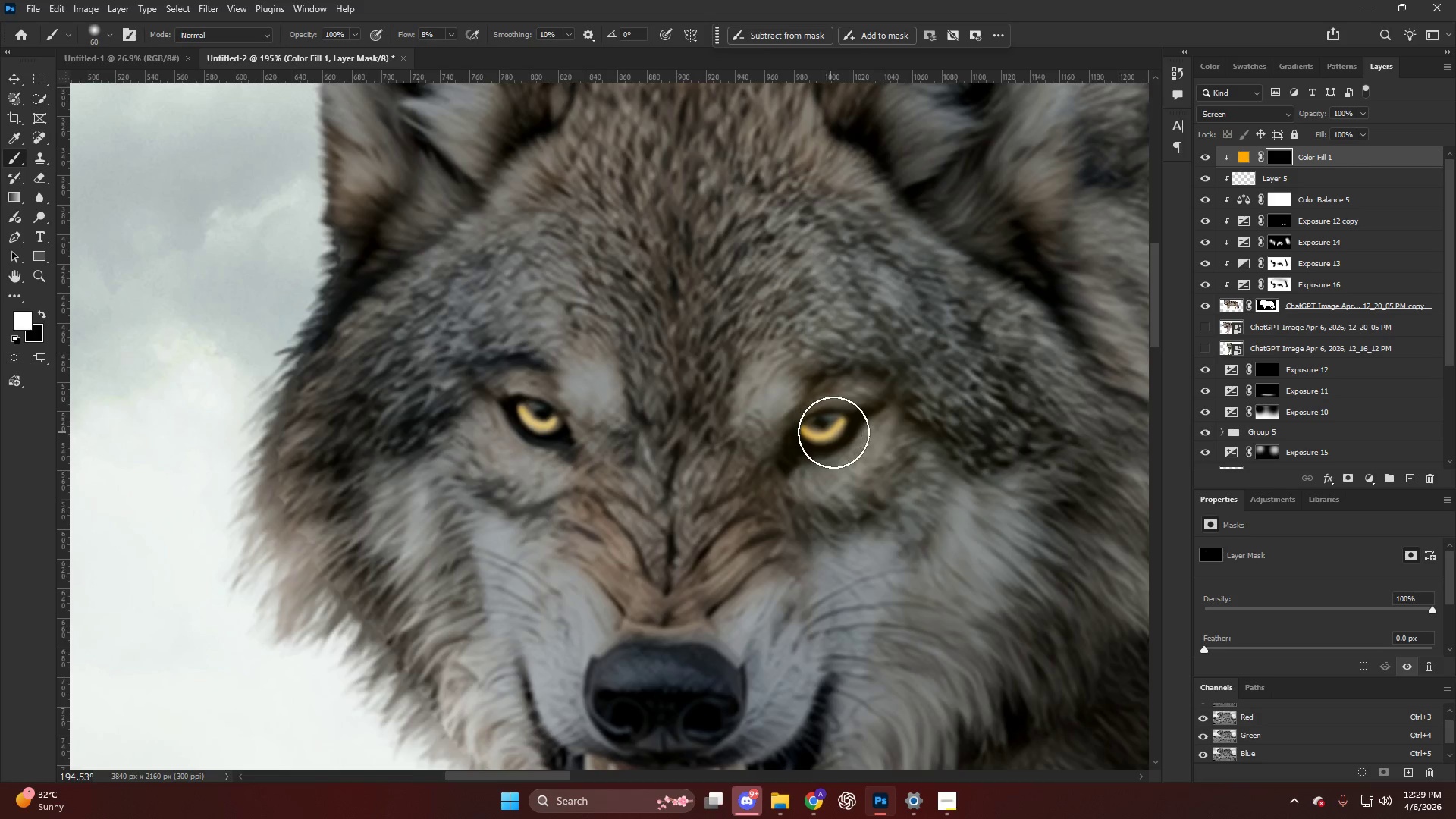 
left_click([830, 424])
 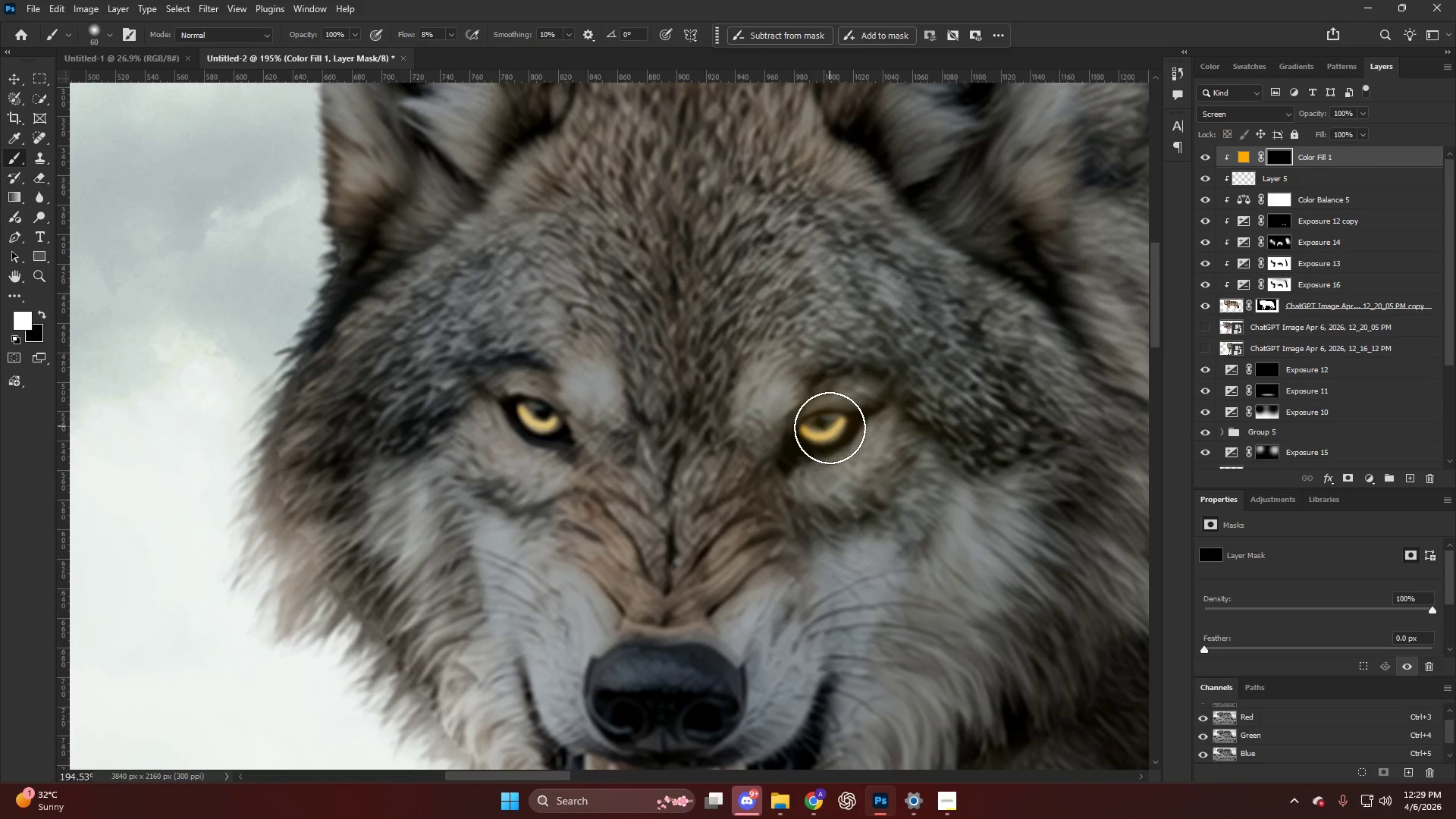 
hold_key(key=AltLeft, duration=0.47)
 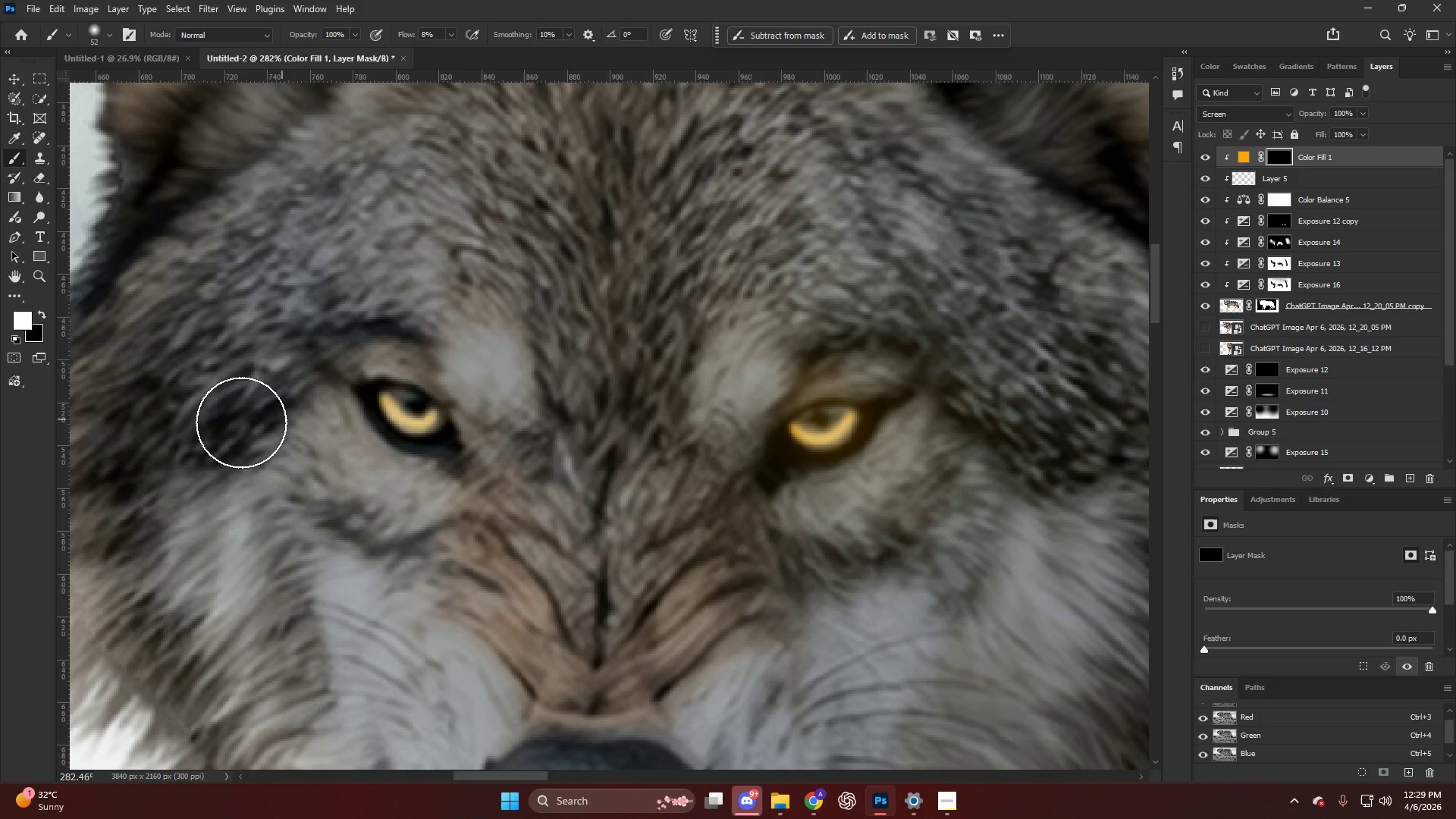 
left_click([832, 425])
 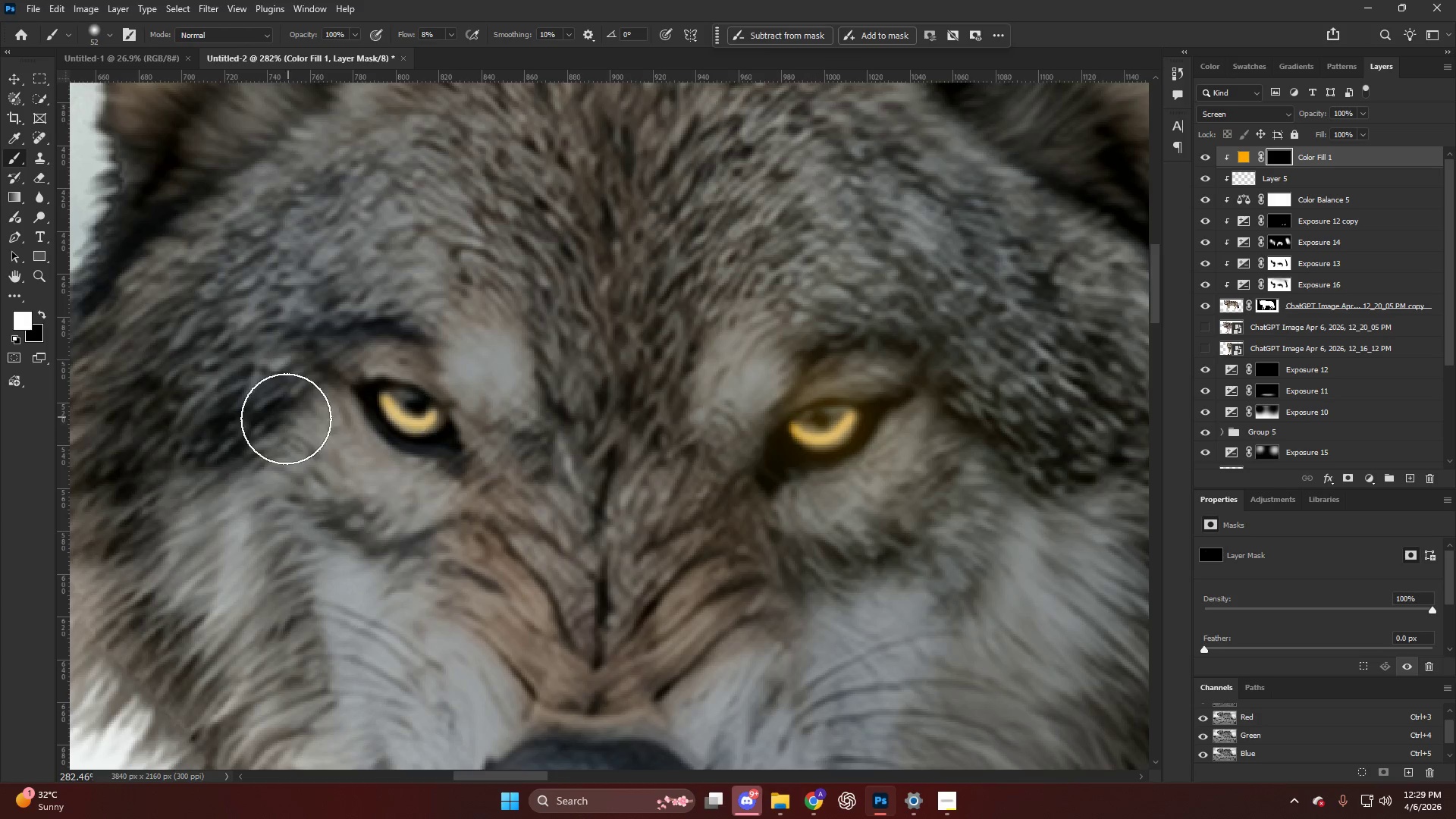 
scroll: coordinate [824, 431], scroll_direction: up, amount: 4.0
 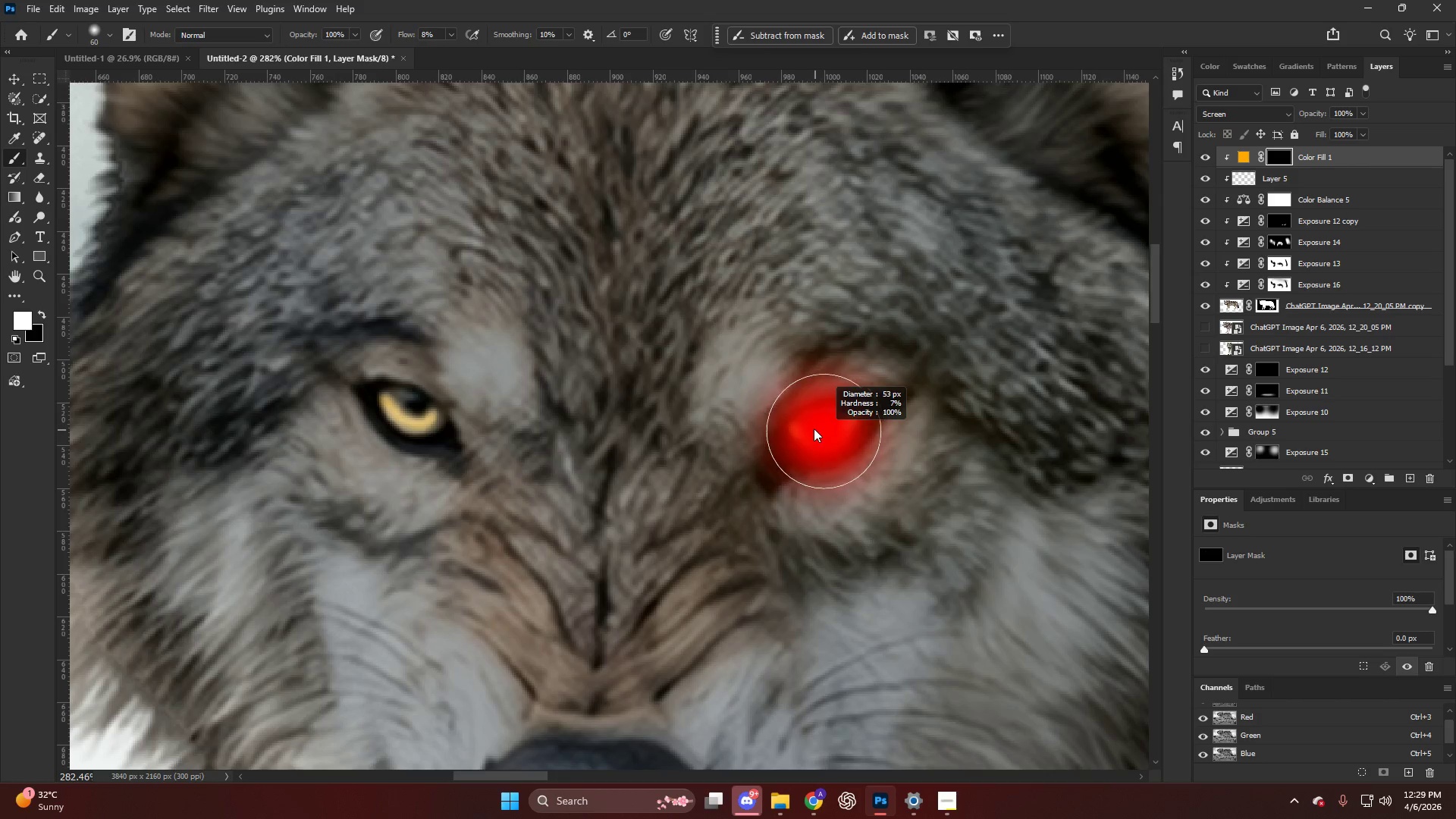 
hold_key(key=AltLeft, duration=0.36)
 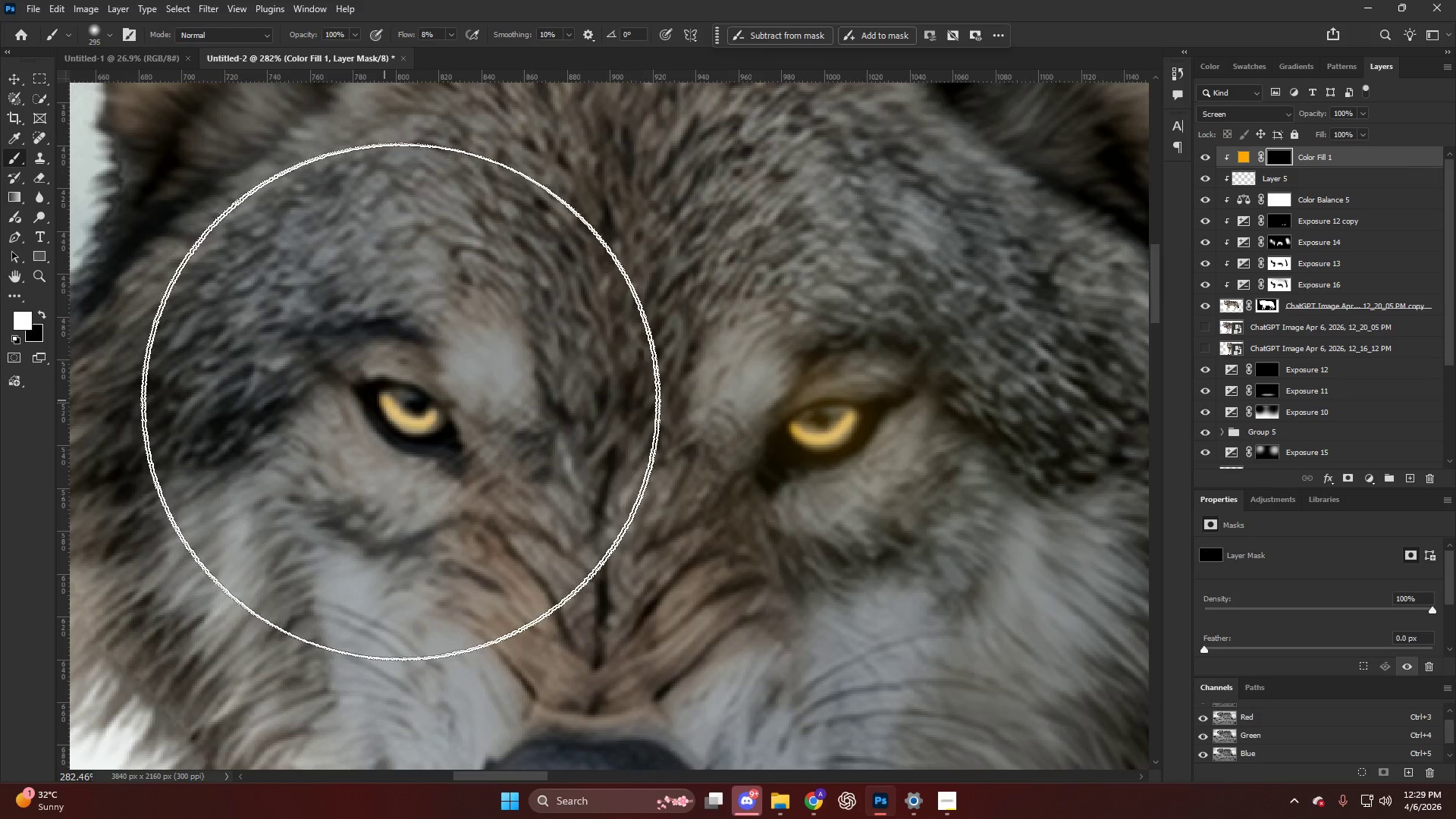 
left_click([406, 403])
 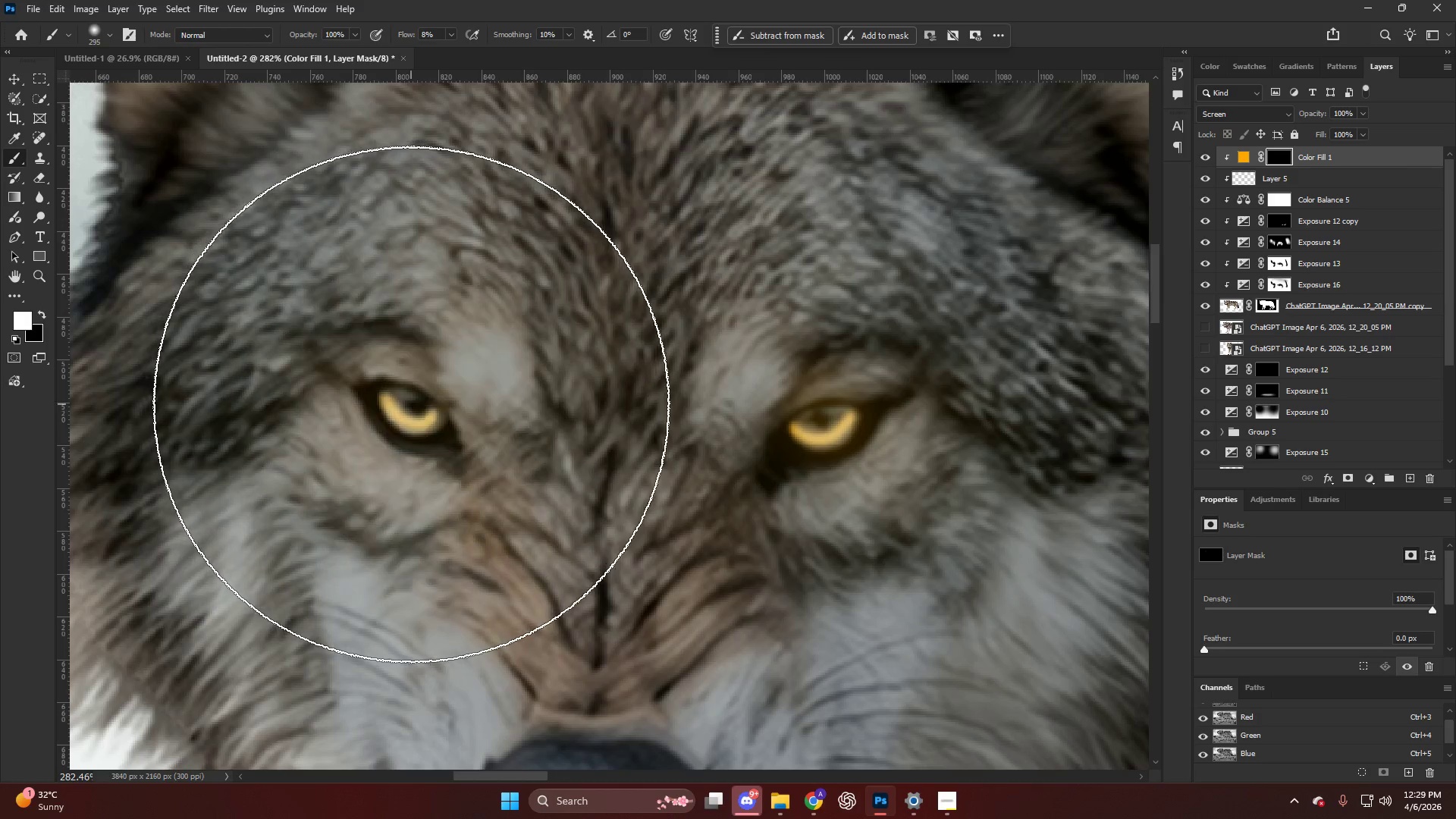 
hold_key(key=AltLeft, duration=0.36)
 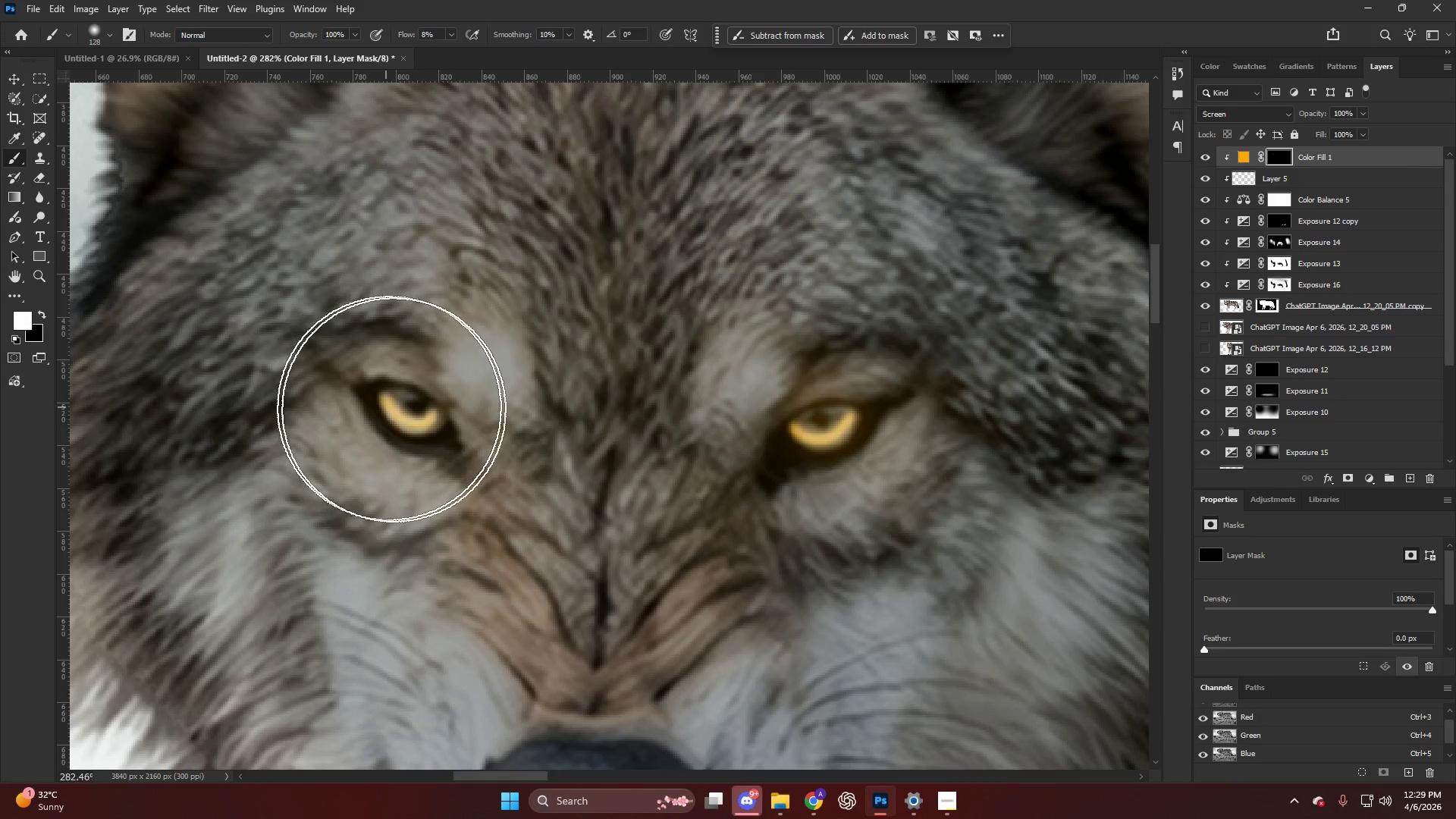 
left_click([407, 411])
 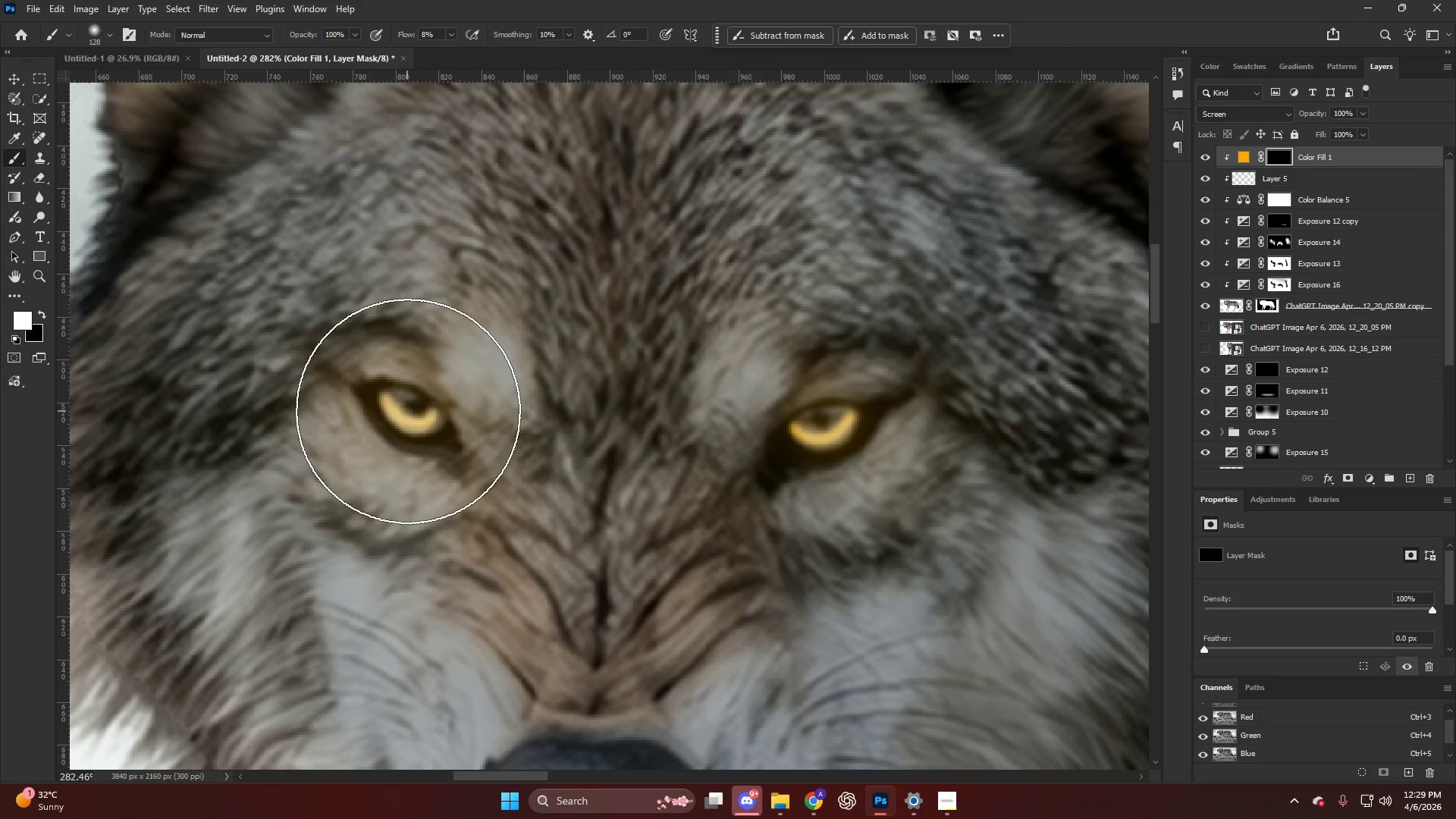 
key(Alt+AltLeft)
 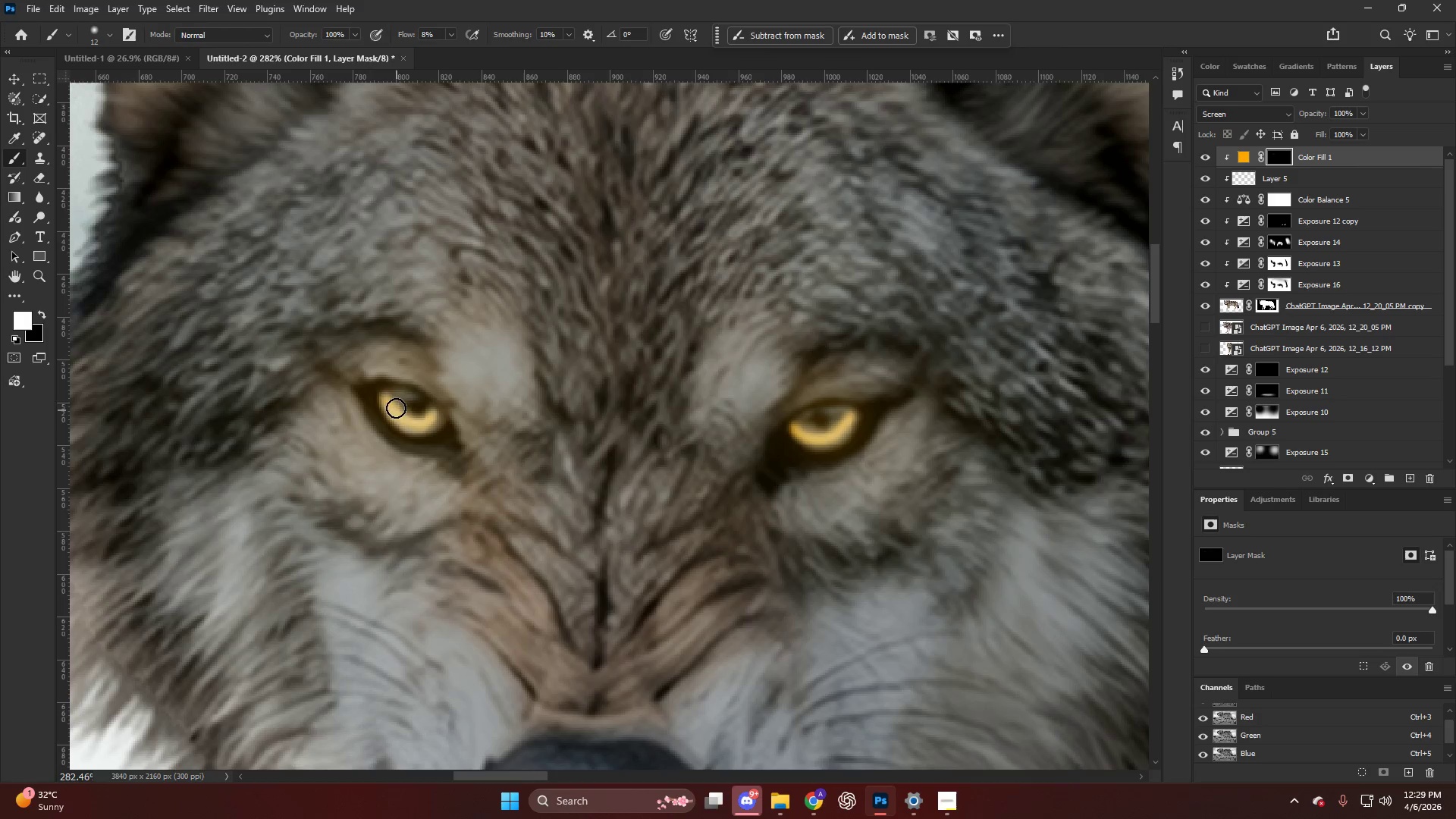 
left_click_drag(start_coordinate=[394, 405], to_coordinate=[445, 428])
 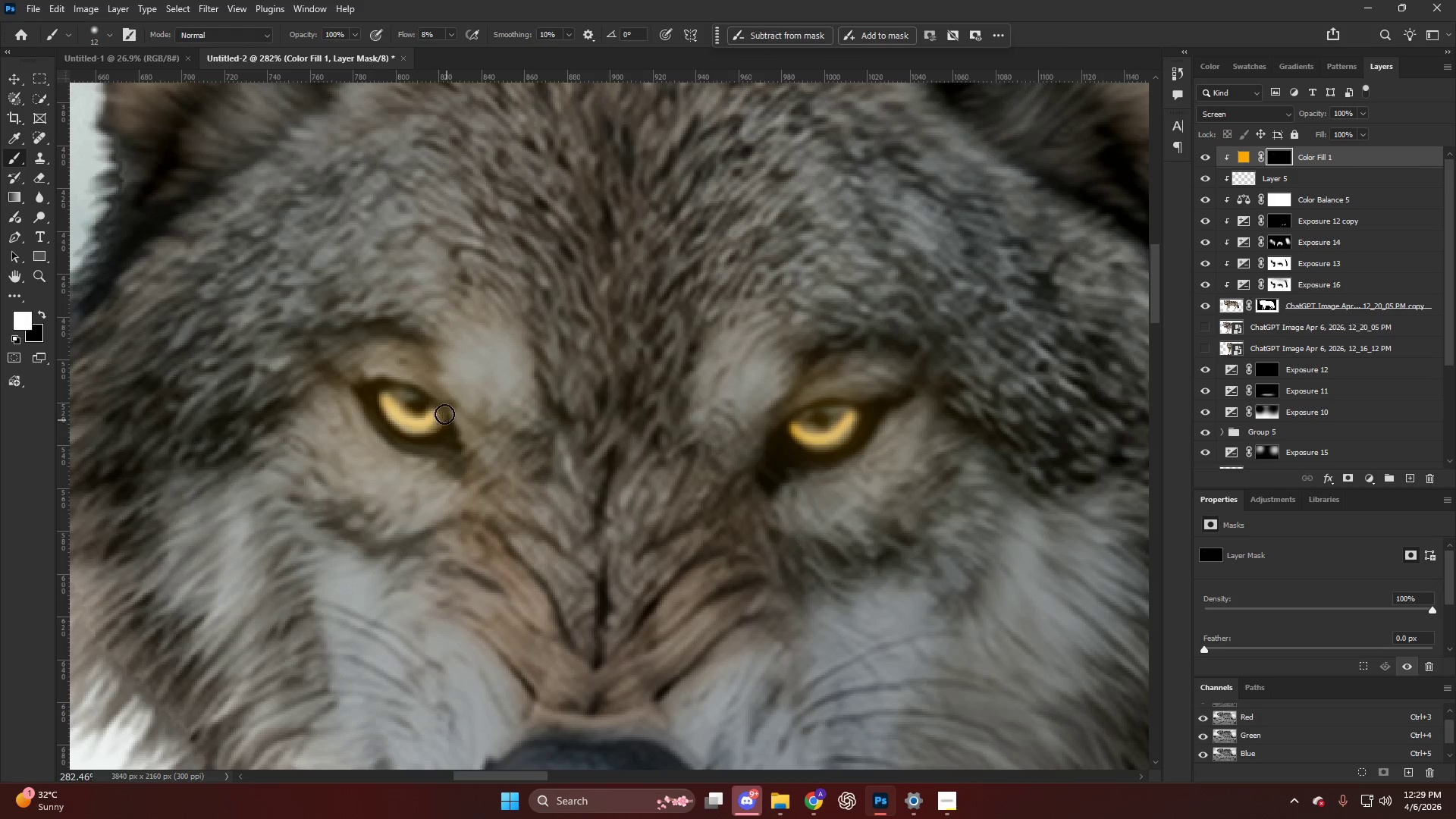 
hold_key(key=AltLeft, duration=0.56)
scroll: coordinate [453, 396], scroll_direction: down, amount: 13.0
 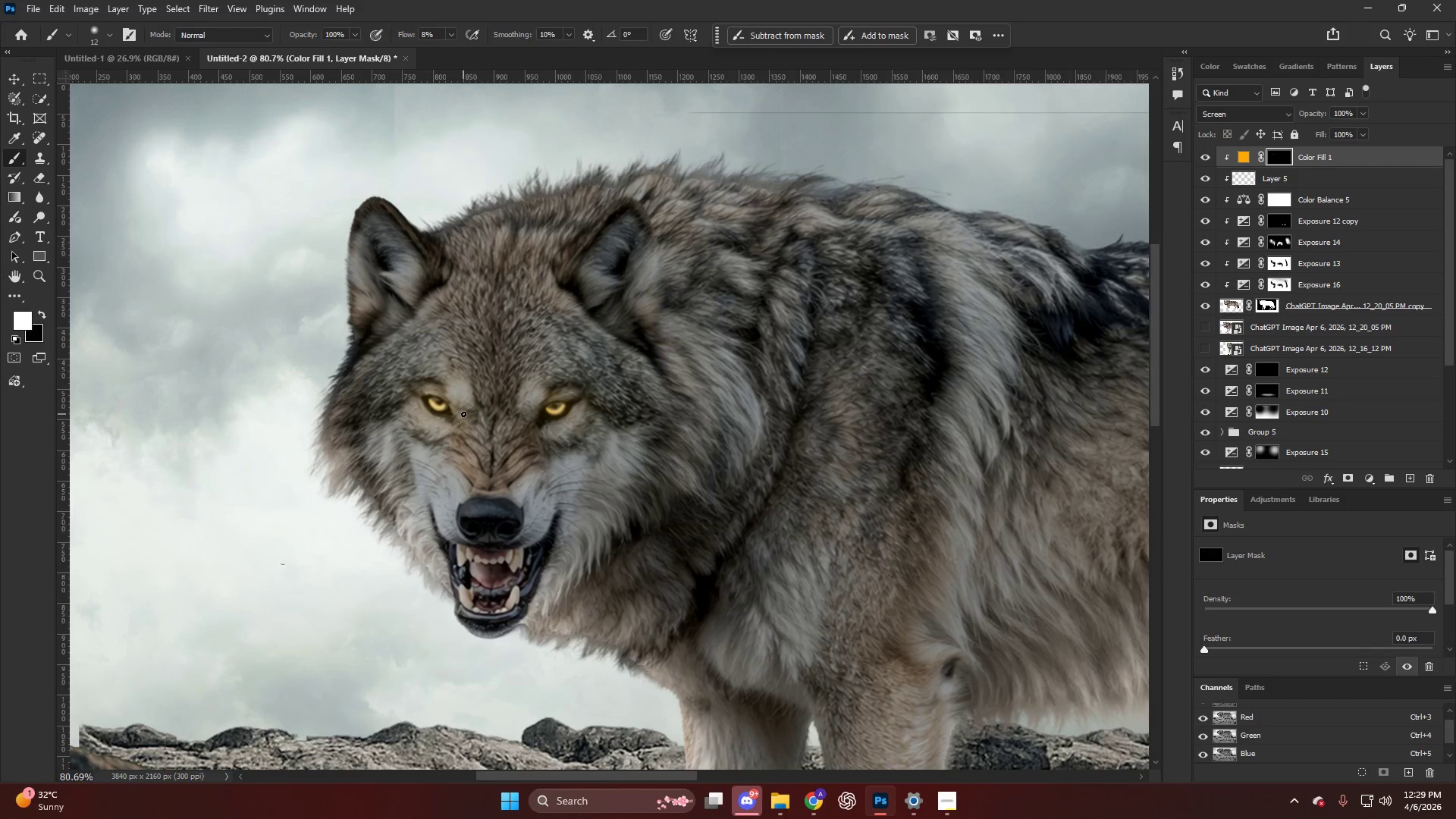 
hold_key(key=AltLeft, duration=0.38)
 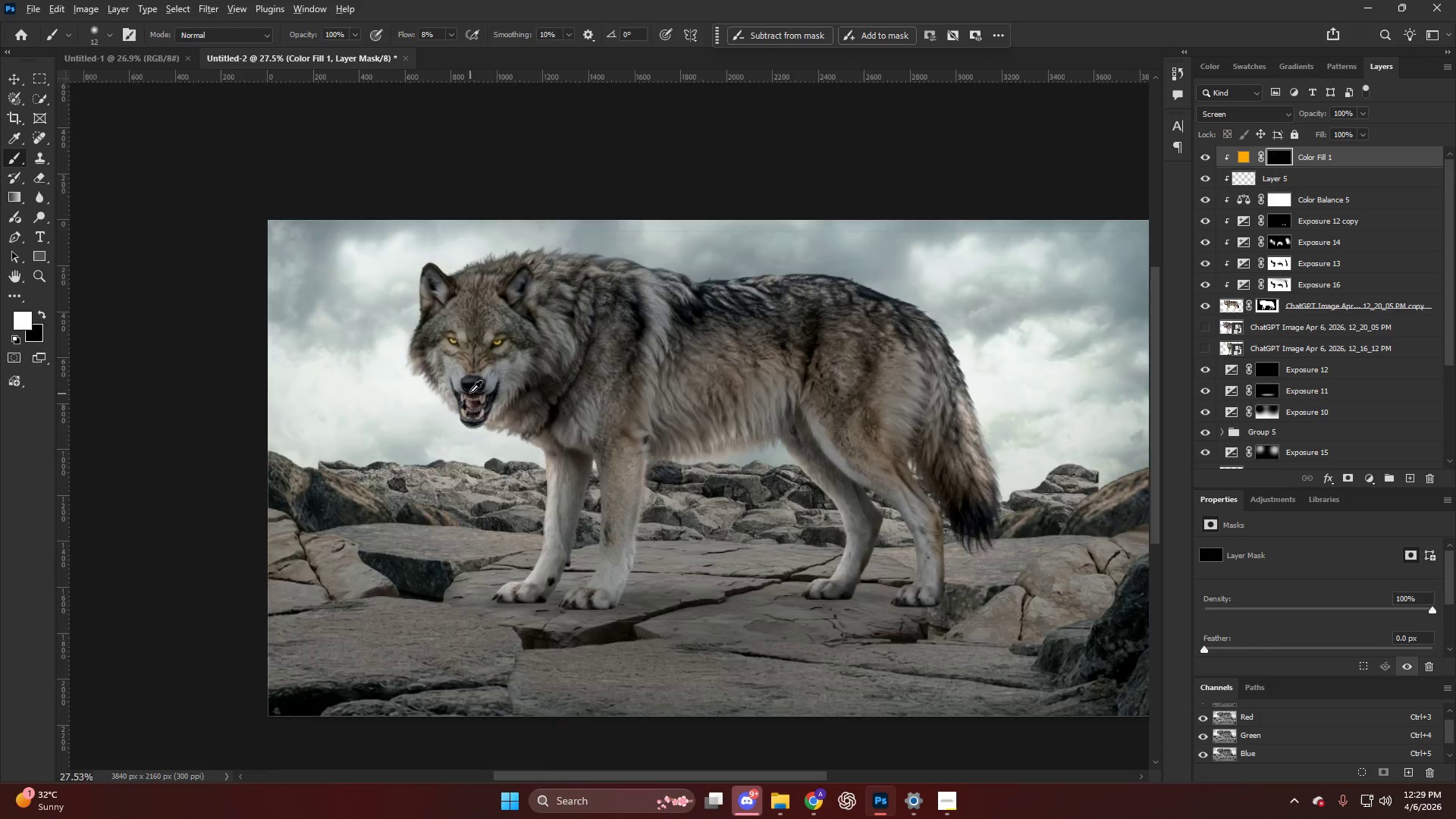 
hold_key(key=AltLeft, duration=1.06)
 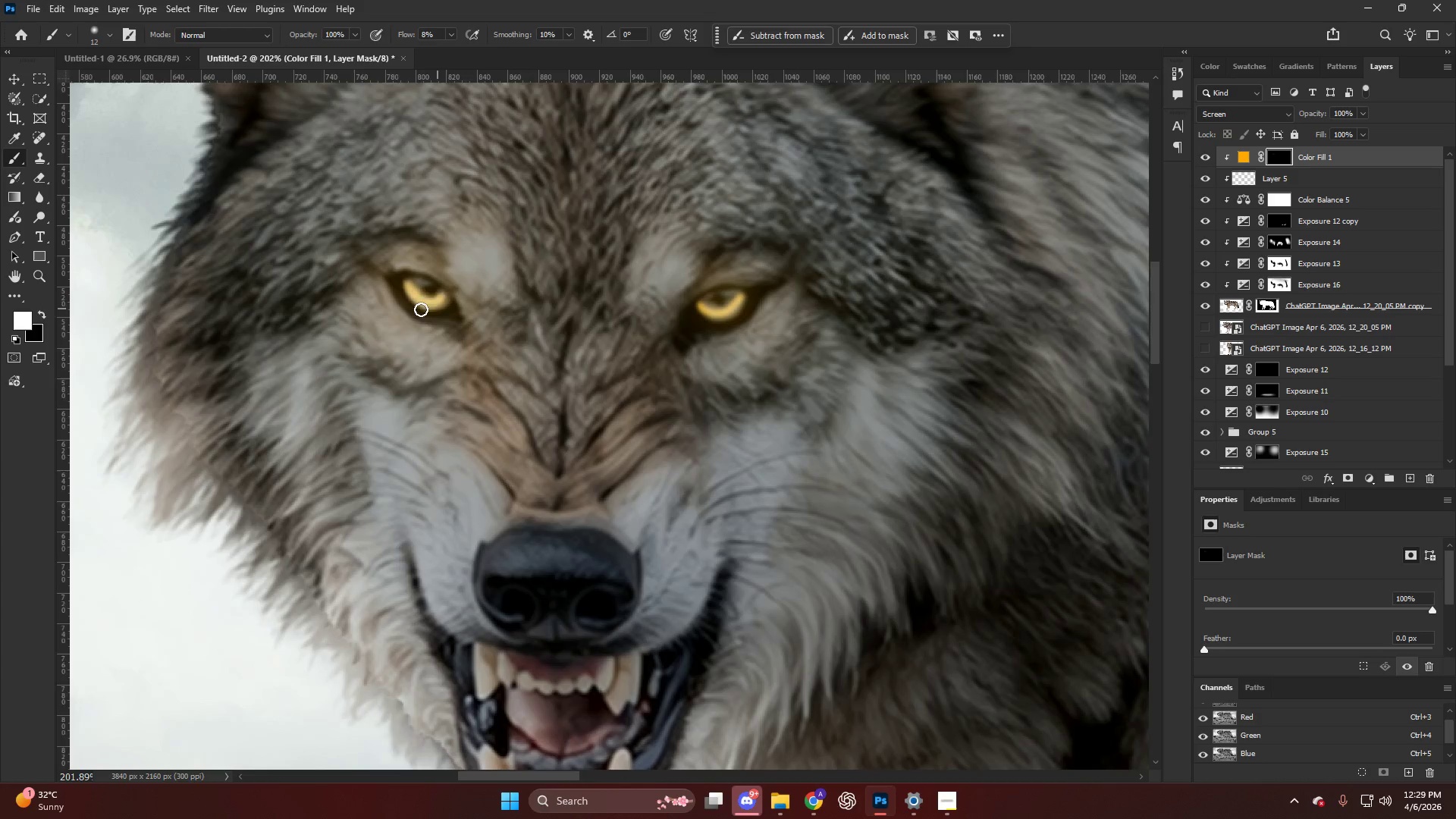 
hold_key(key=AltLeft, duration=1.17)
 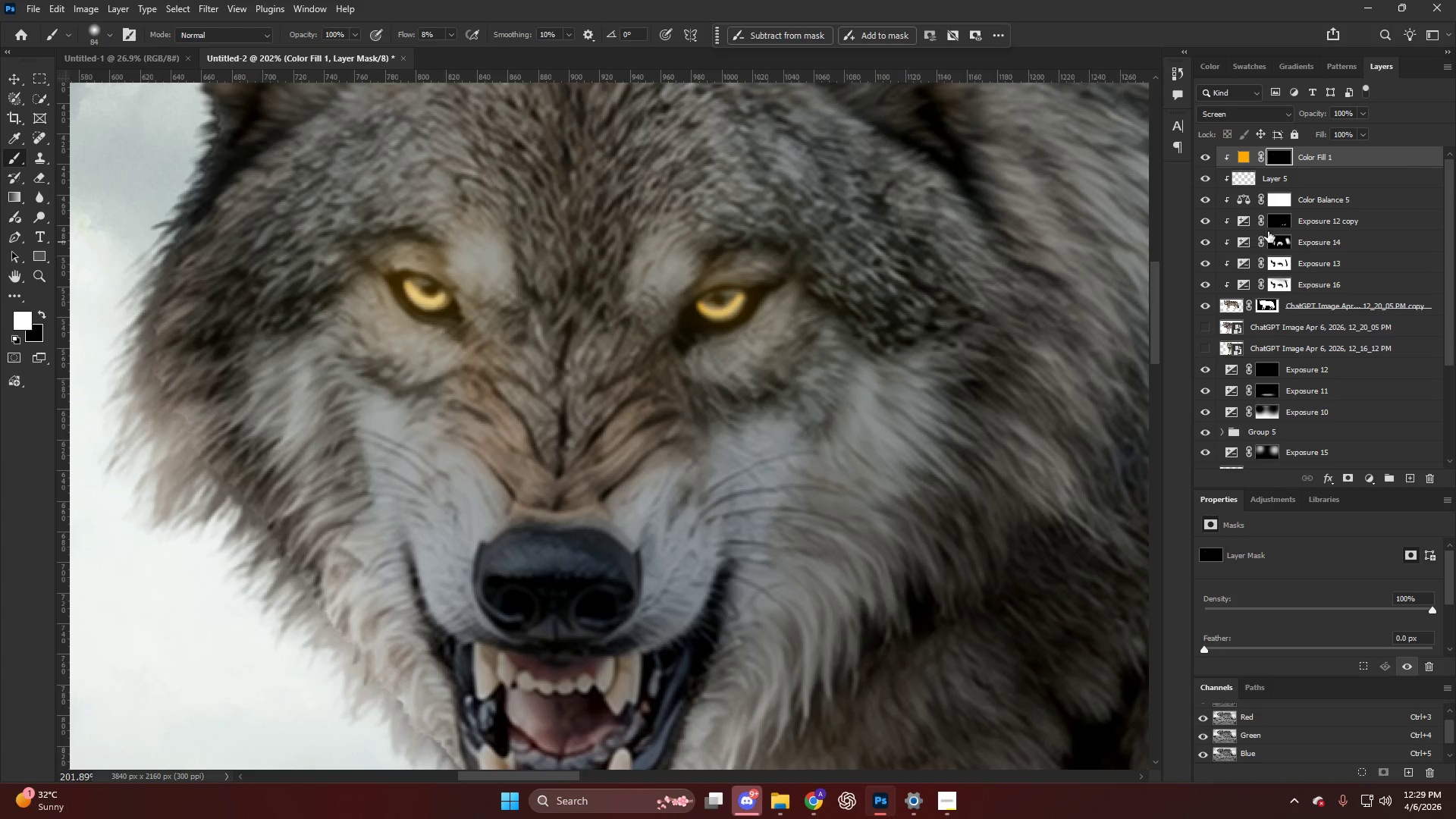 
scroll: coordinate [441, 309], scroll_direction: up, amount: 5.0
 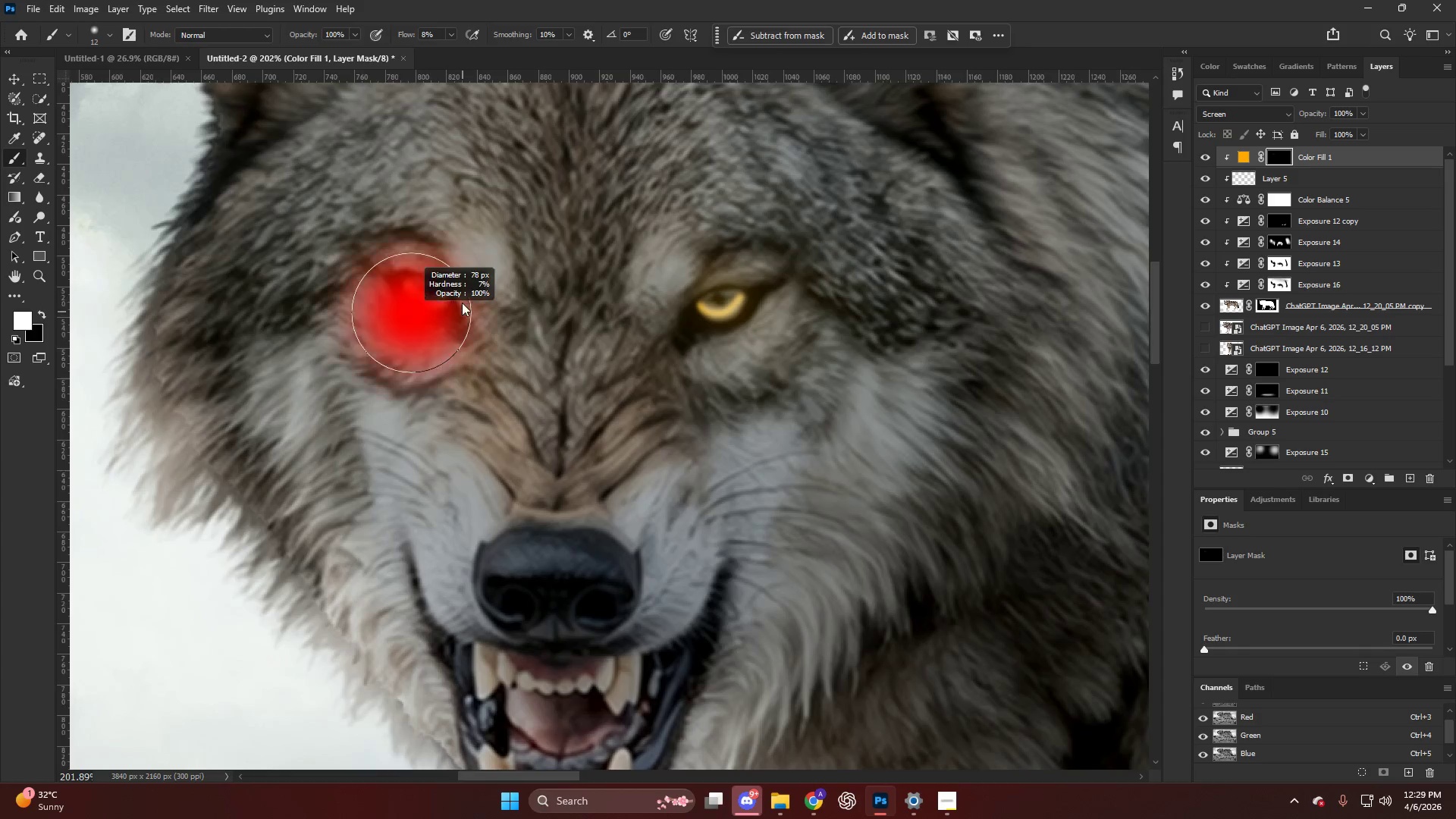 
left_click([411, 285])
 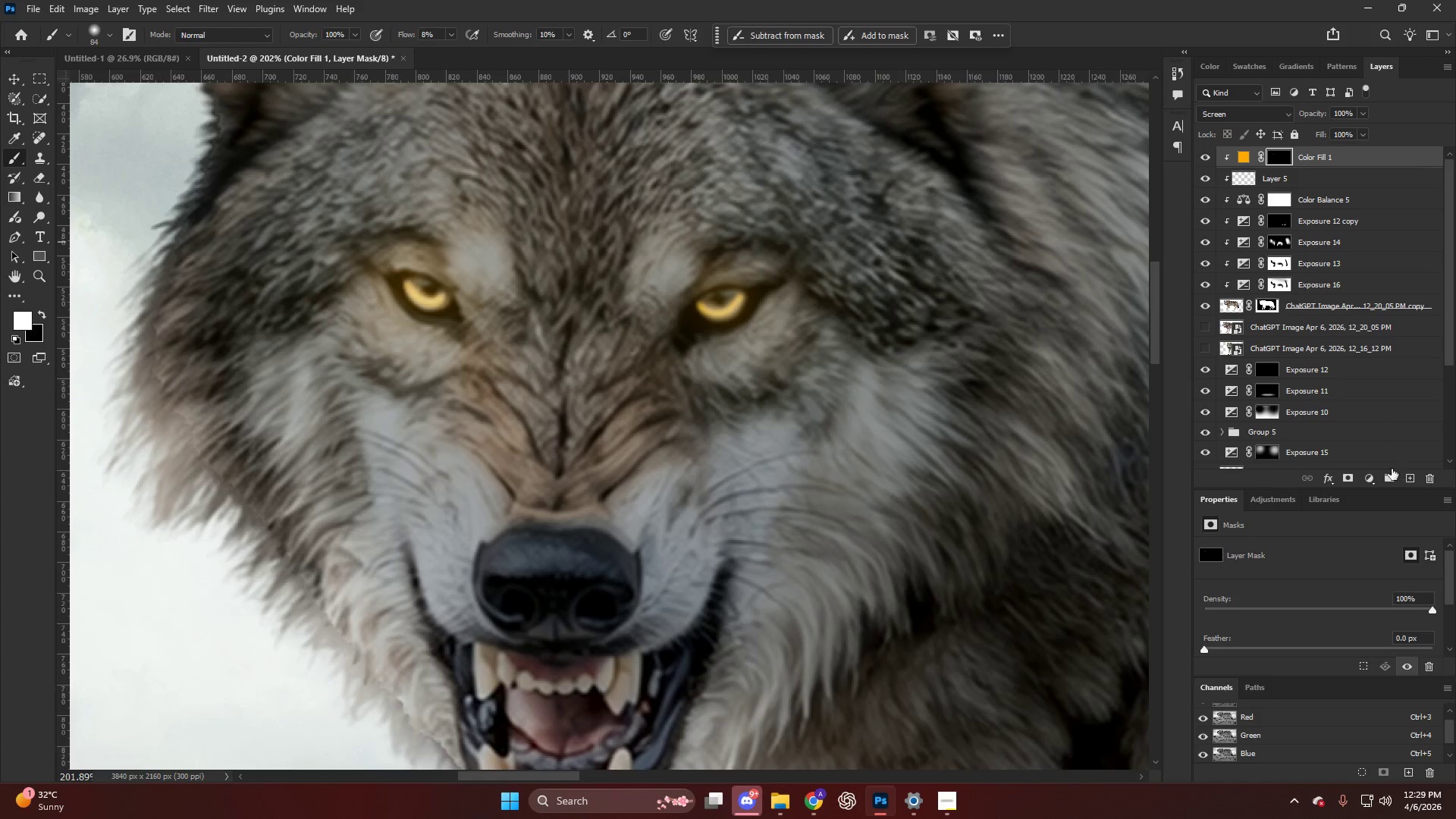 
left_click([1361, 482])
 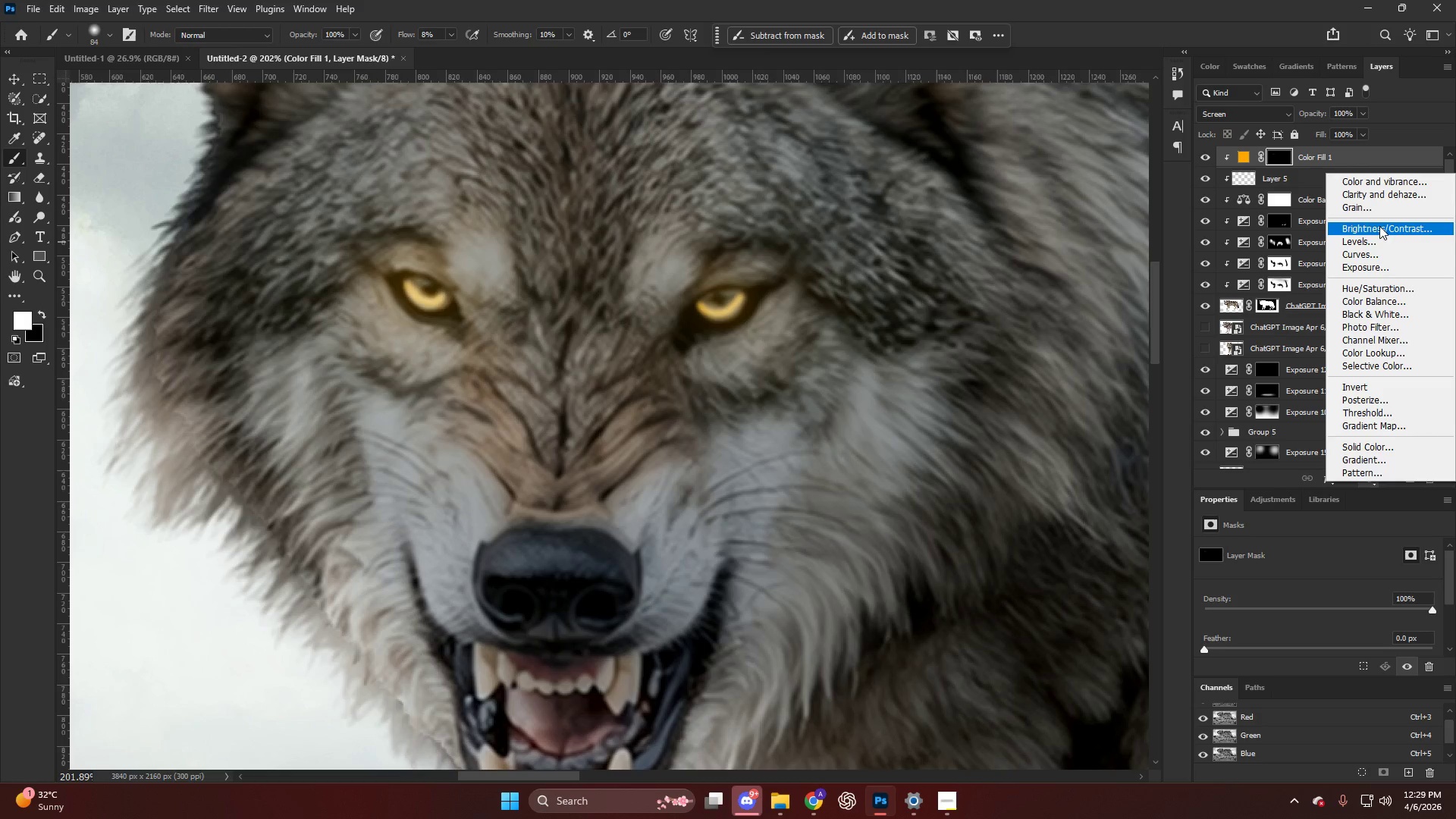 
wait(5.84)
 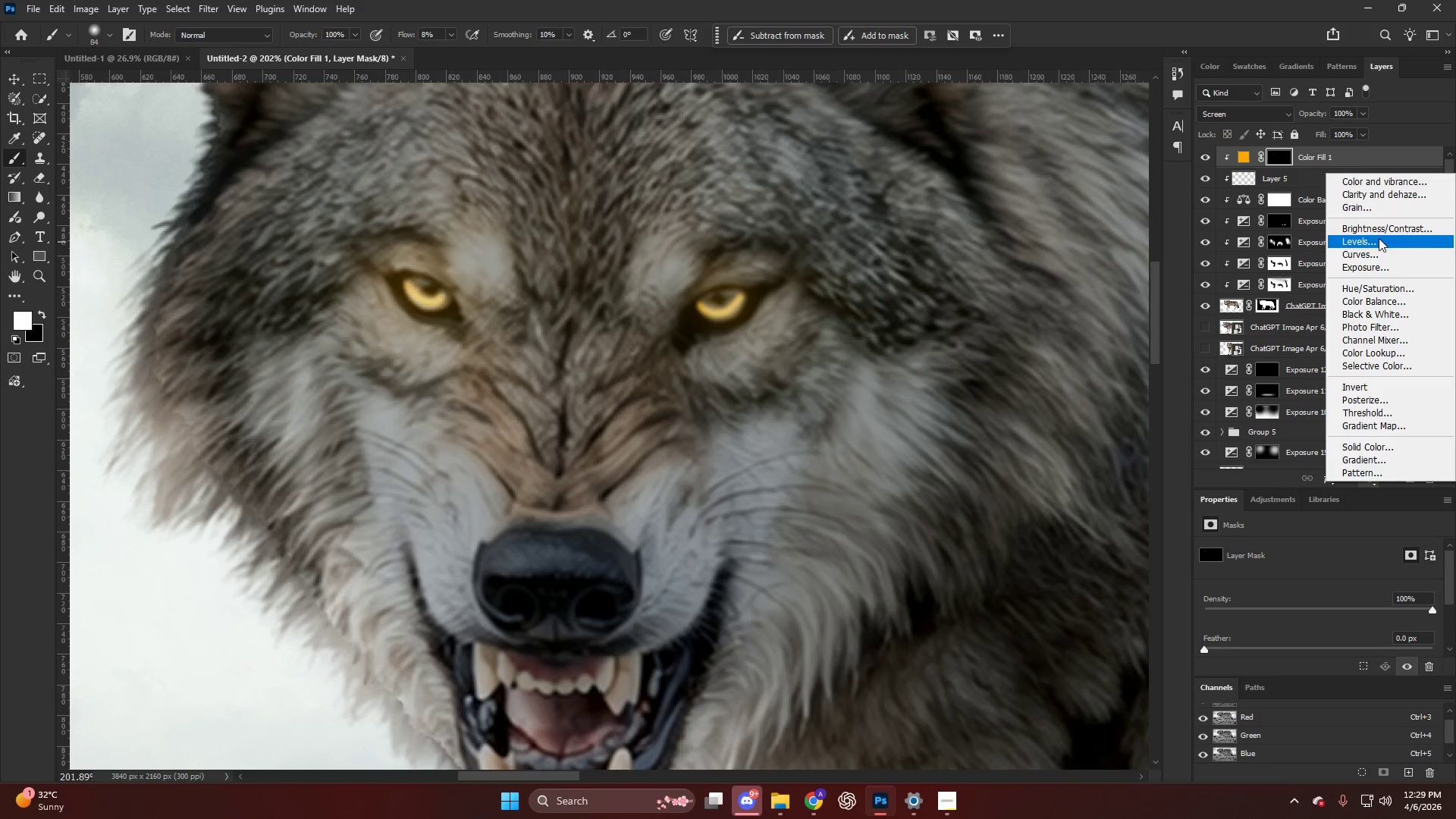 
left_click([1354, 444])
 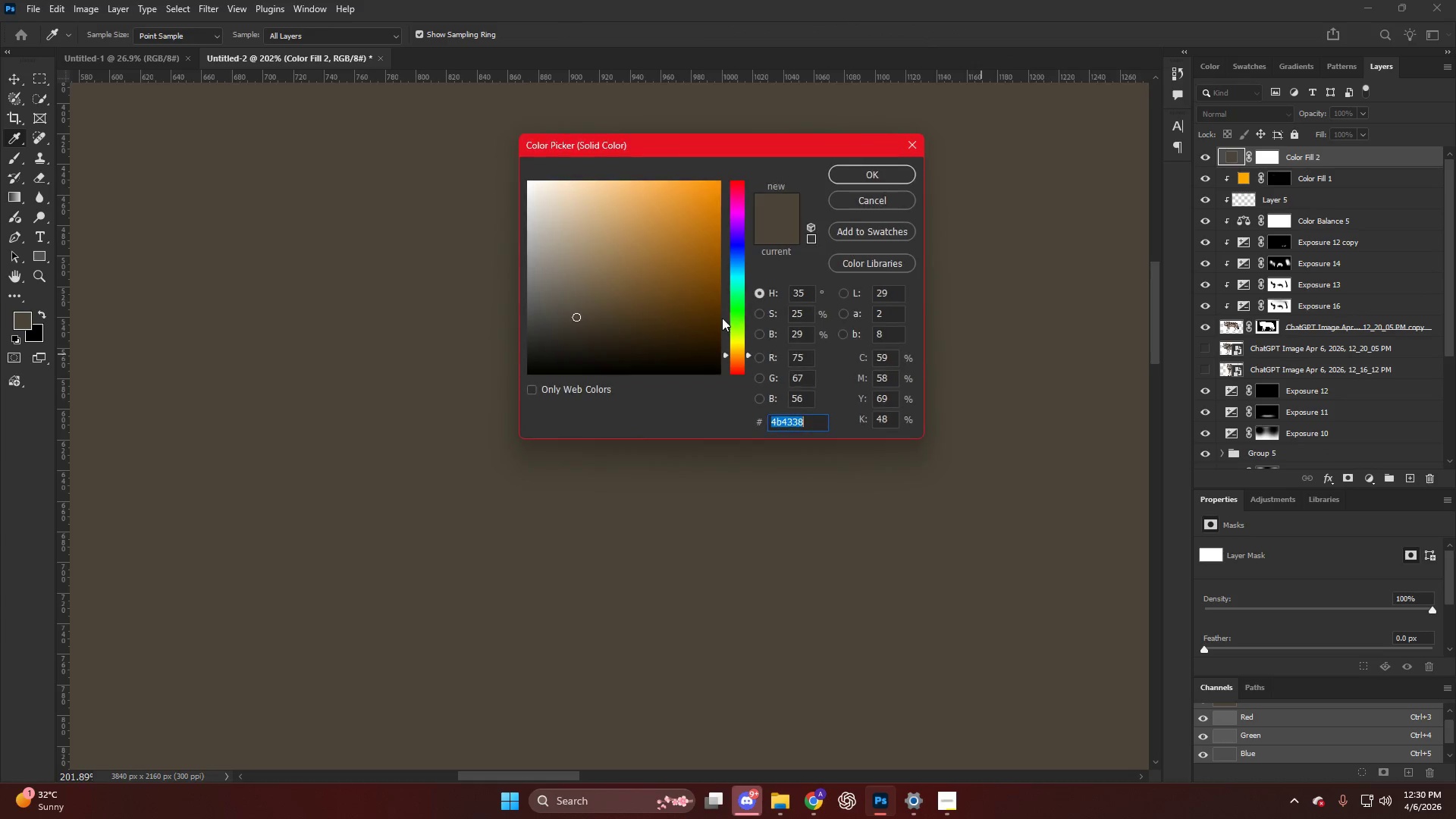 
left_click_drag(start_coordinate=[664, 272], to_coordinate=[759, 104])
 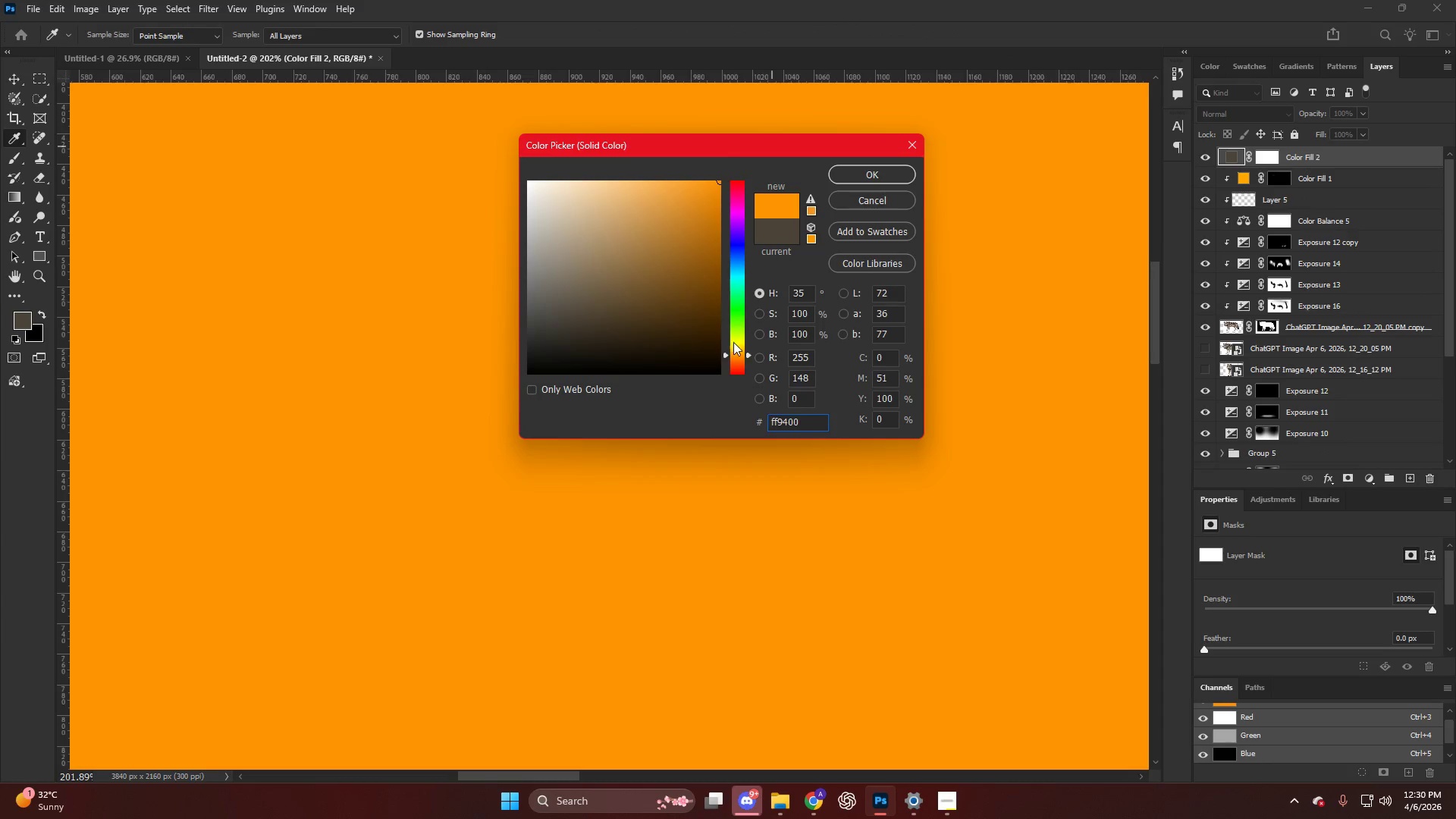 
left_click([734, 340])
 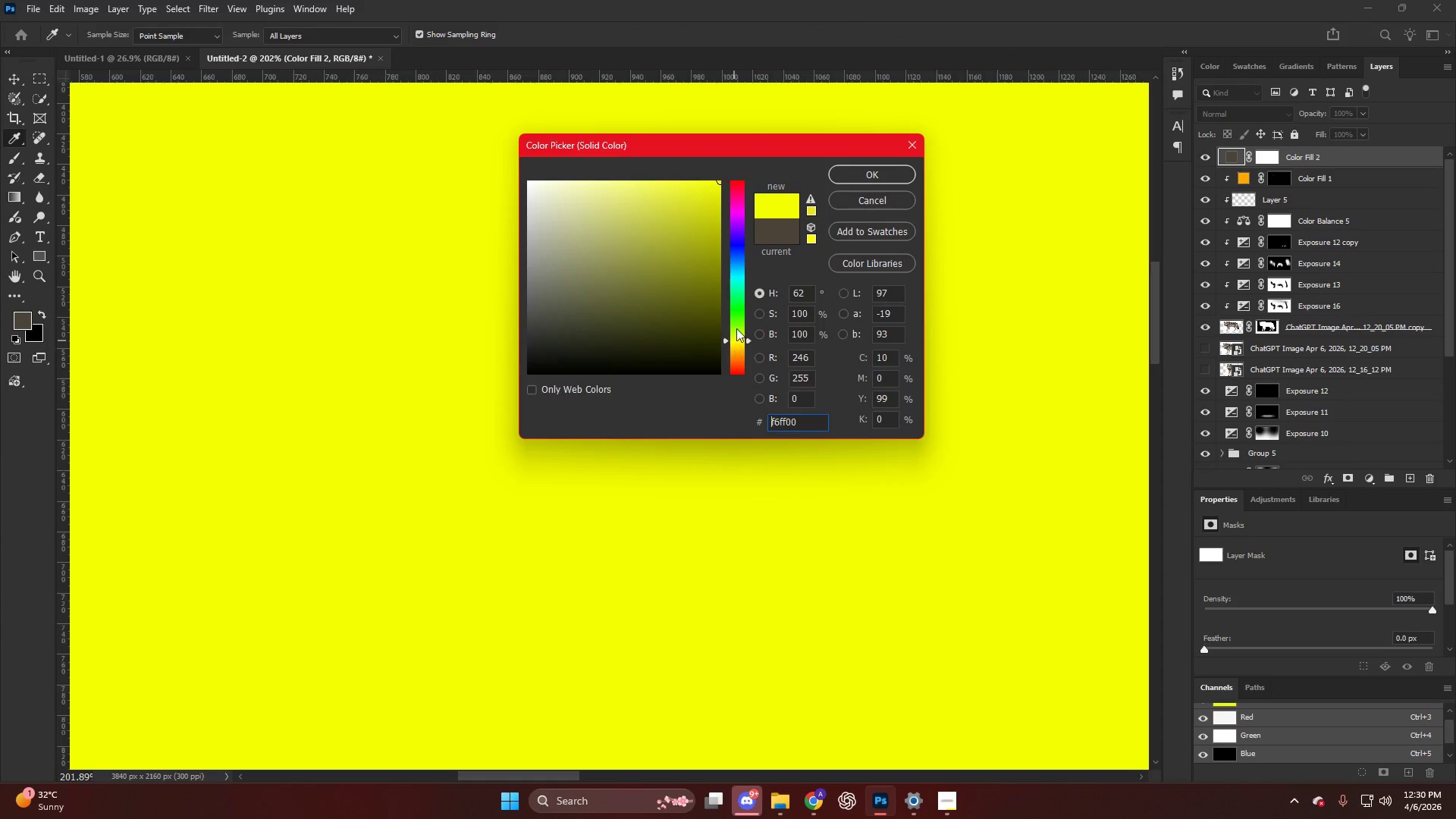 
key(NumpadEnter)
 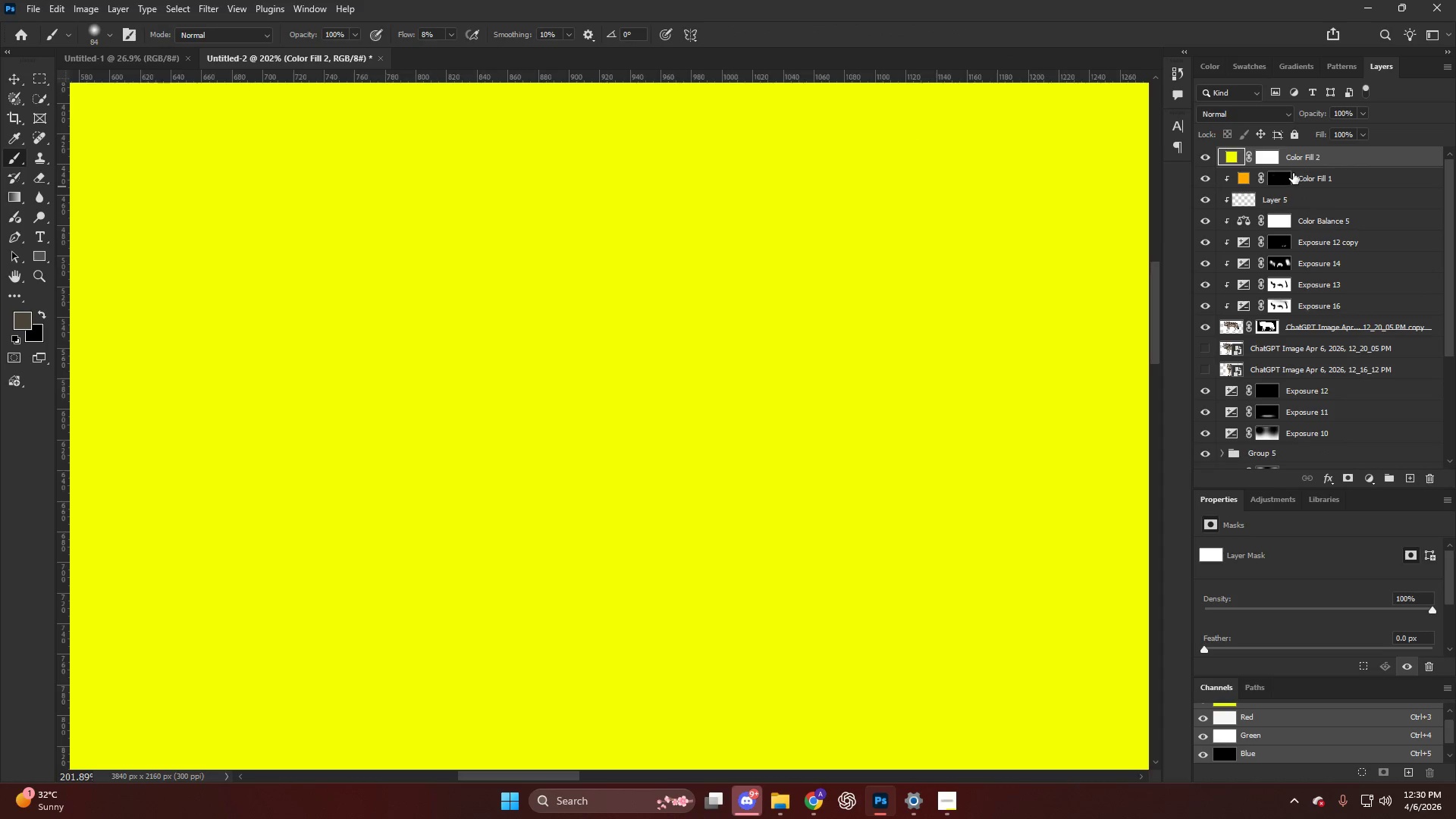 
hold_key(key=AltLeft, duration=0.72)
left_click([1299, 168])
 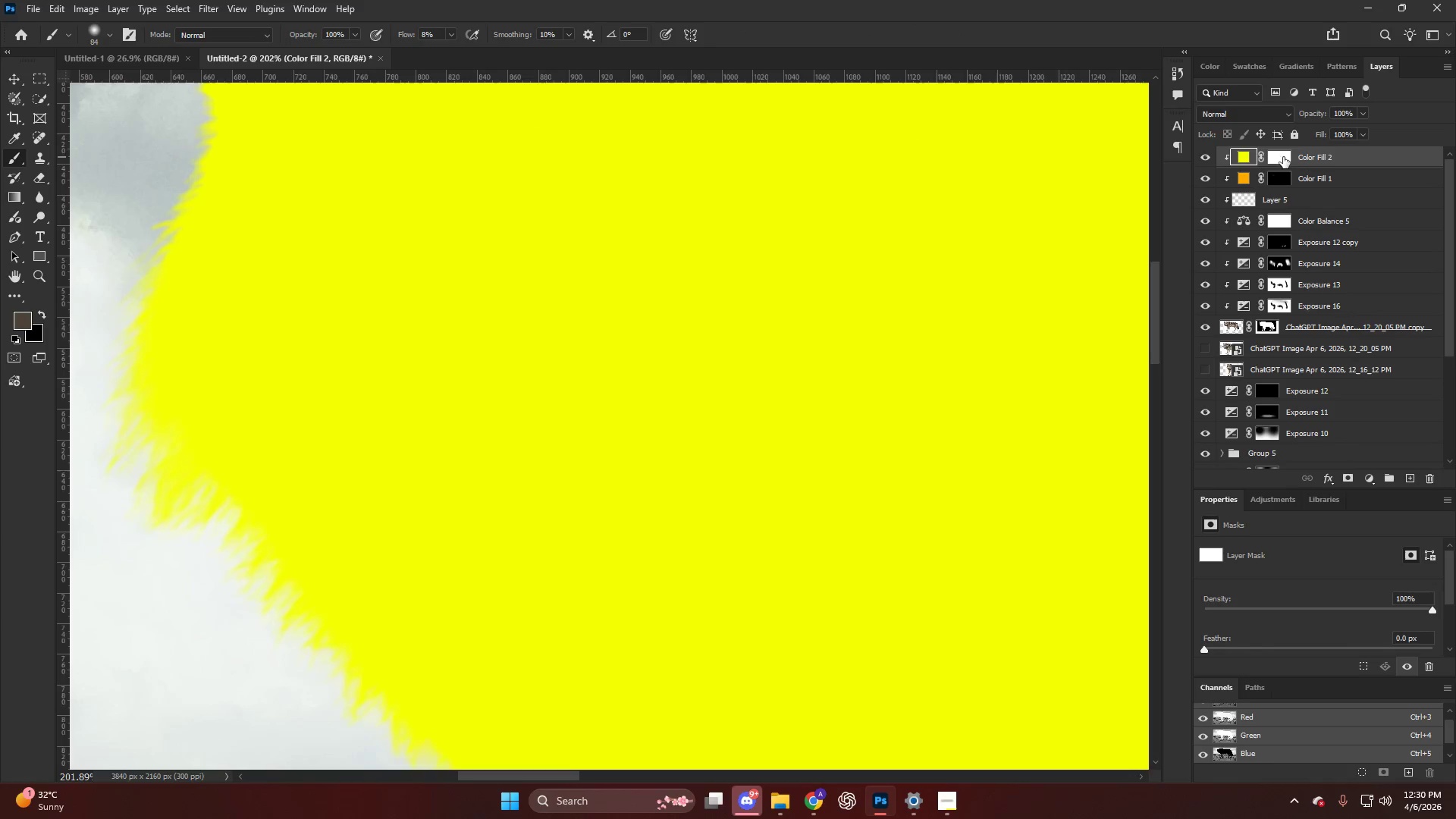 
key(Control+I)
 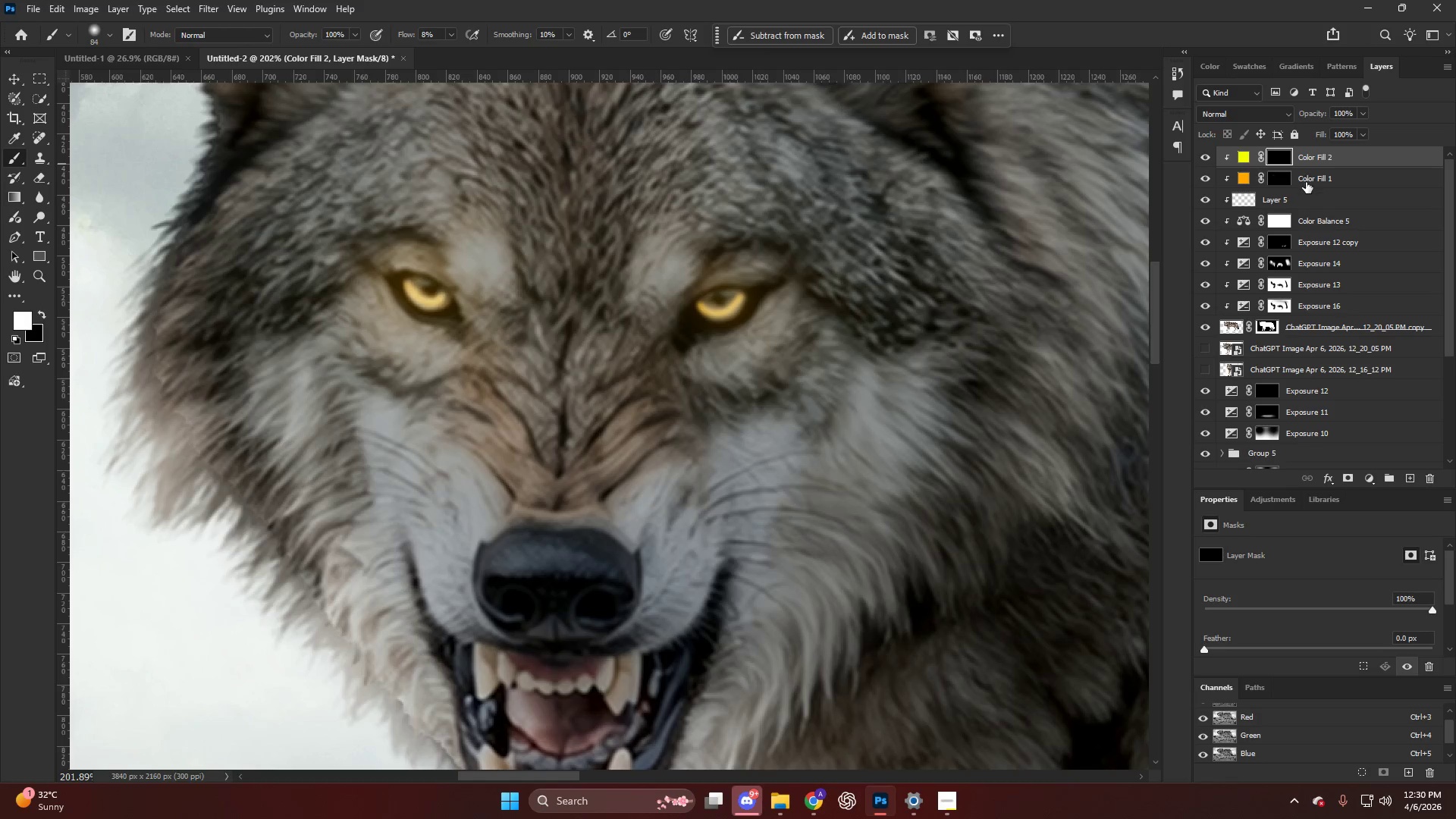 
hold_key(key=AltLeft, duration=1.77)
 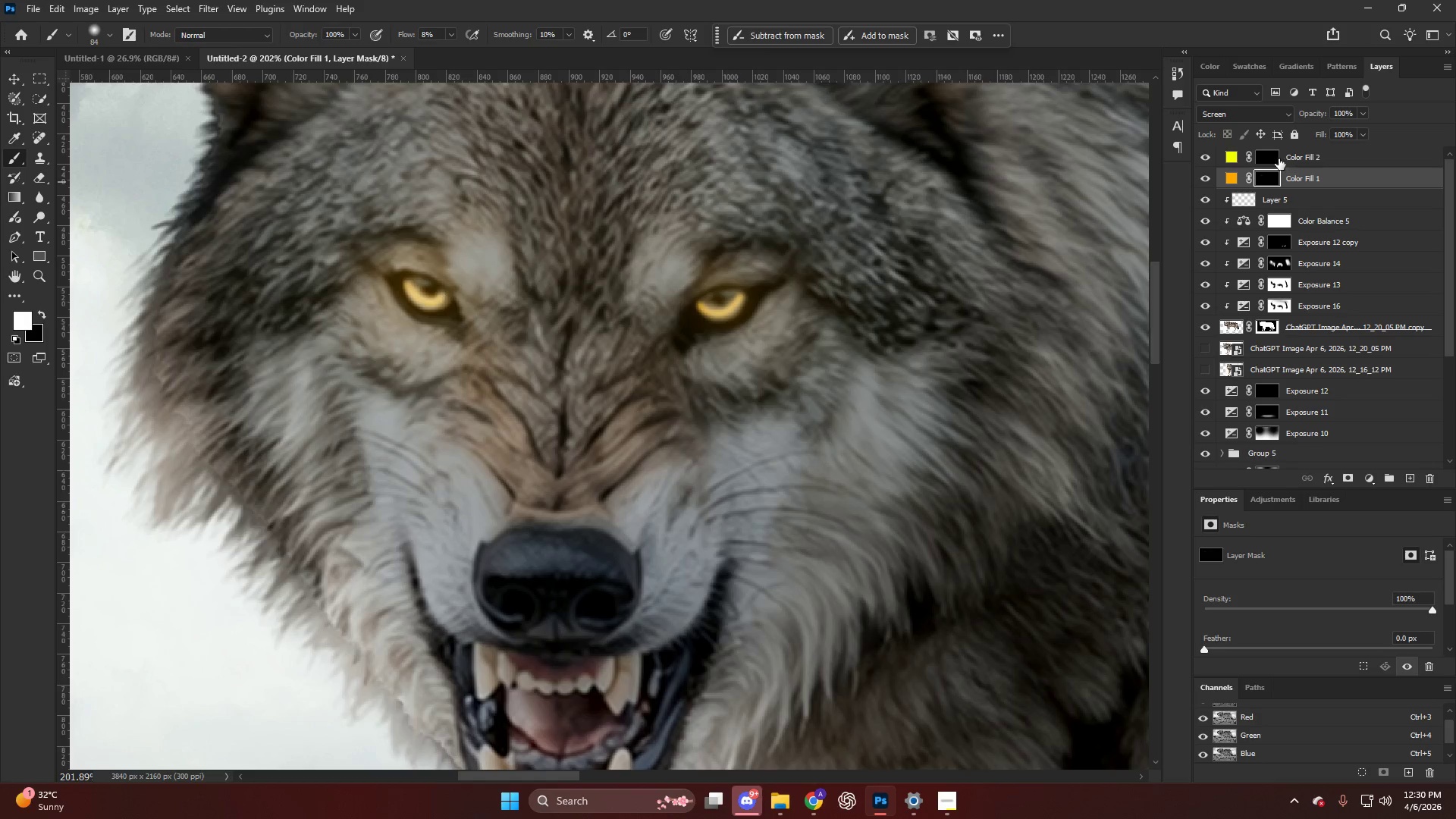 
hold_key(key=AltLeft, duration=0.52)
 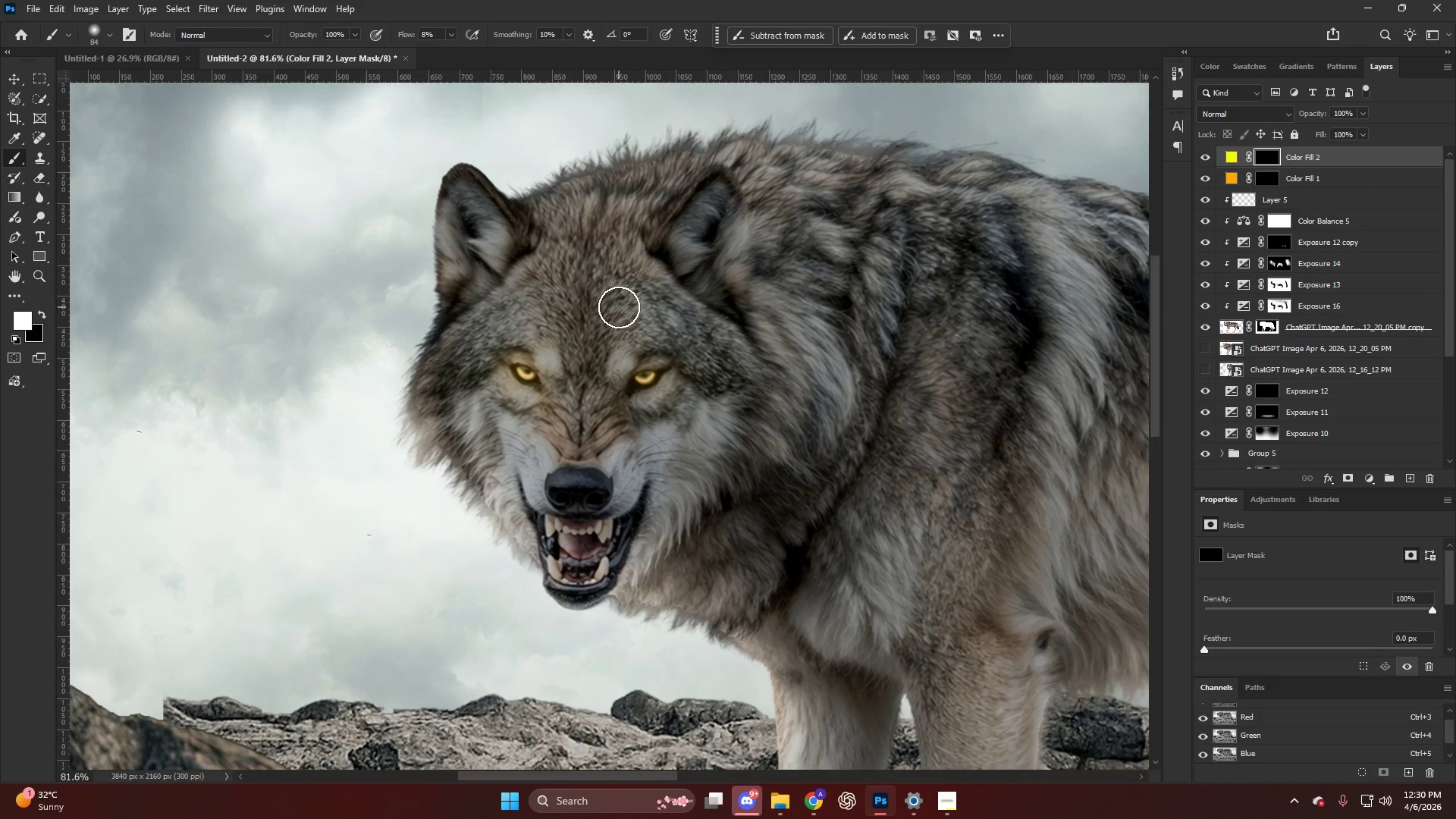 
key(B)
 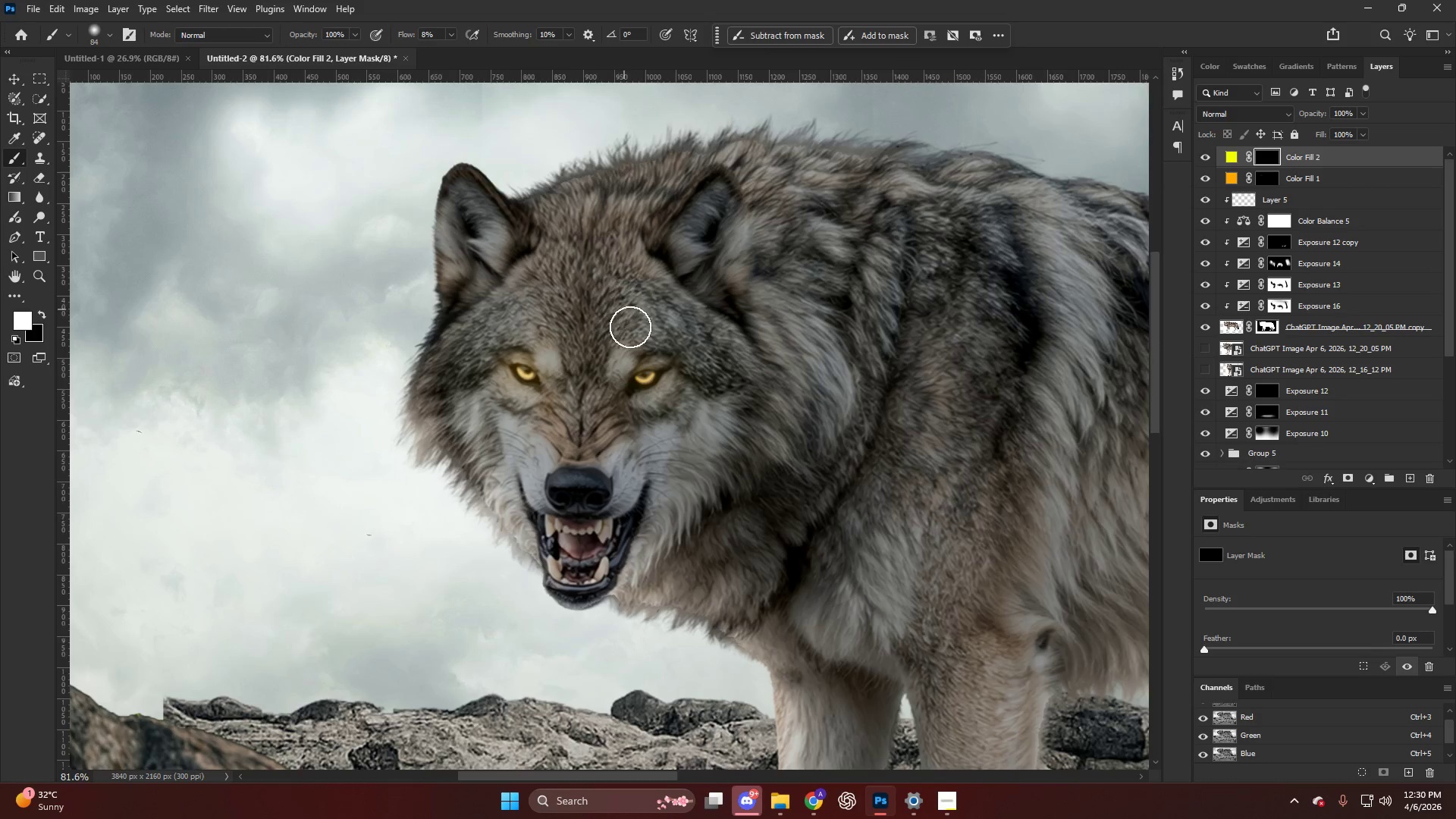 
hold_key(key=AltLeft, duration=0.56)
scroll: coordinate [623, 362], scroll_direction: up, amount: 2.0
 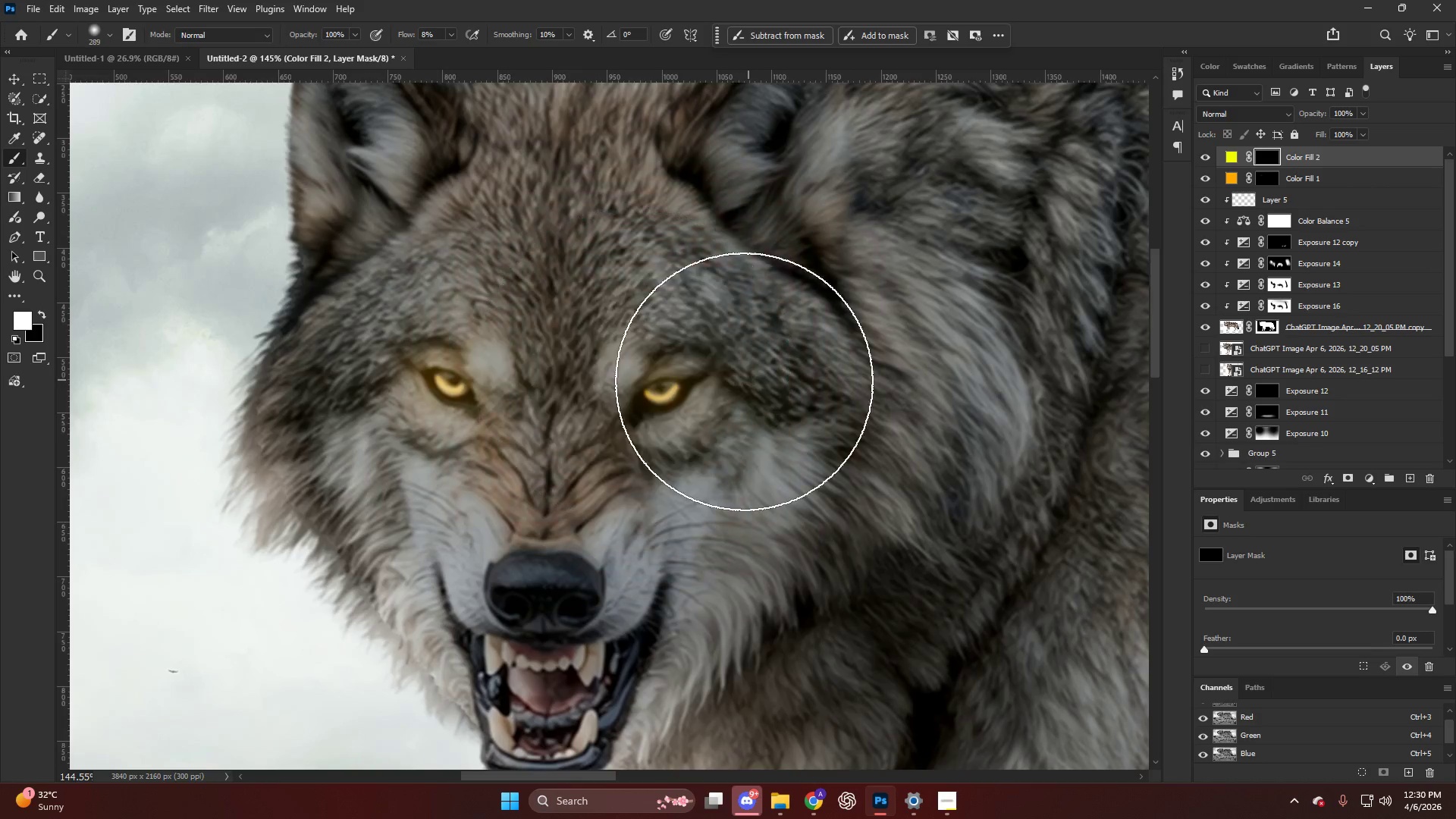 
key(Control+ControlLeft)
 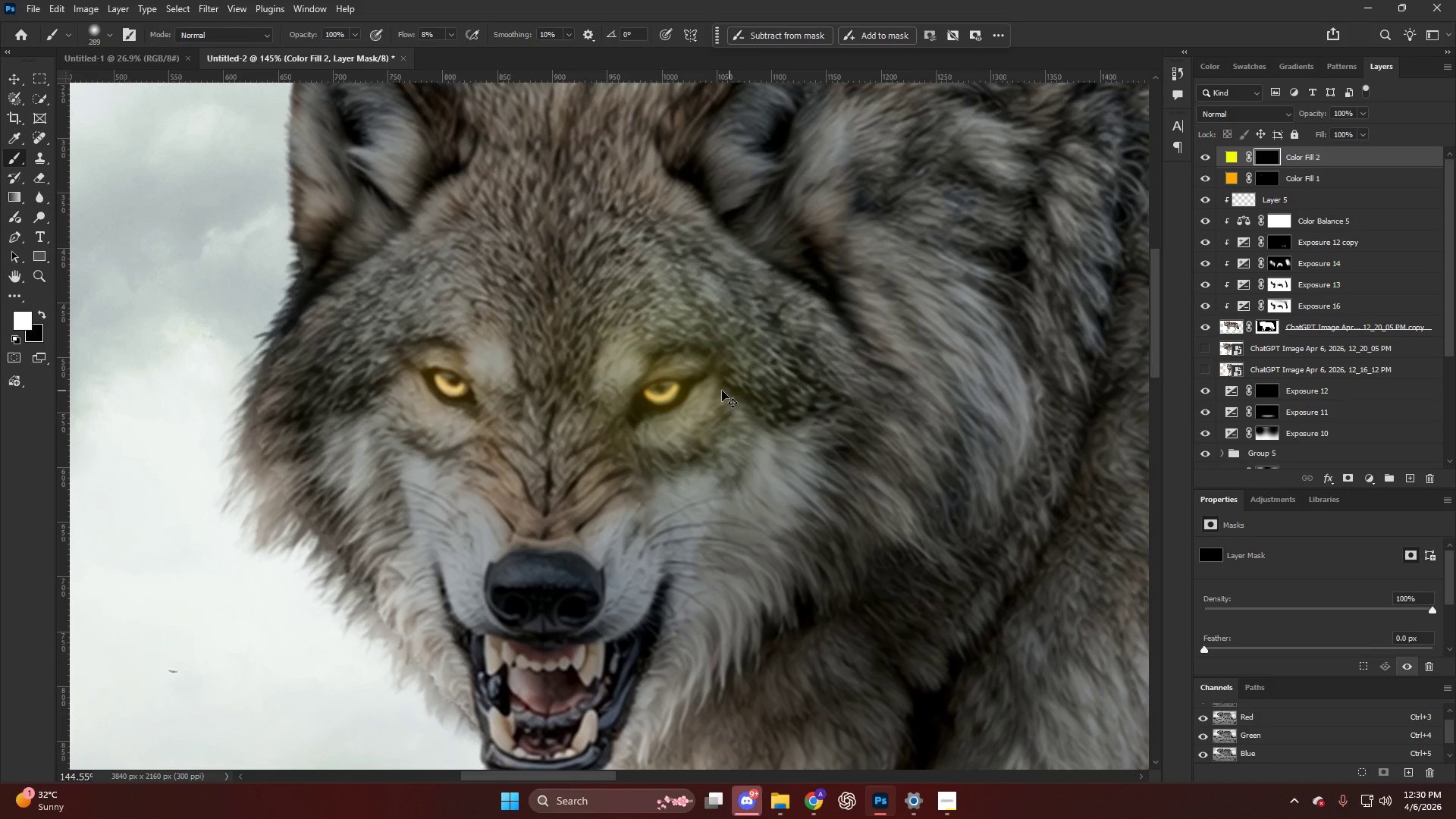 
key(Control+Z)
 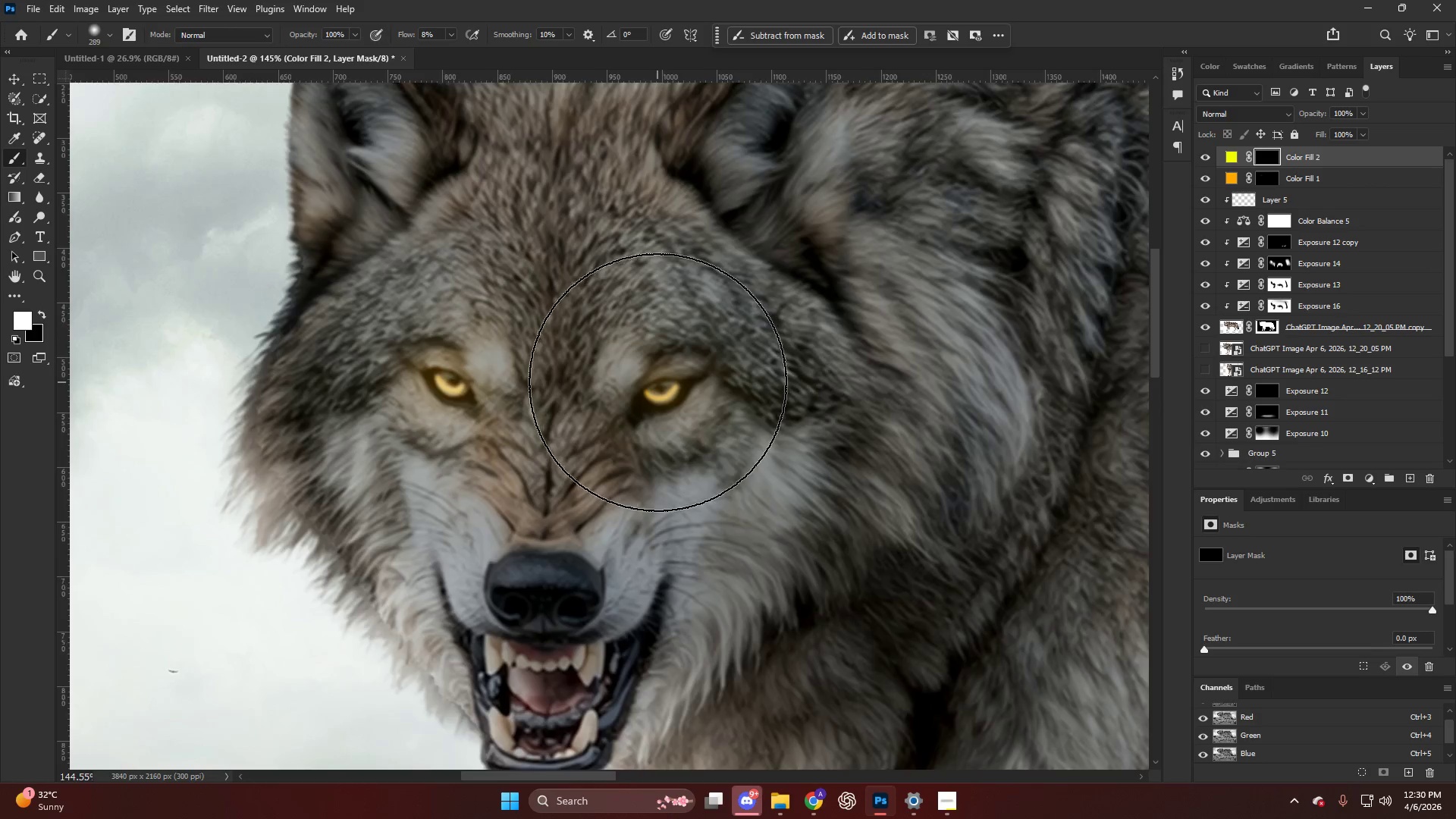 
hold_key(key=AltLeft, duration=2.28)
scroll: coordinate [629, 410], scroll_direction: up, amount: 14.0
 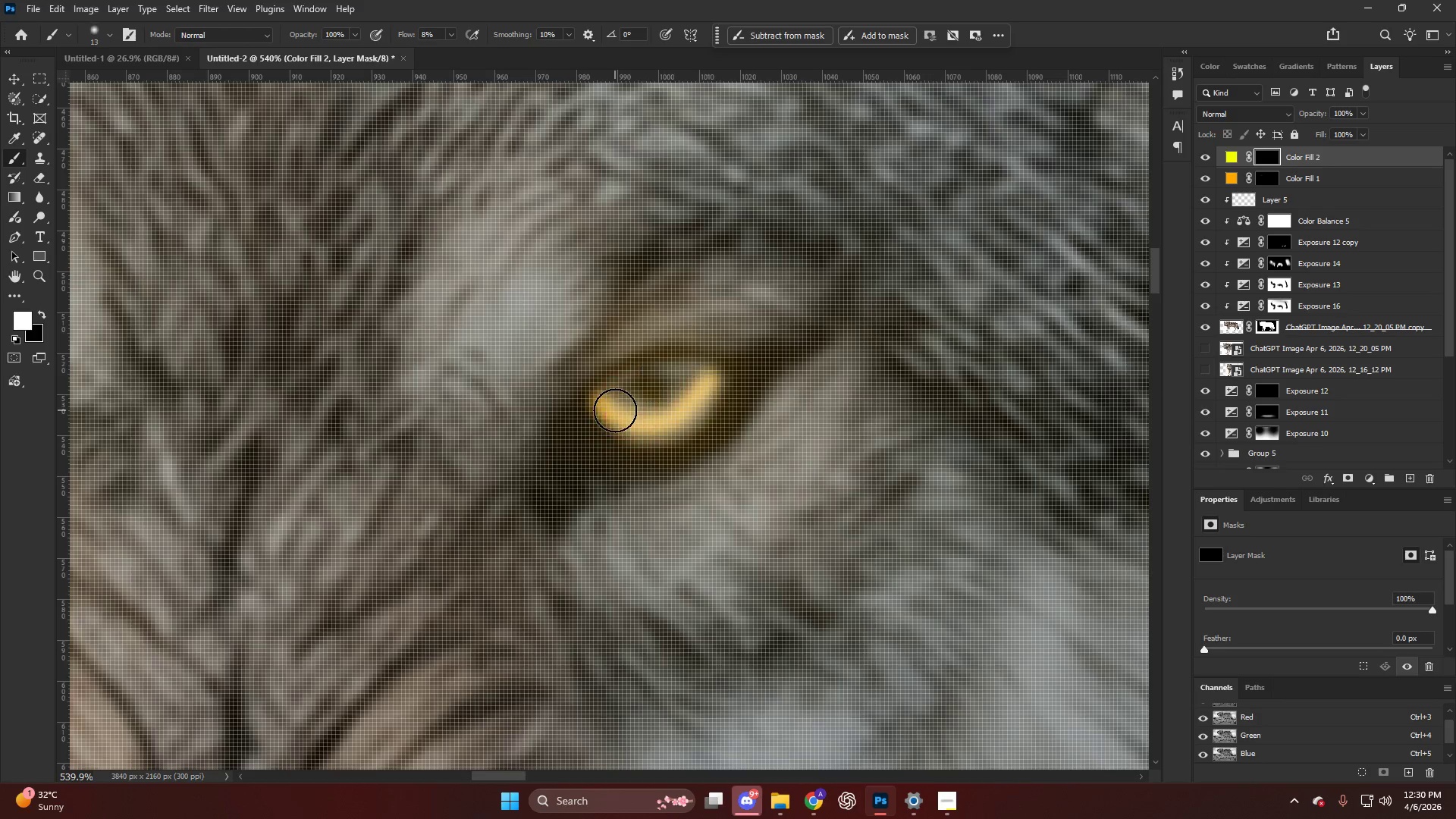 
left_click_drag(start_coordinate=[613, 410], to_coordinate=[592, 404])
 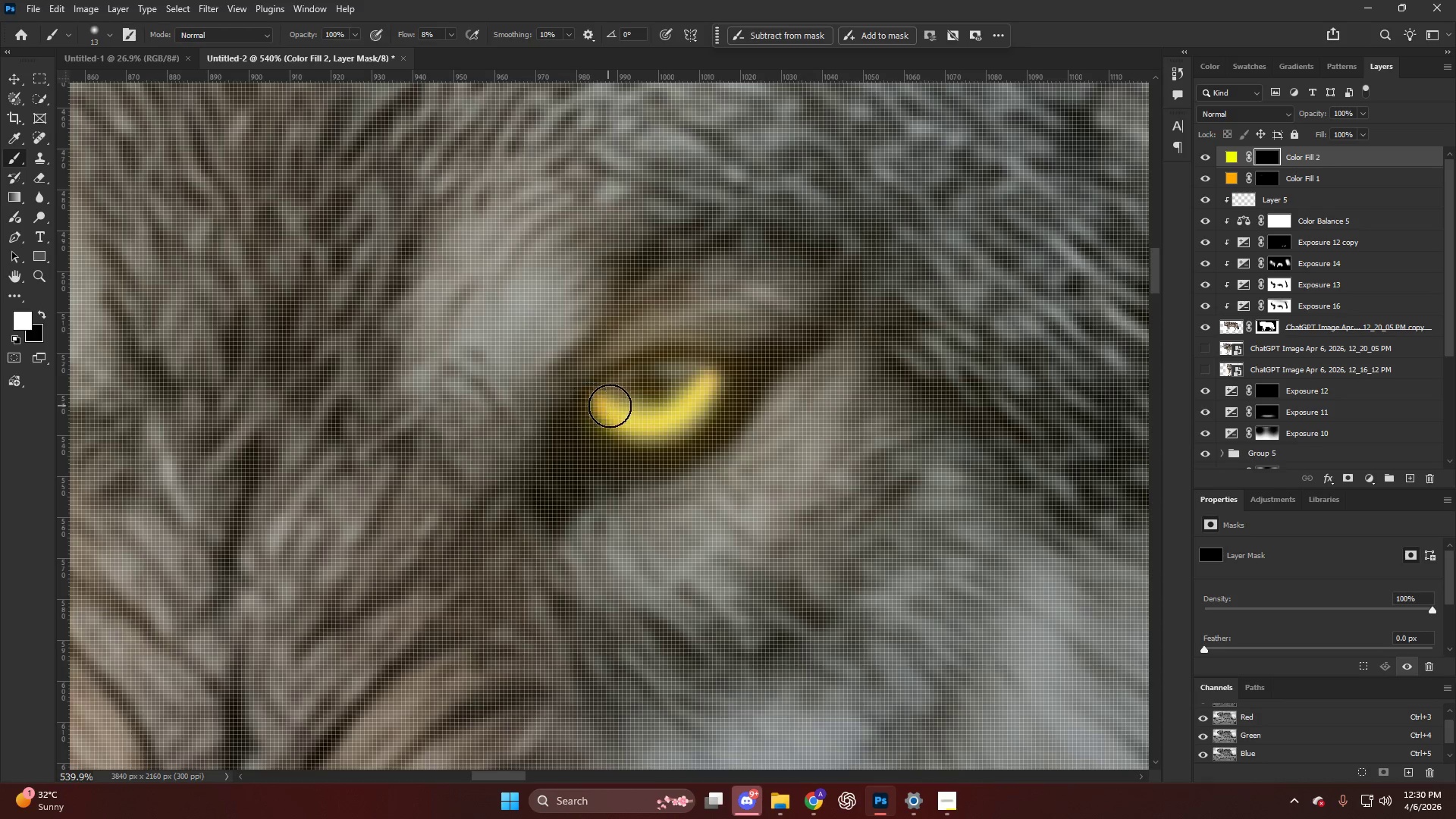 
hold_key(key=AltLeft, duration=0.53)
scroll: coordinate [613, 403], scroll_direction: down, amount: 6.0
 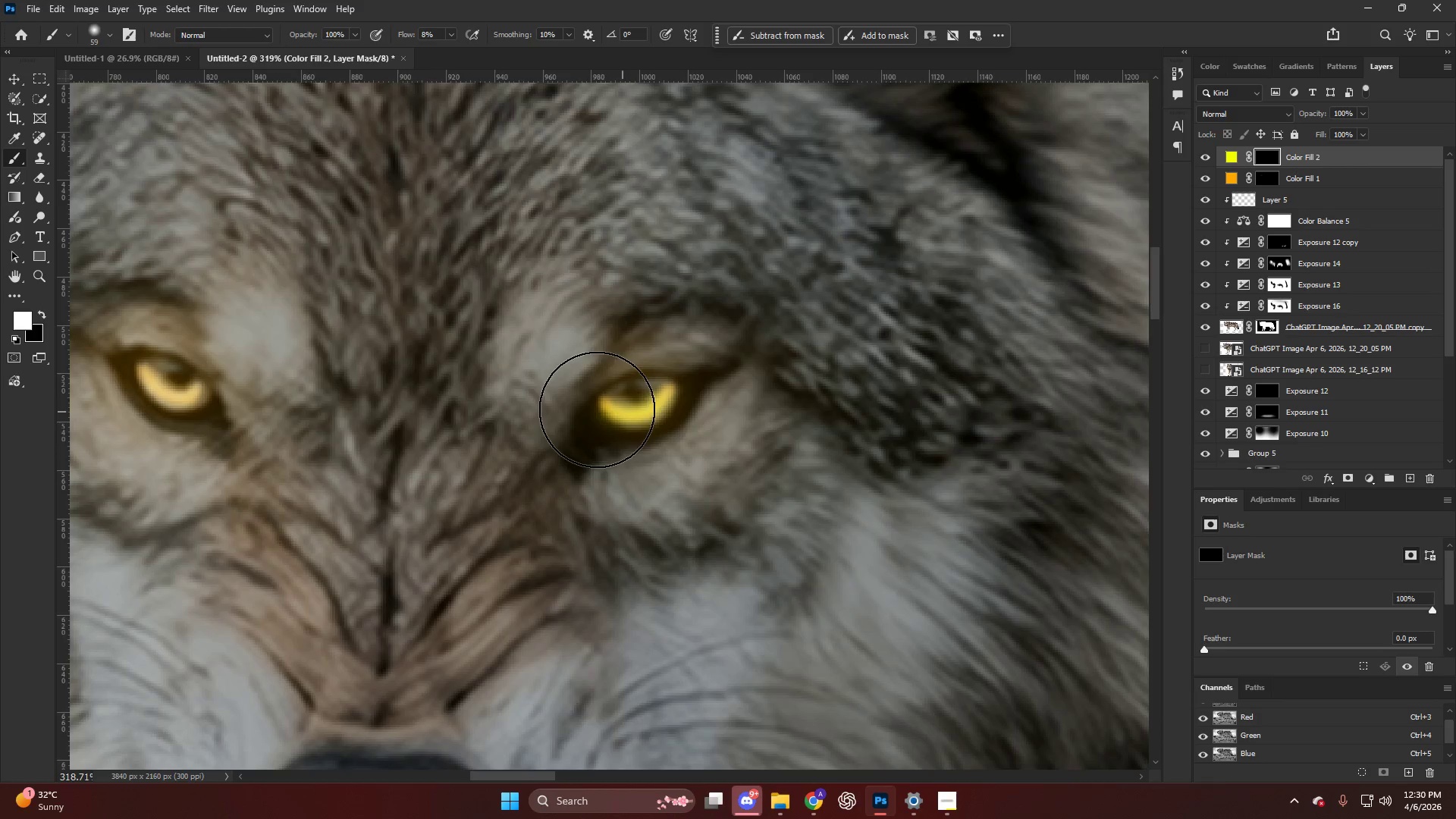 
left_click_drag(start_coordinate=[600, 410], to_coordinate=[657, 418])
 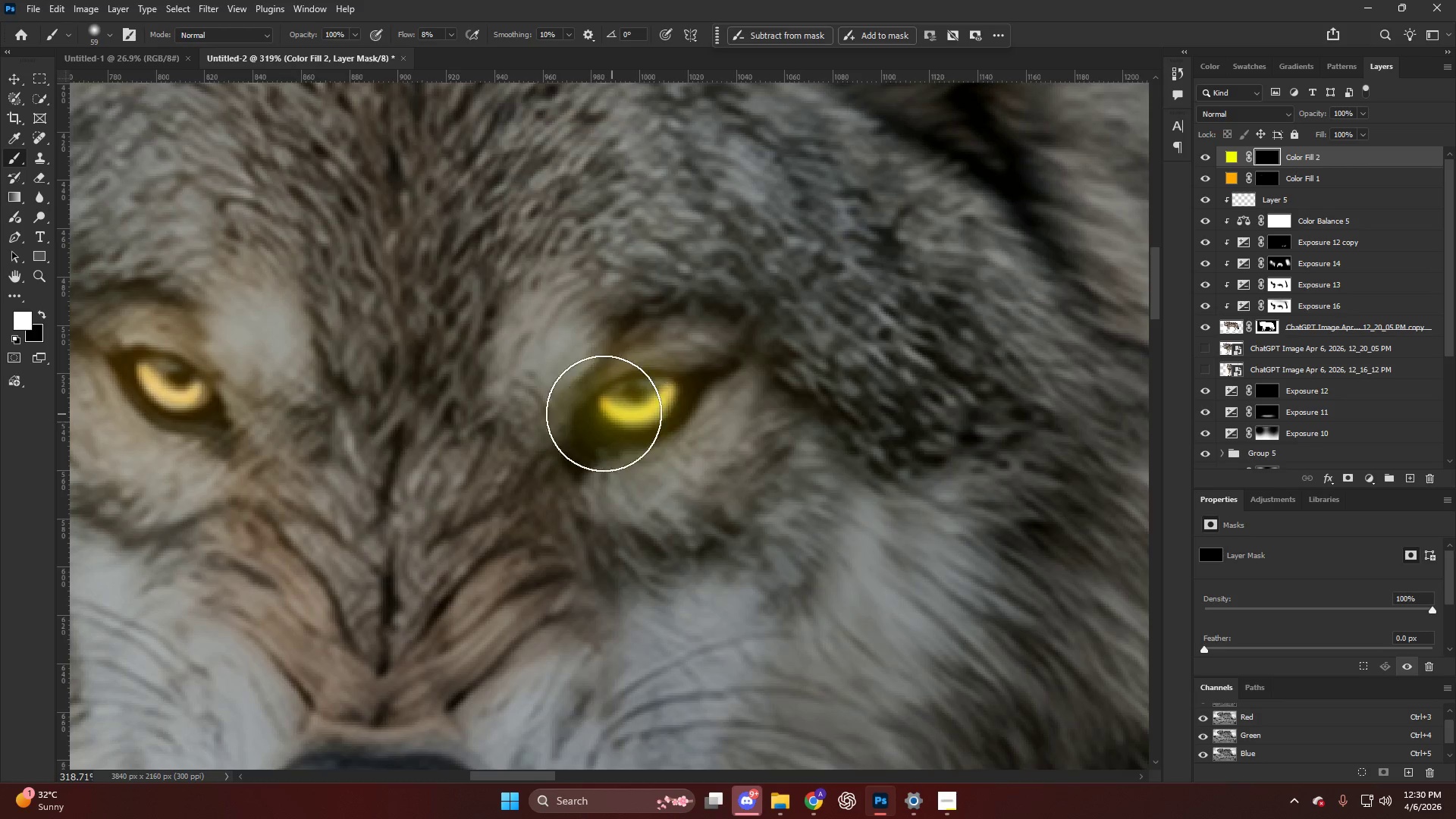 
hold_key(key=AltLeft, duration=0.88)
hold_key(key=AltLeft, duration=1.36)
scroll: coordinate [541, 397], scroll_direction: up, amount: 9.0
 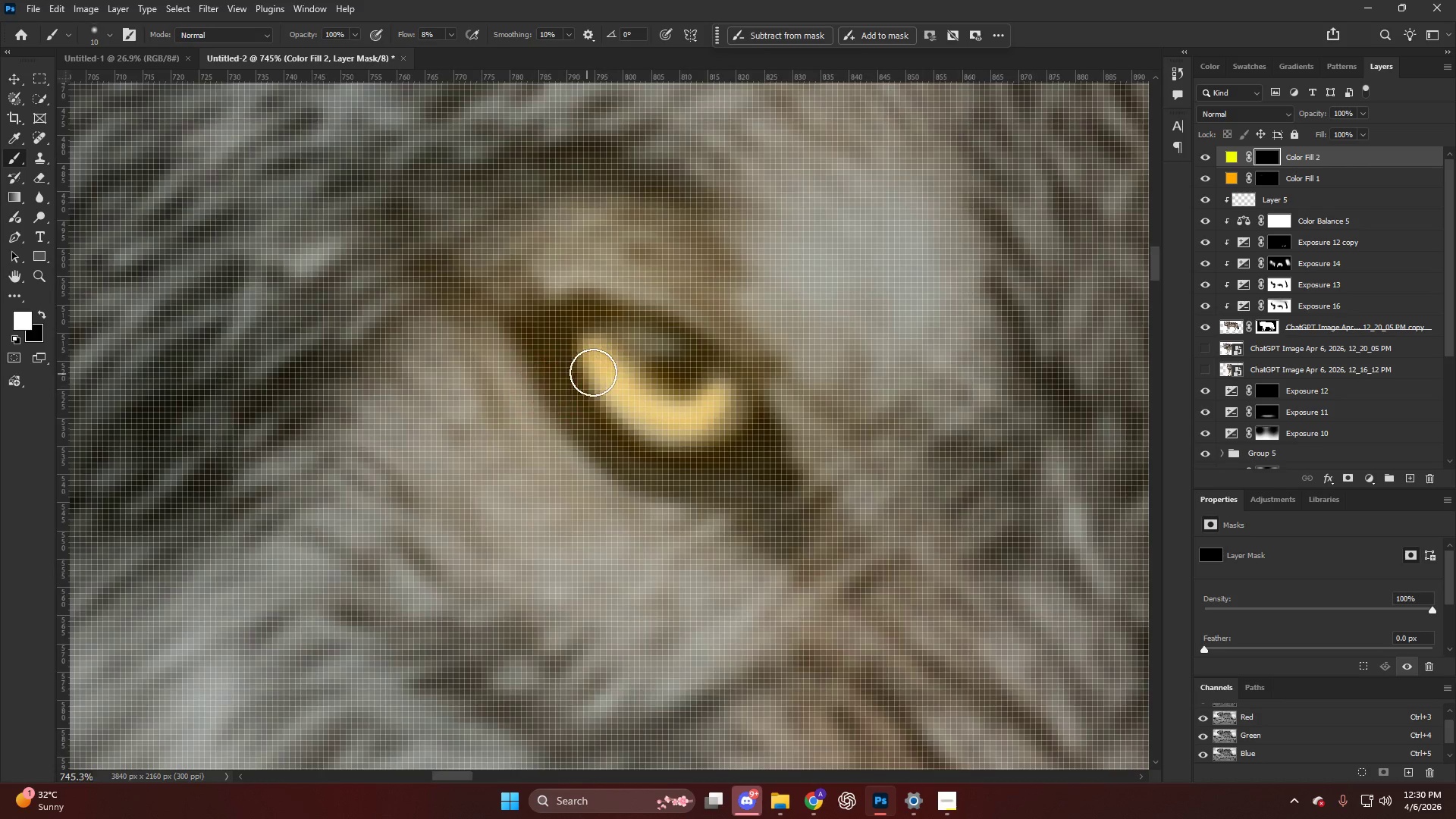 
left_click_drag(start_coordinate=[590, 357], to_coordinate=[695, 420])
 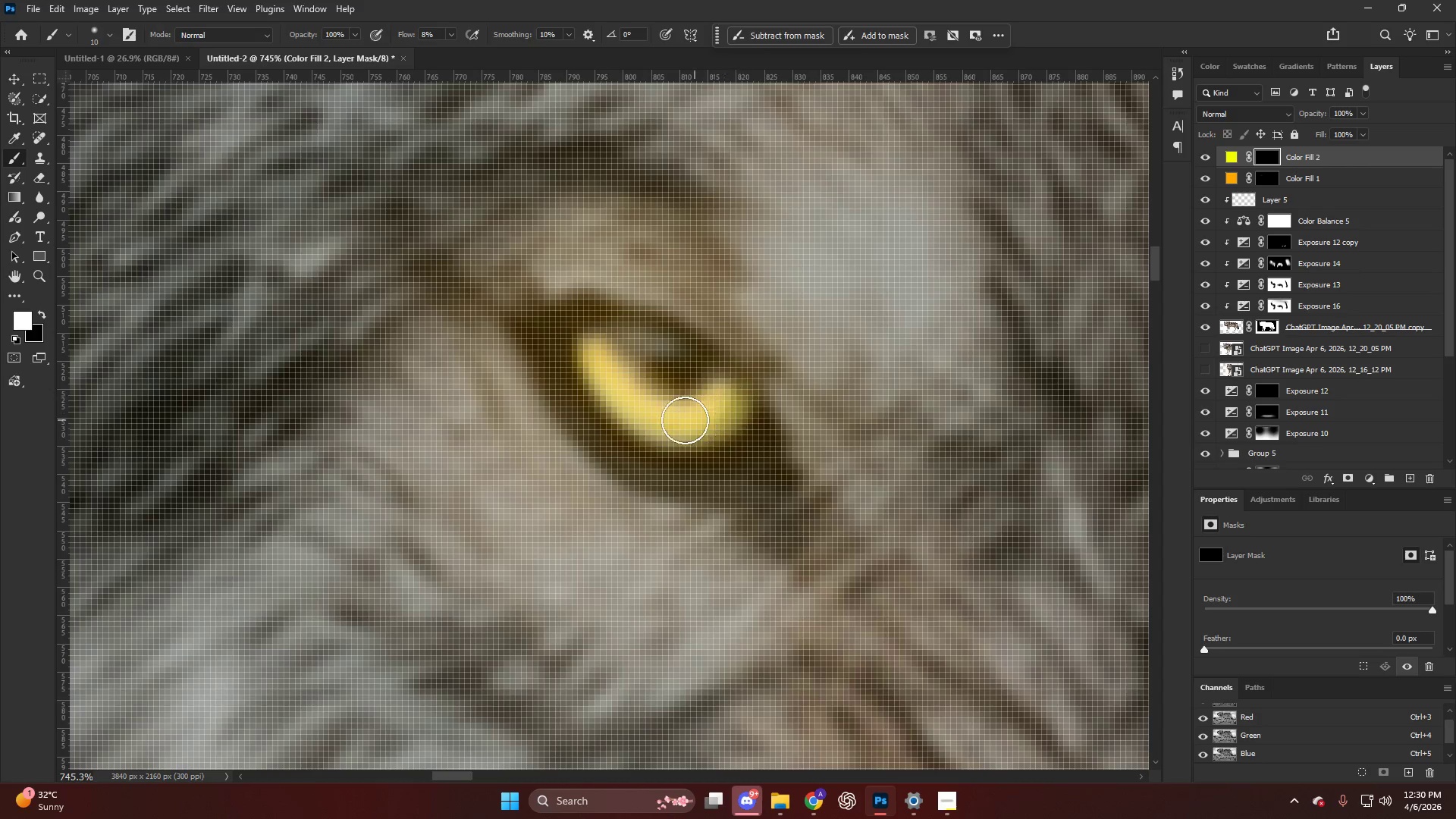 
key(Alt+AltLeft)
 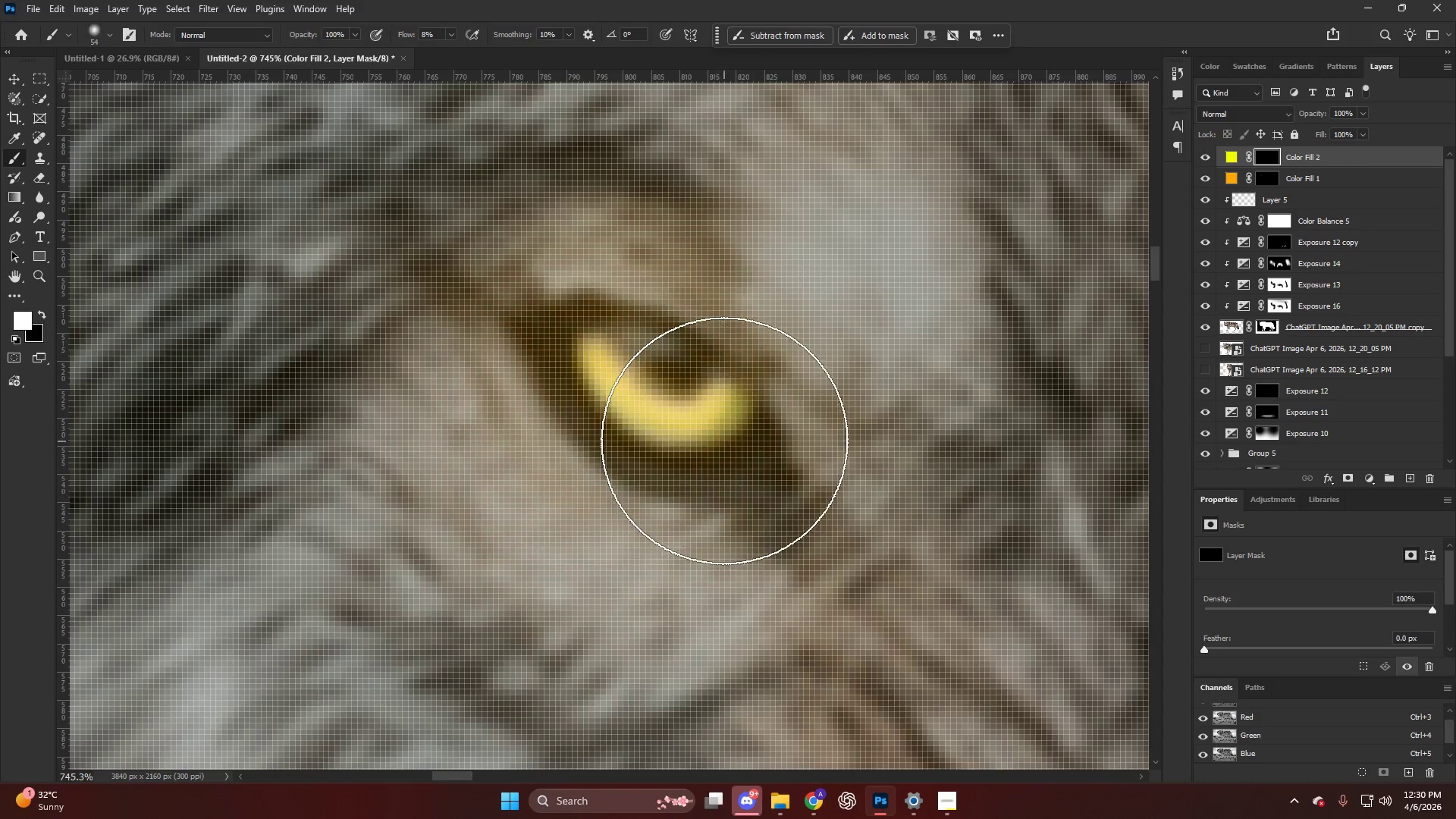 
left_click_drag(start_coordinate=[708, 436], to_coordinate=[554, 412])
 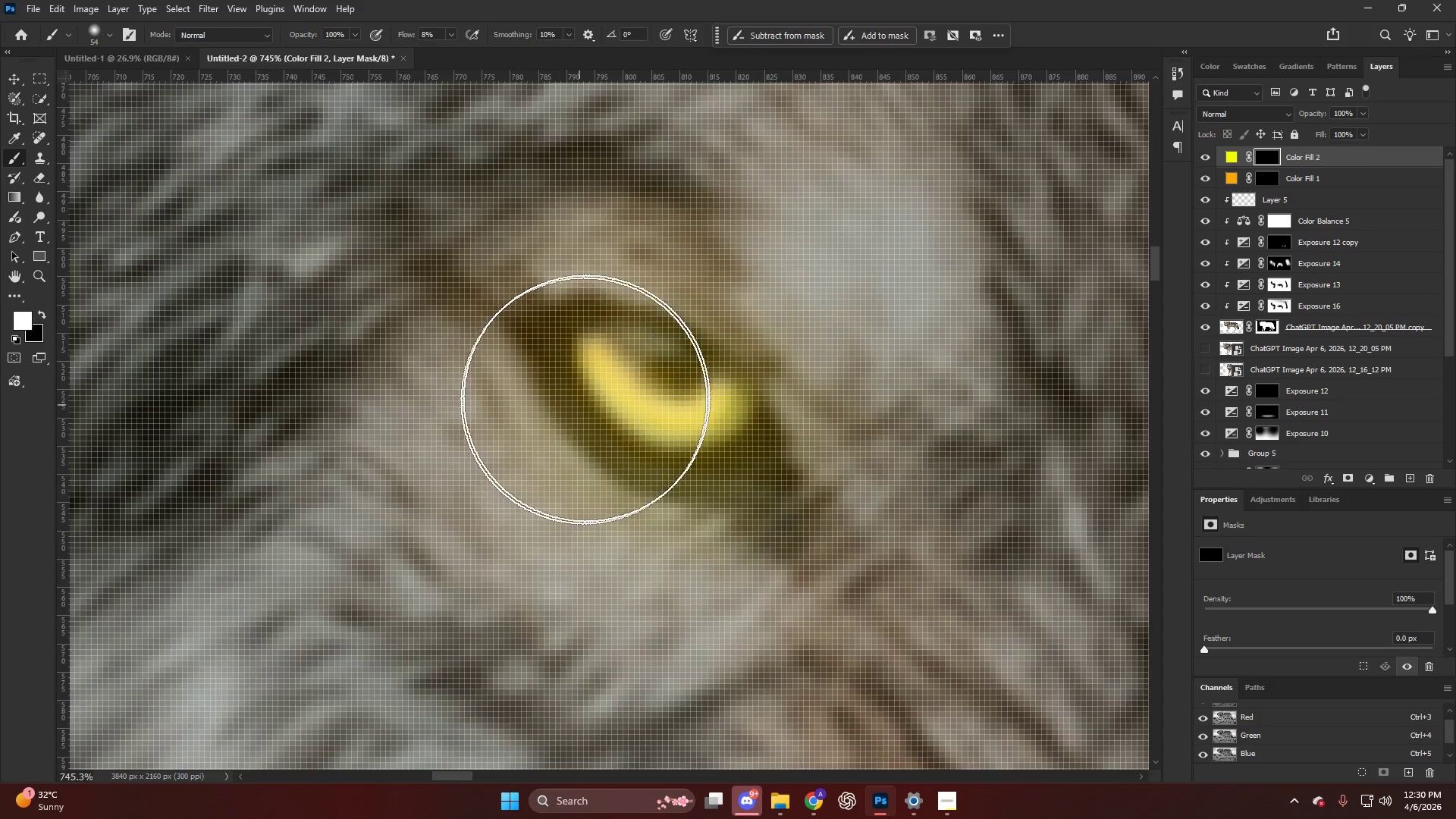 
hold_key(key=AltLeft, duration=1.16)
 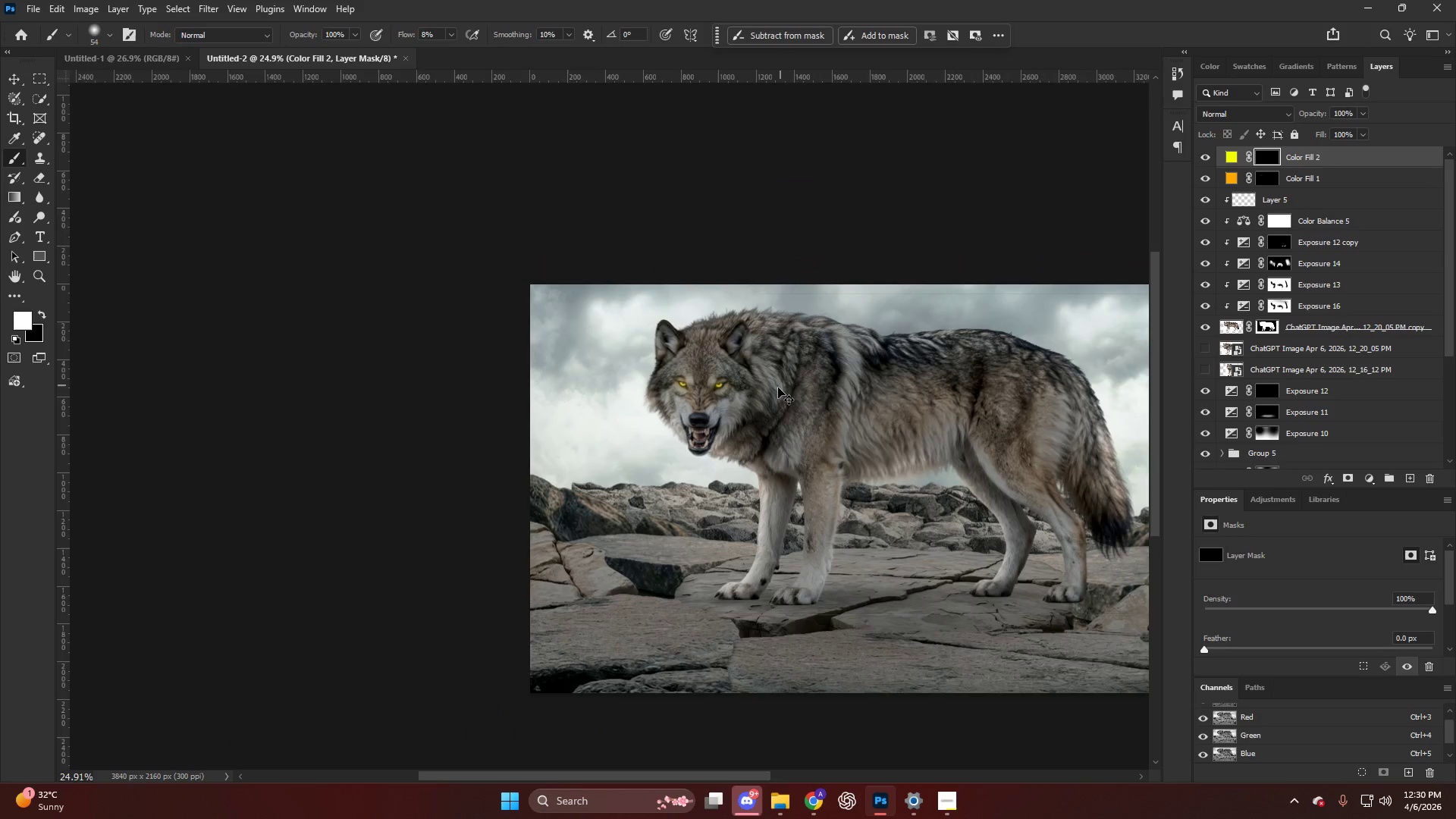 
key(Alt+AltLeft)
 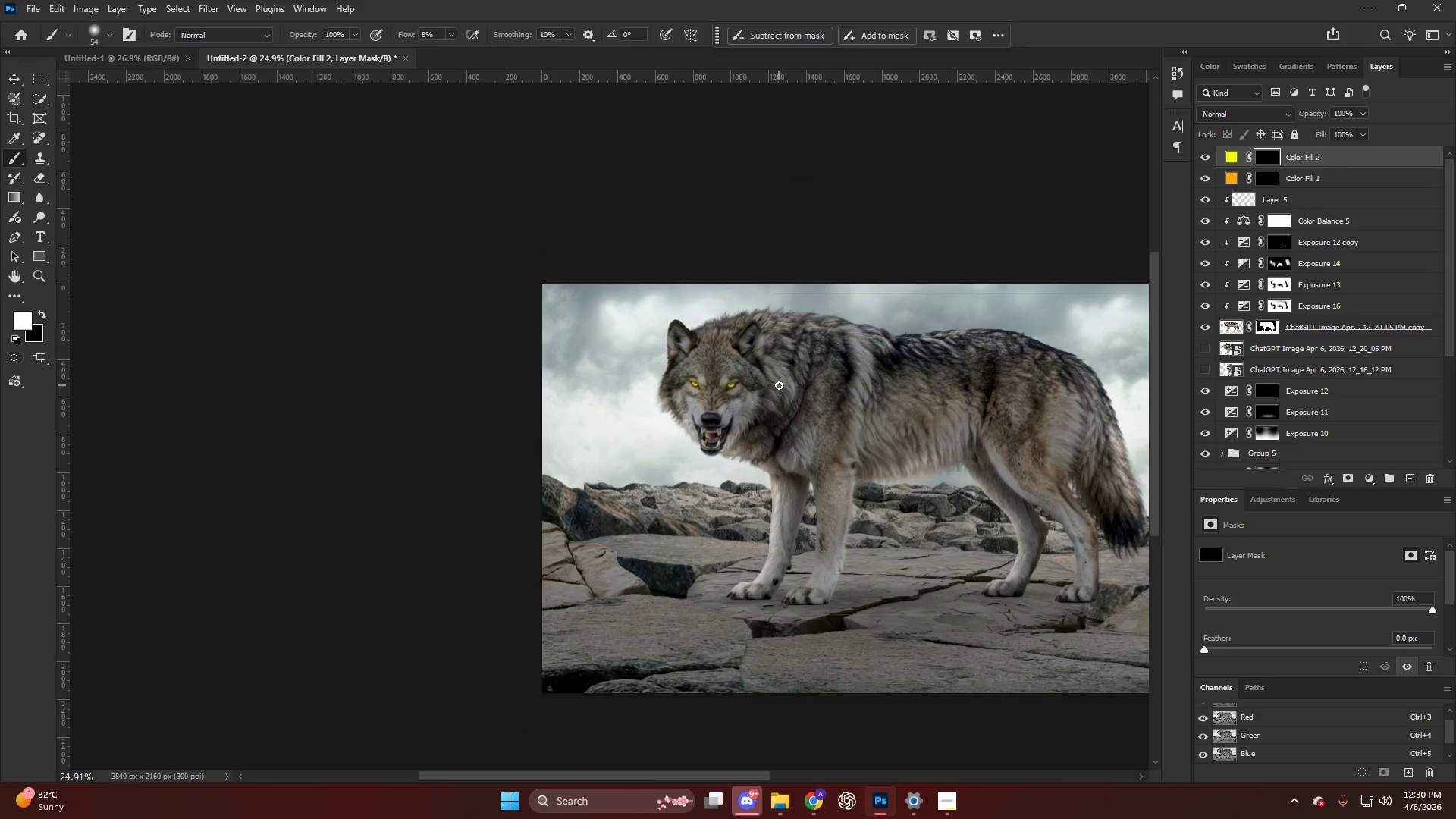 
key(Control+ControlLeft)
 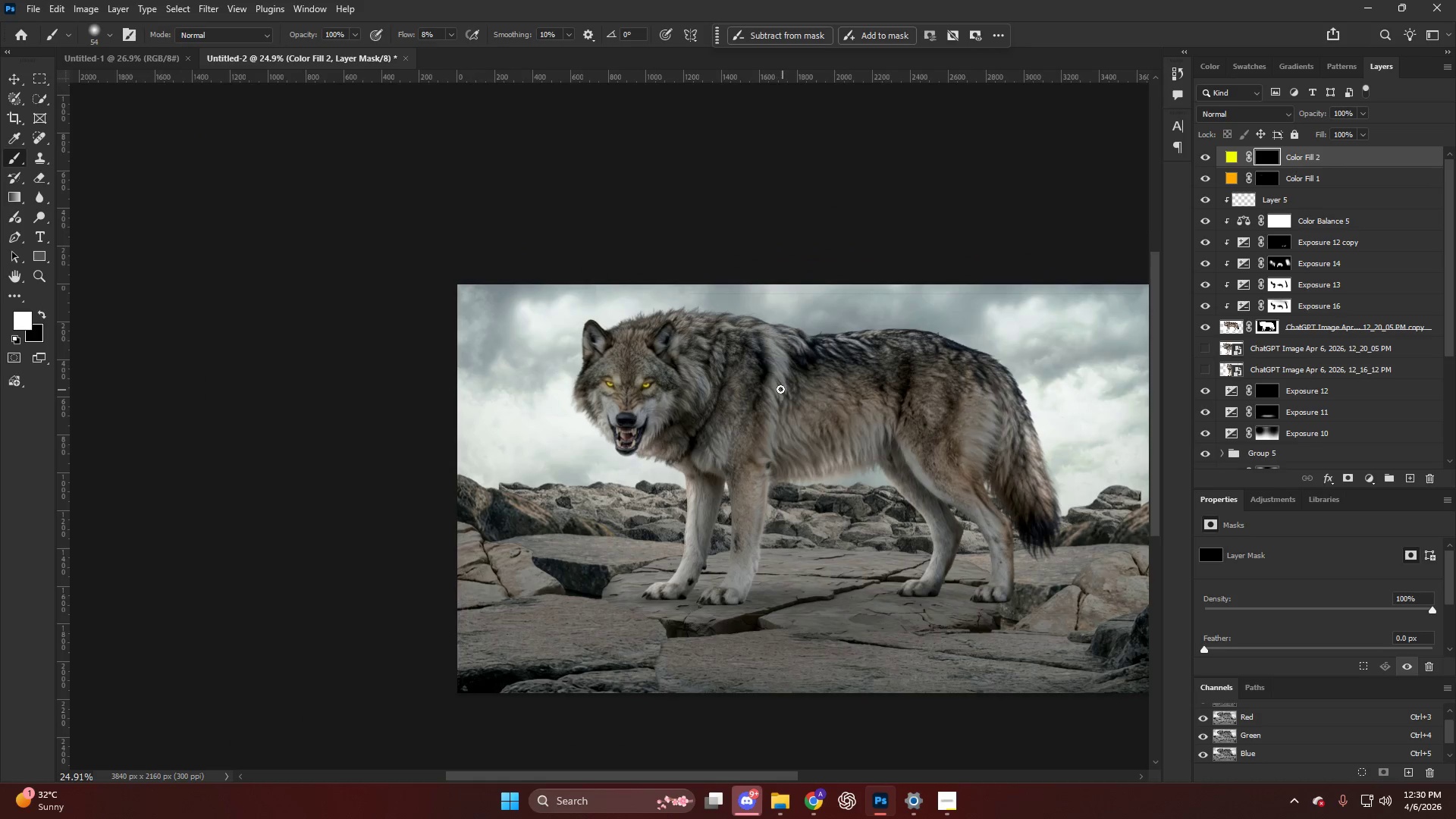 
key(Alt+AltLeft)
 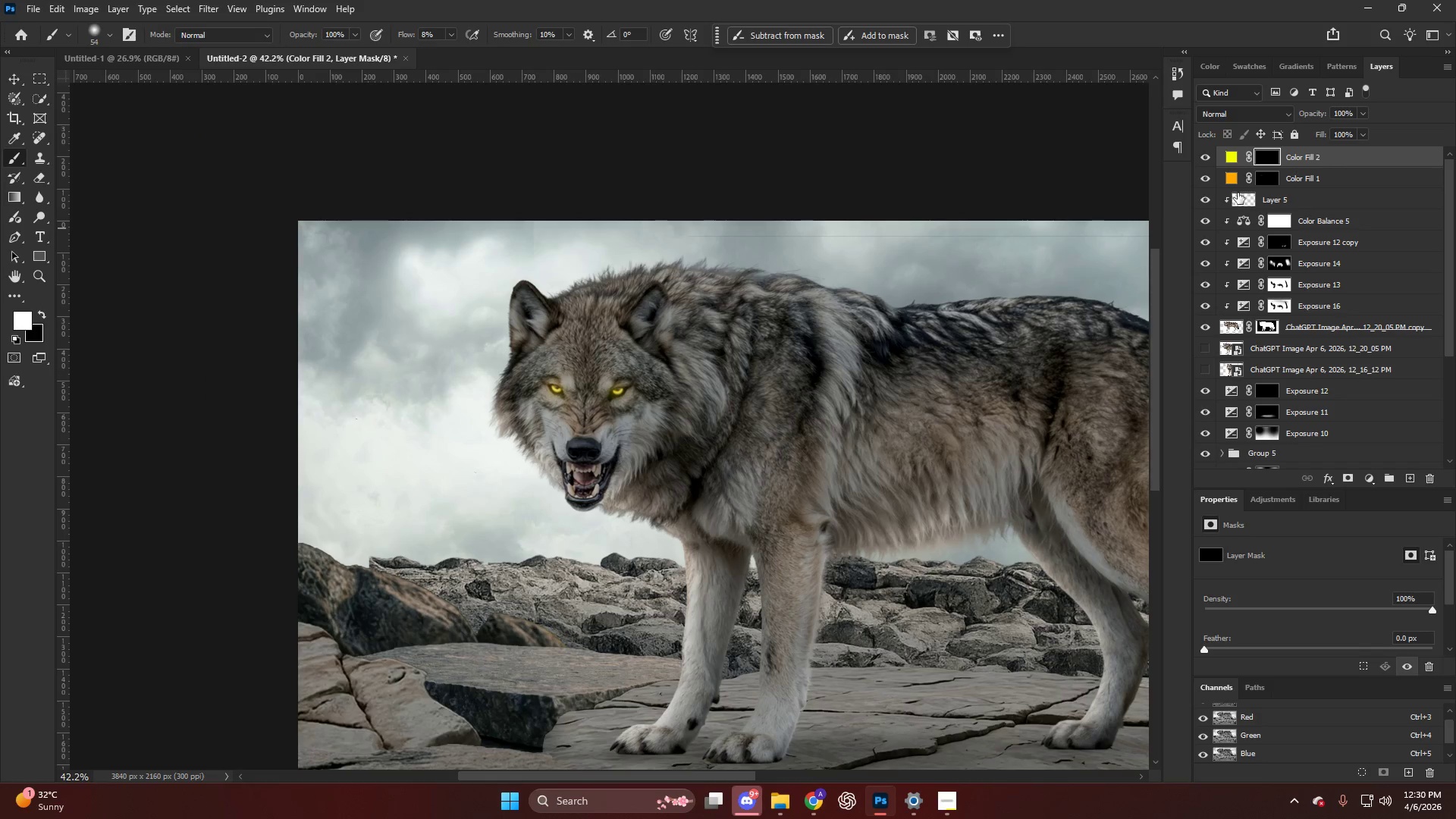 
scroll: coordinate [683, 375], scroll_direction: down, amount: 41.0
 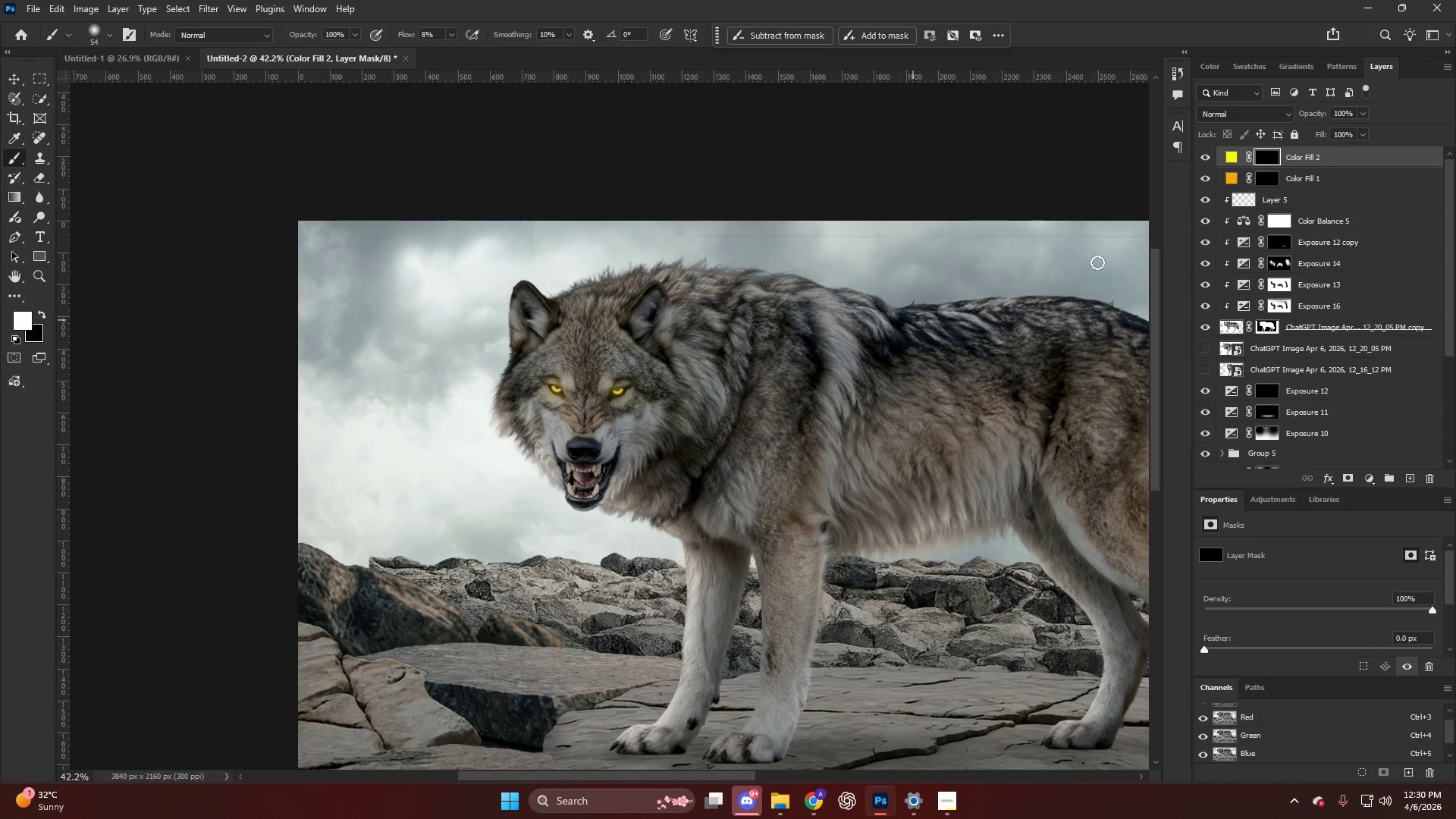 
left_click([1262, 179])
 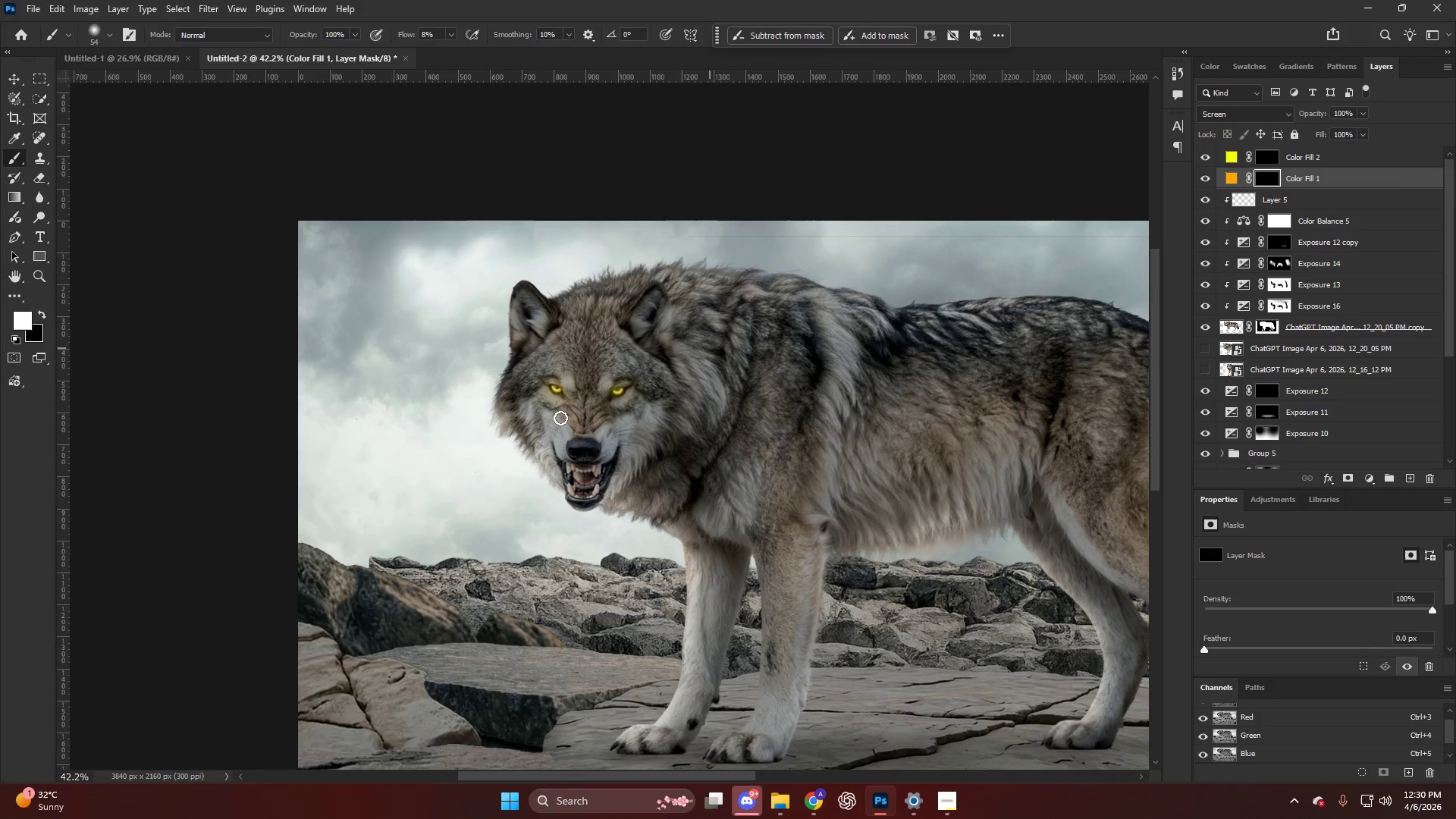 
hold_key(key=AltLeft, duration=0.8)
scroll: coordinate [575, 402], scroll_direction: up, amount: 8.0
 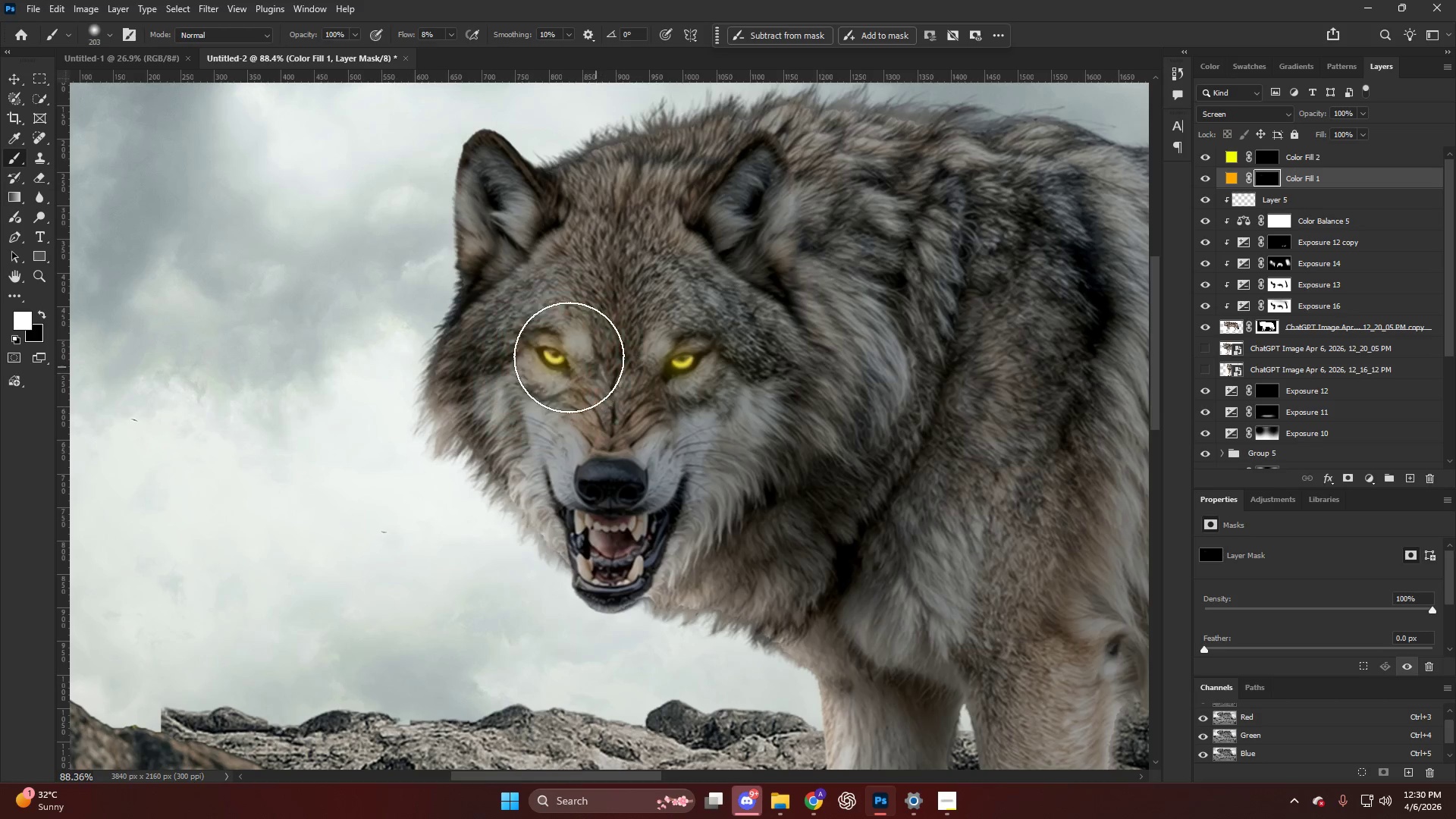 
left_click([554, 354])
 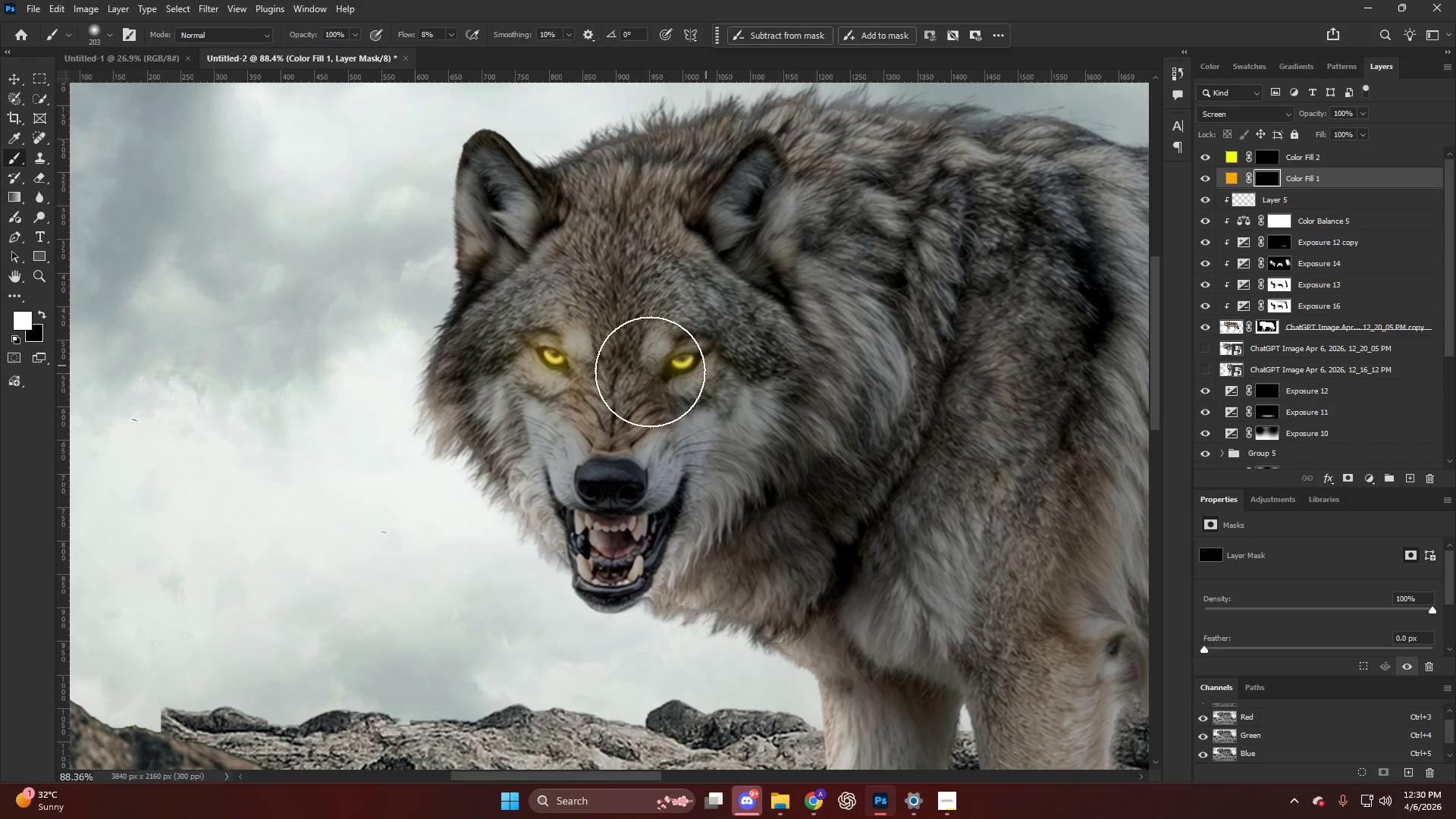 
left_click([695, 366])
 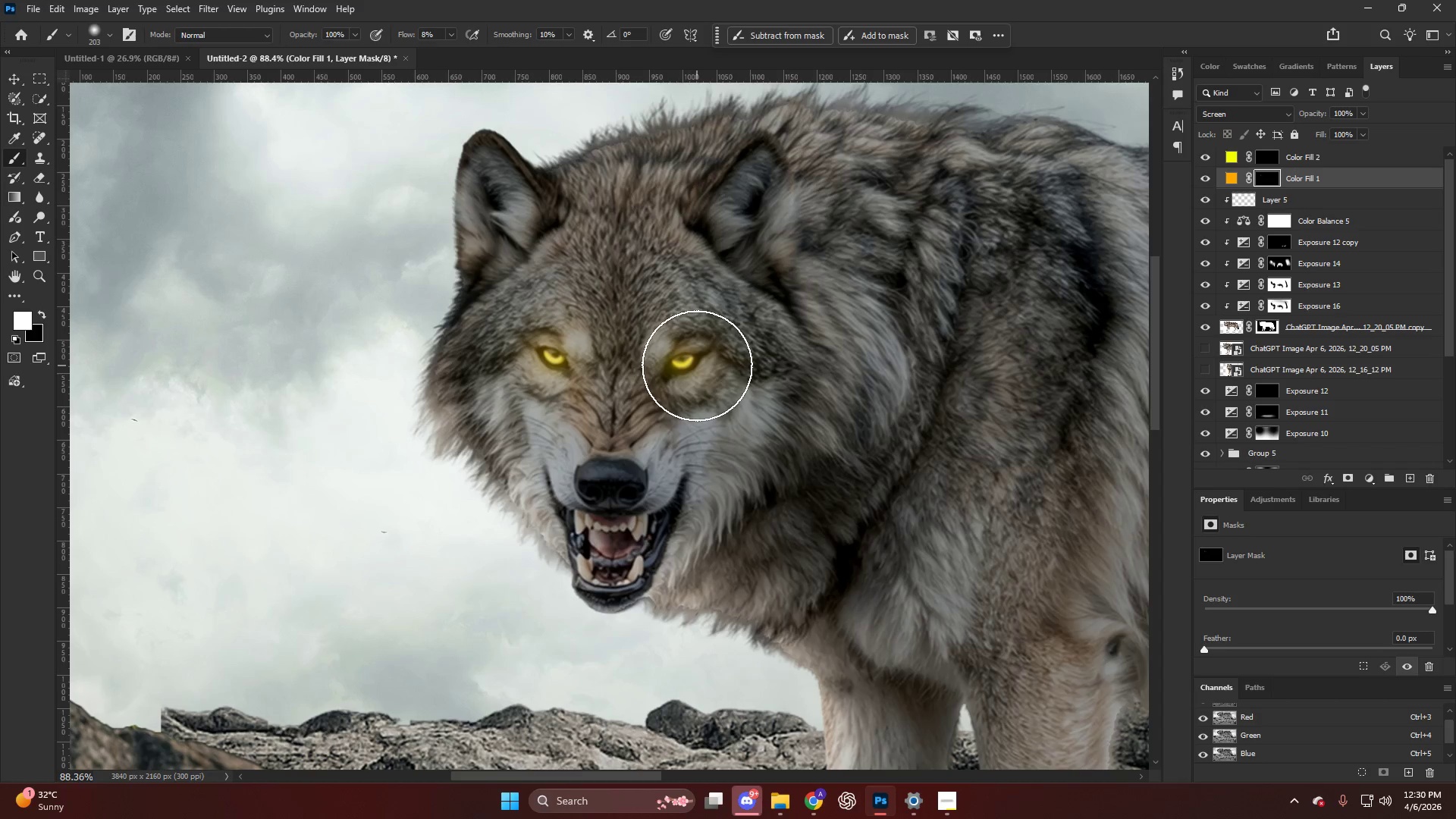 
hold_key(key=AltLeft, duration=0.58)
scroll: coordinate [738, 362], scroll_direction: down, amount: 12.0
 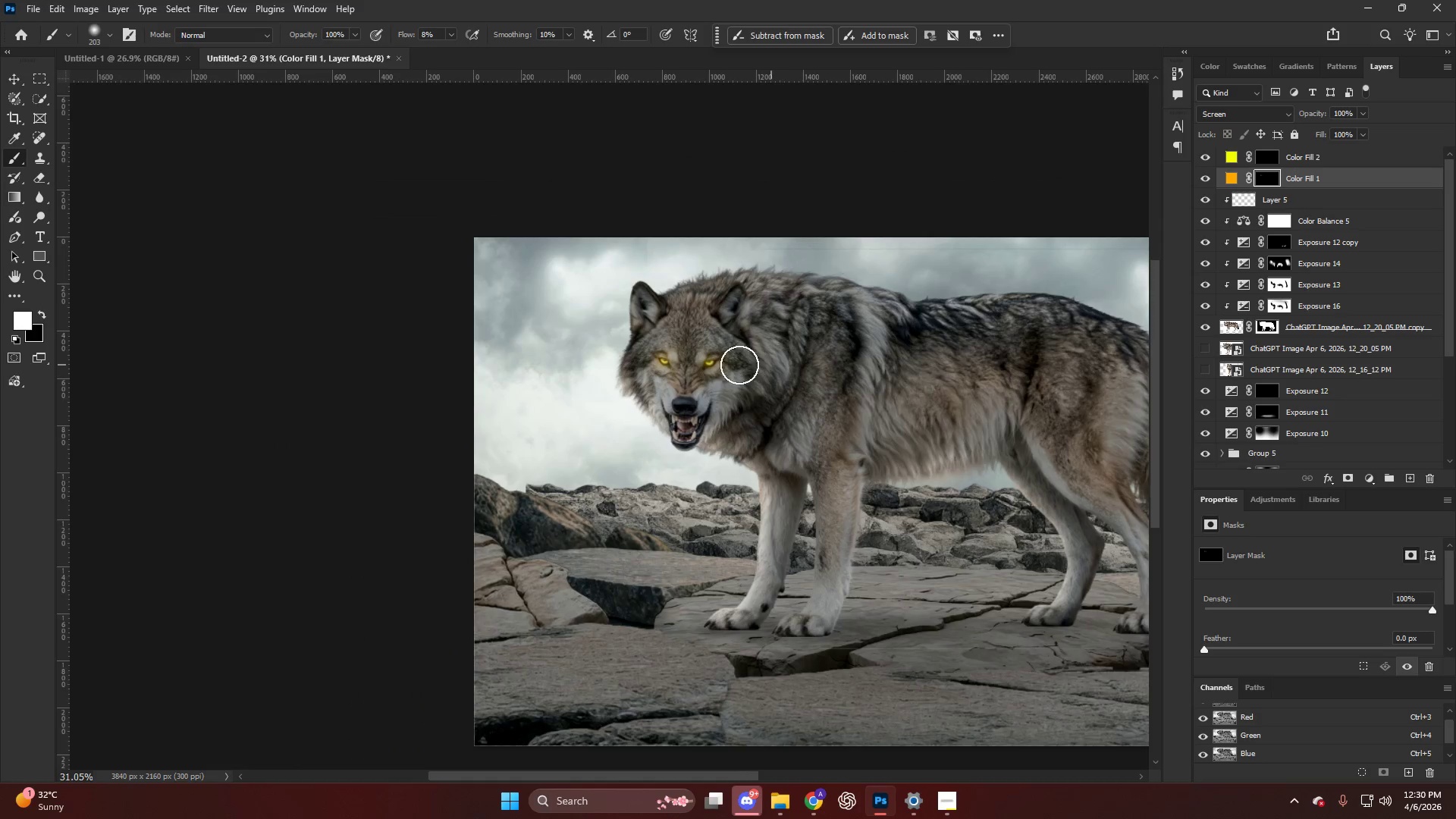 
hold_key(key=AltLeft, duration=0.61)
scroll: coordinate [713, 366], scroll_direction: up, amount: 5.0
 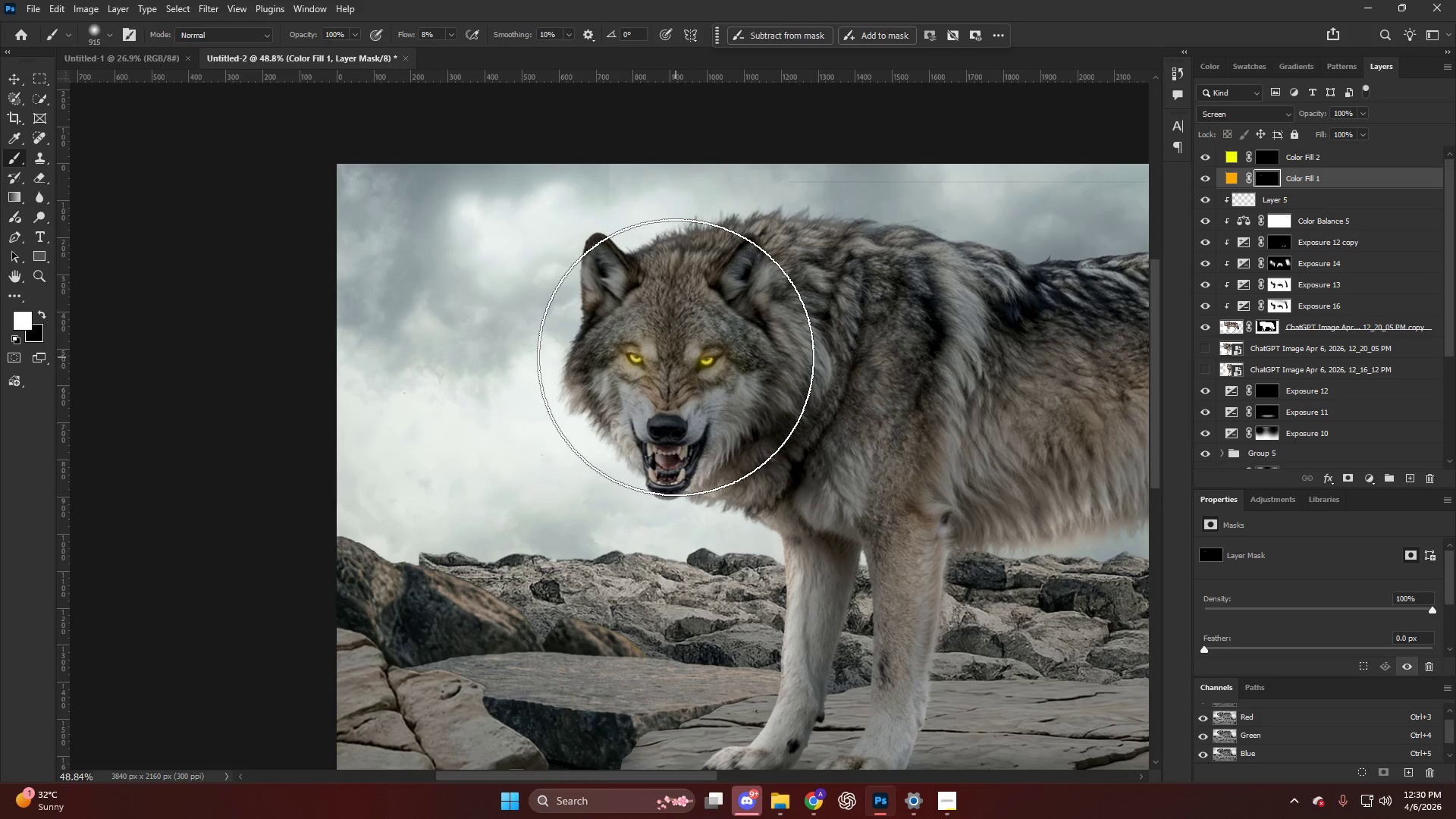 
left_click([676, 357])
 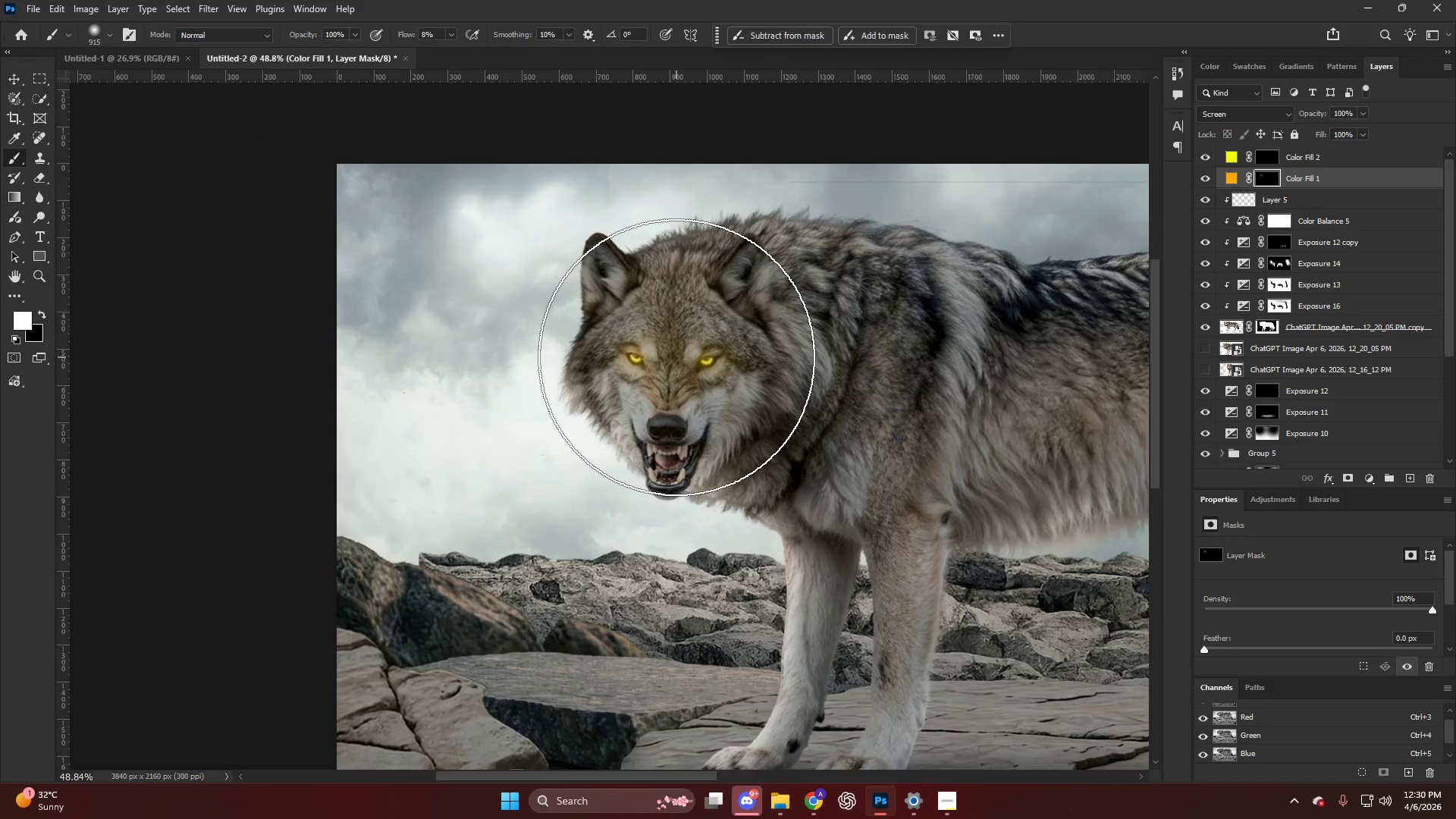 
hold_key(key=AltLeft, duration=0.7)
scroll: coordinate [676, 357], scroll_direction: down, amount: 5.0
 